 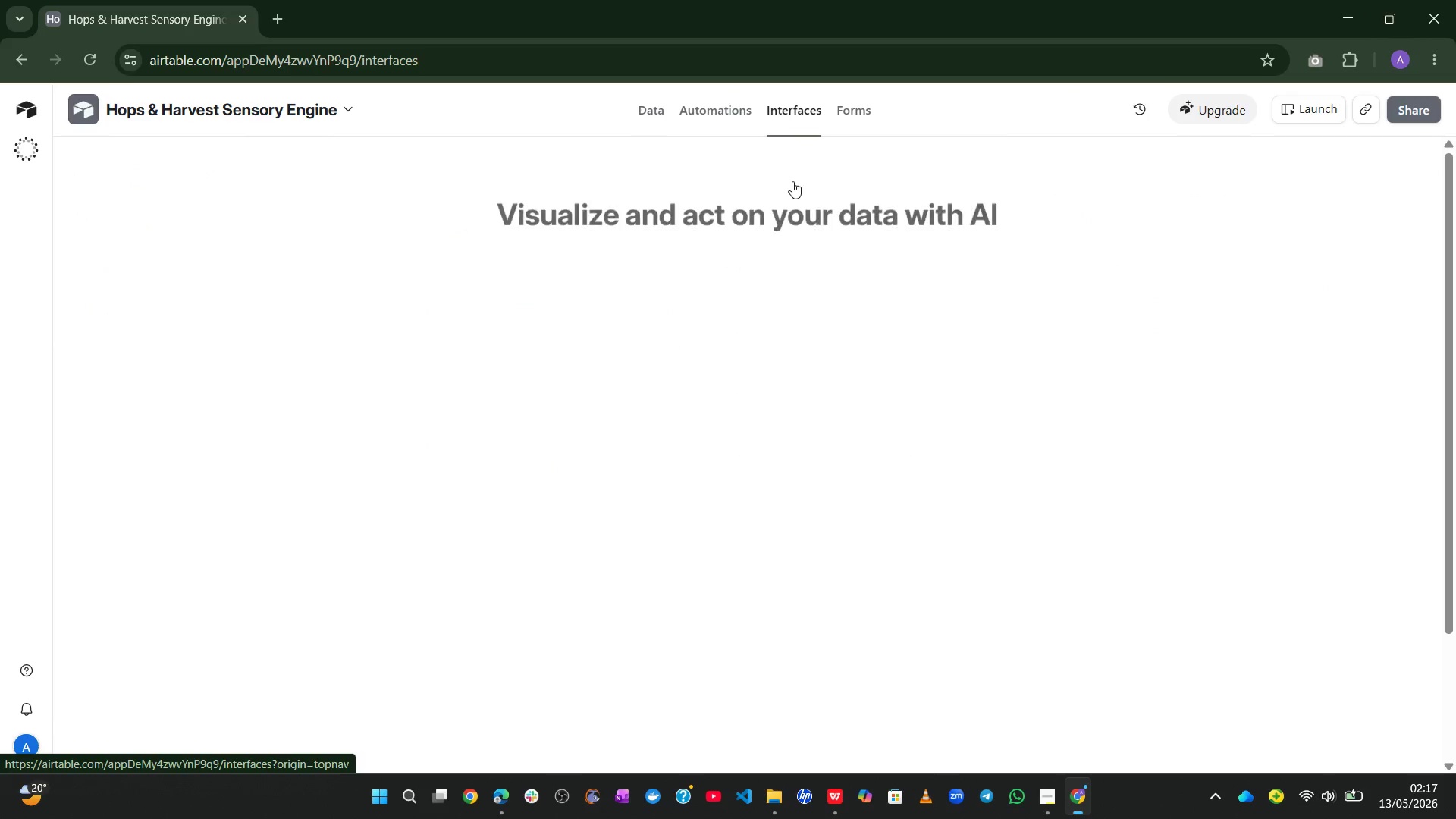 
left_click([808, 336])
 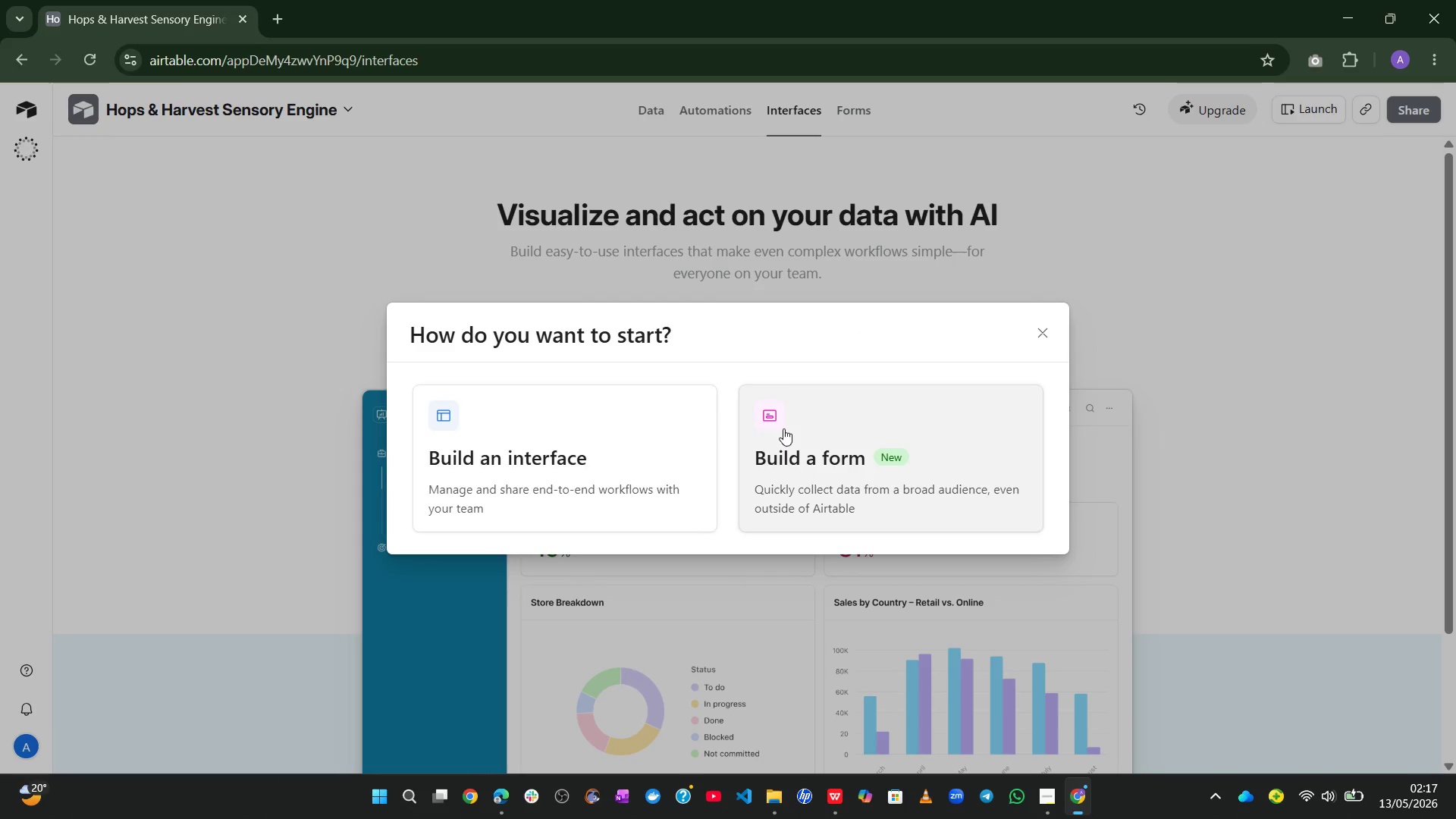 
left_click([593, 463])
 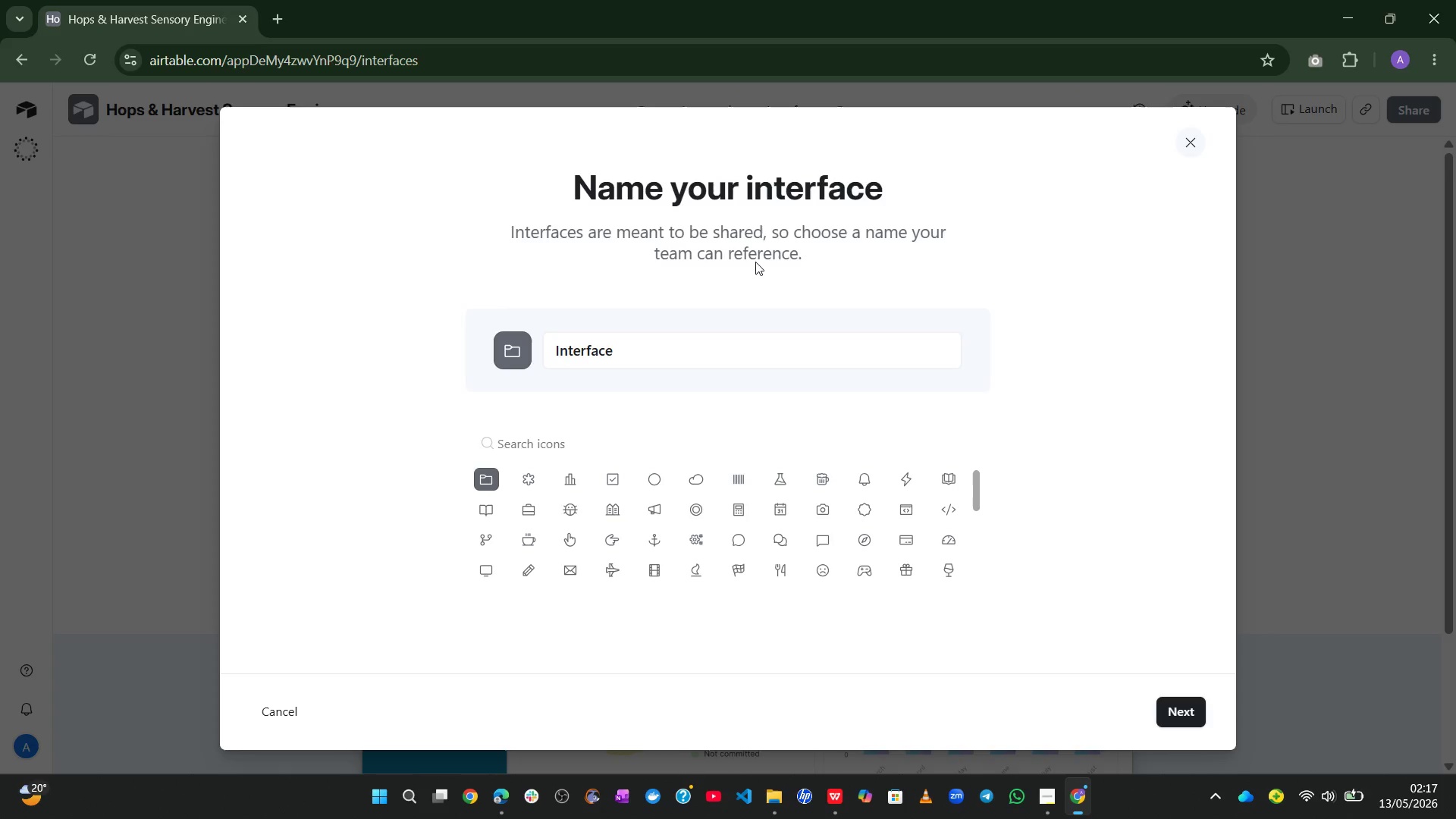 
left_click([636, 348])
 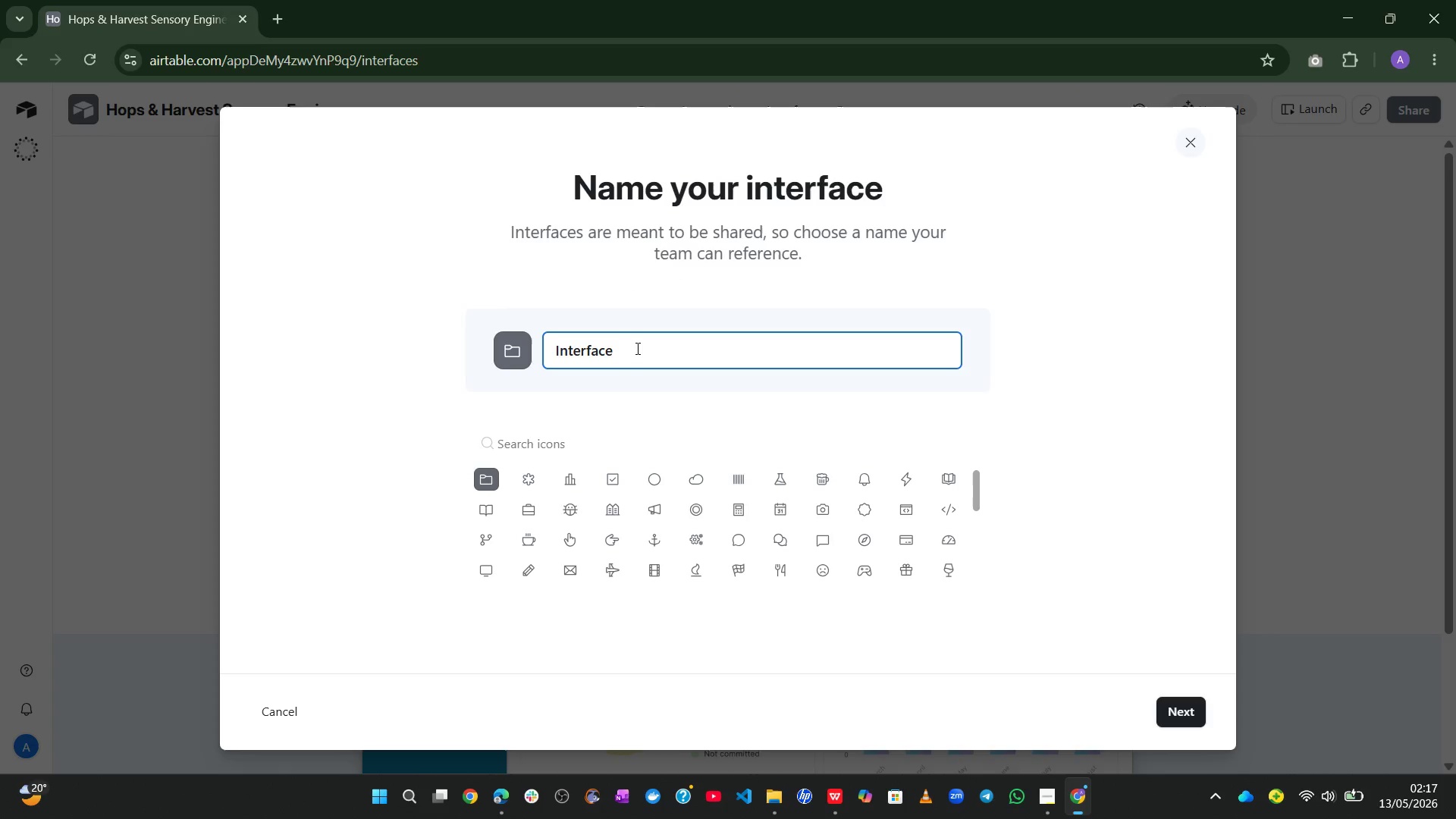 
key(Control+ControlLeft)
 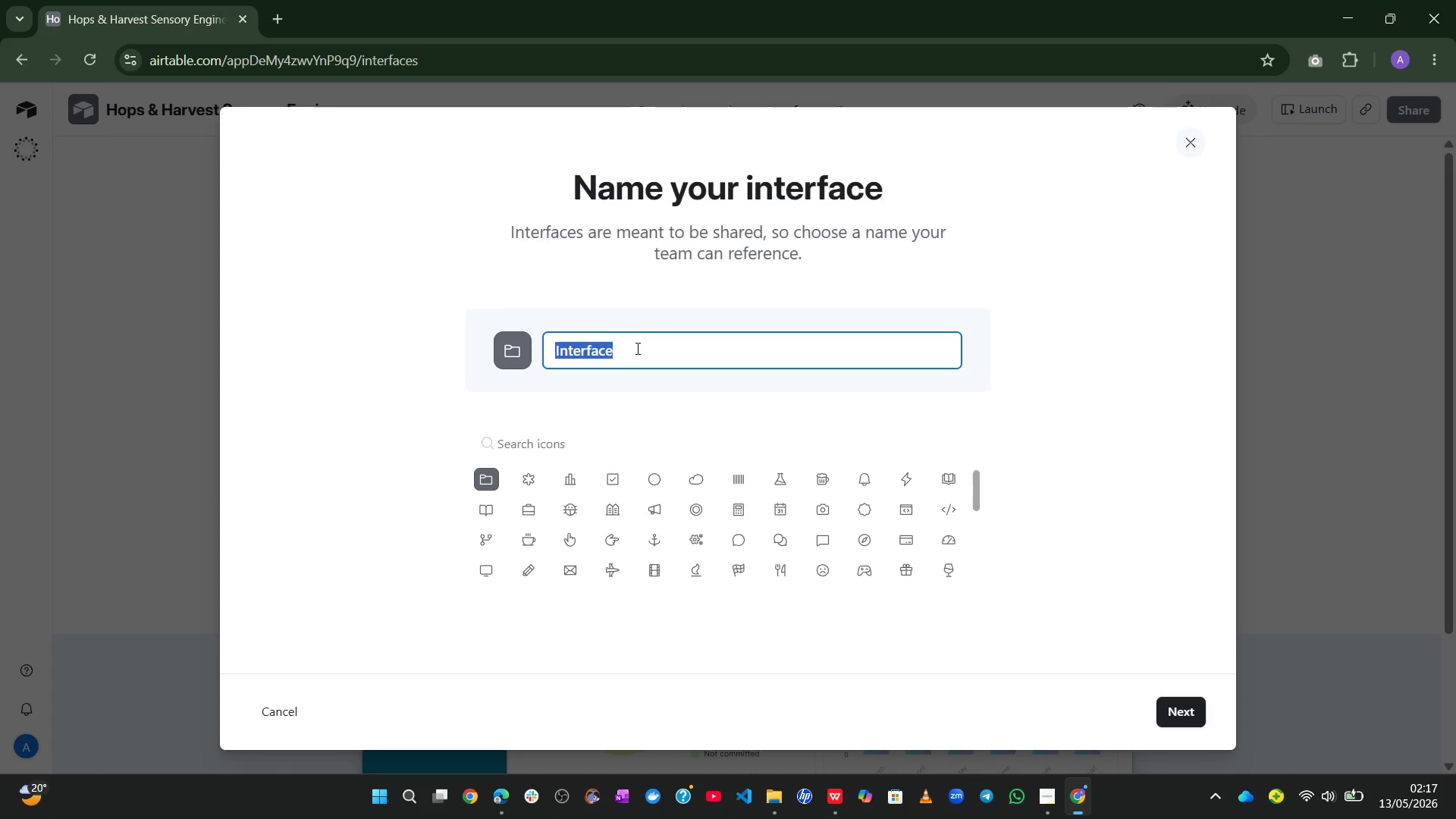 
key(Control+A)
 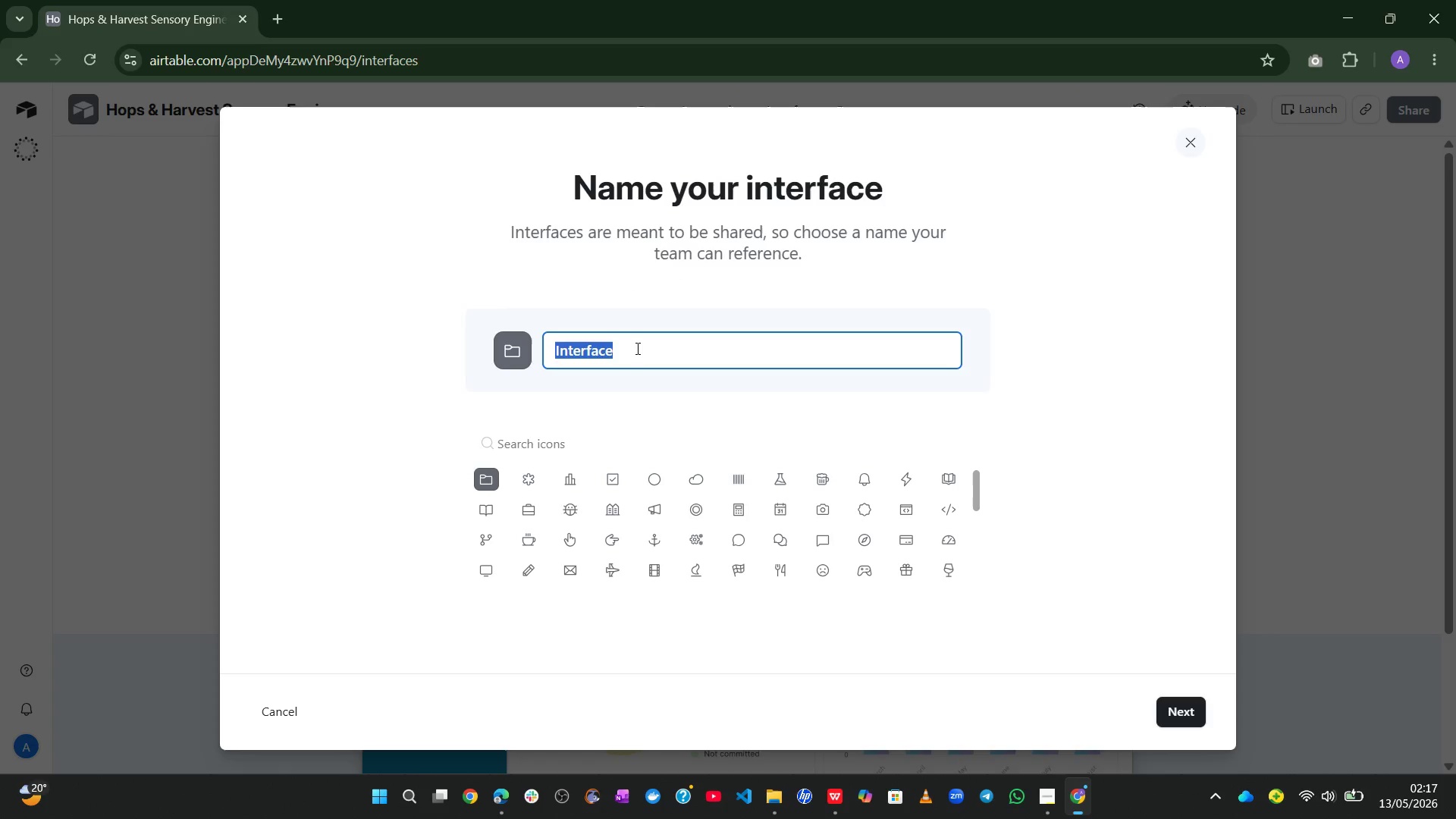 
type(Sensory Trends dashn)
key(Backspace)
type(b)
key(Backspace)
key(Backspace)
key(Backspace)
key(Backspace)
key(Backspace)
type(Dashboard)
 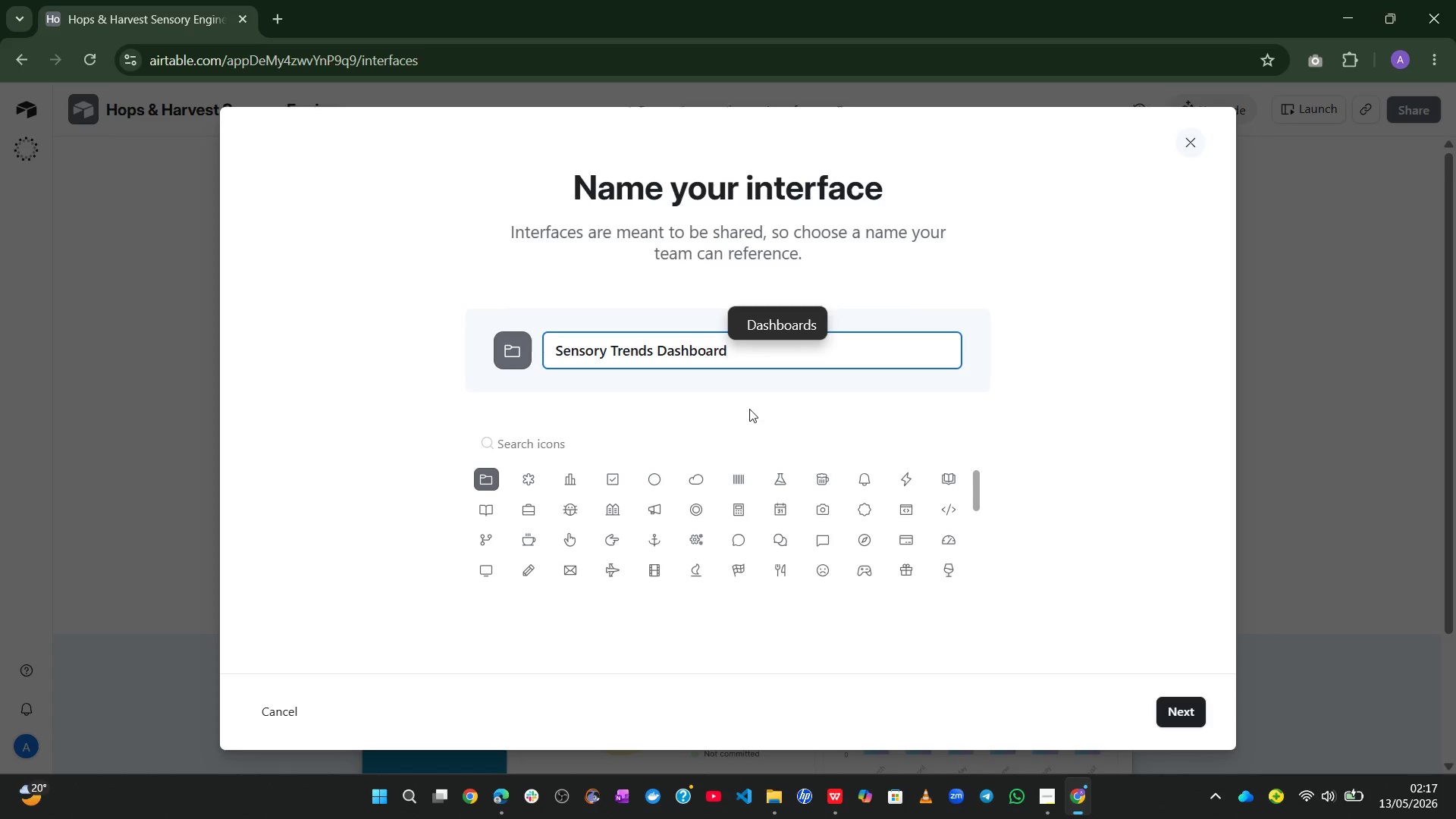 
left_click([1200, 708])
 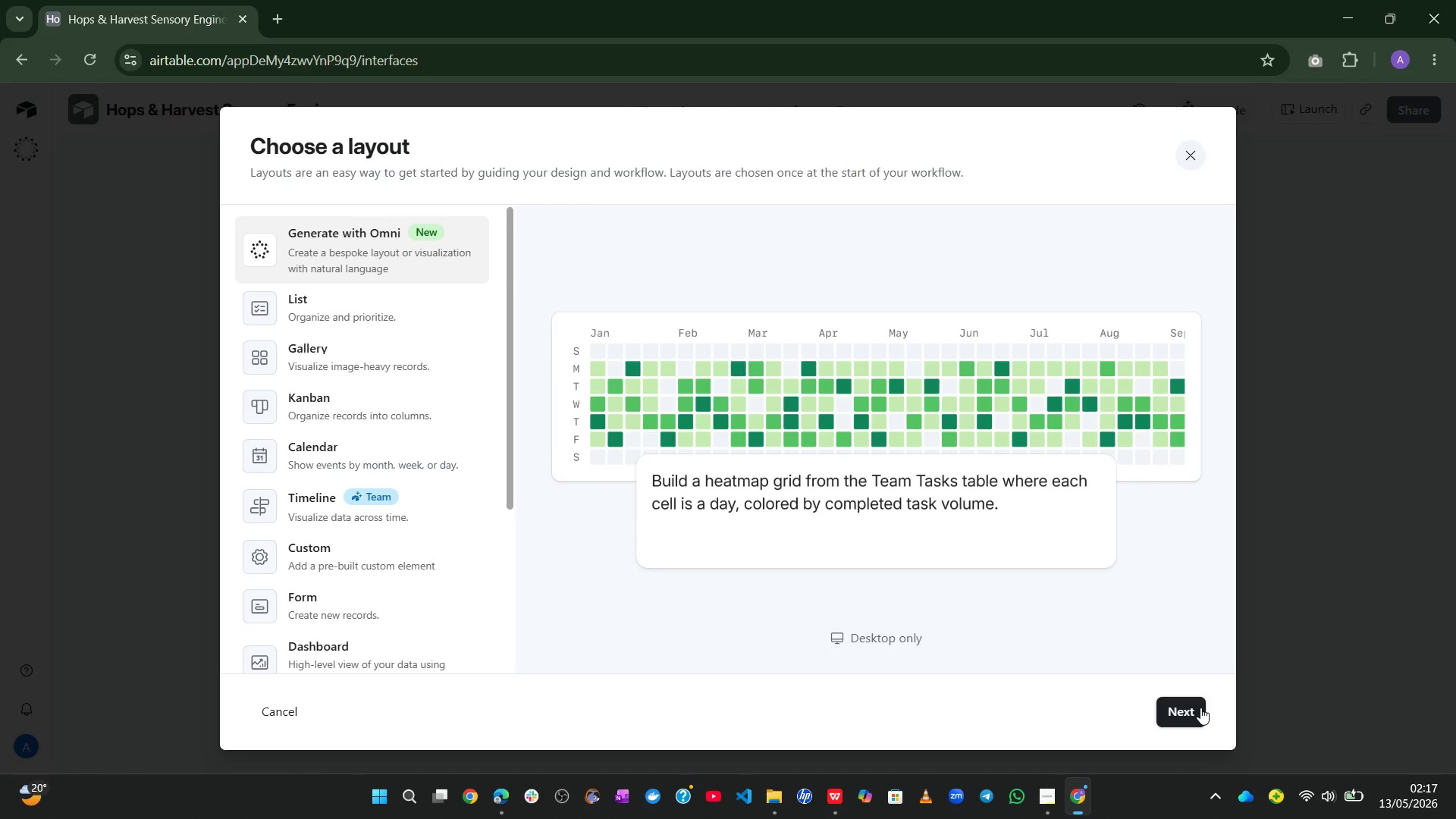 
wait(12.17)
 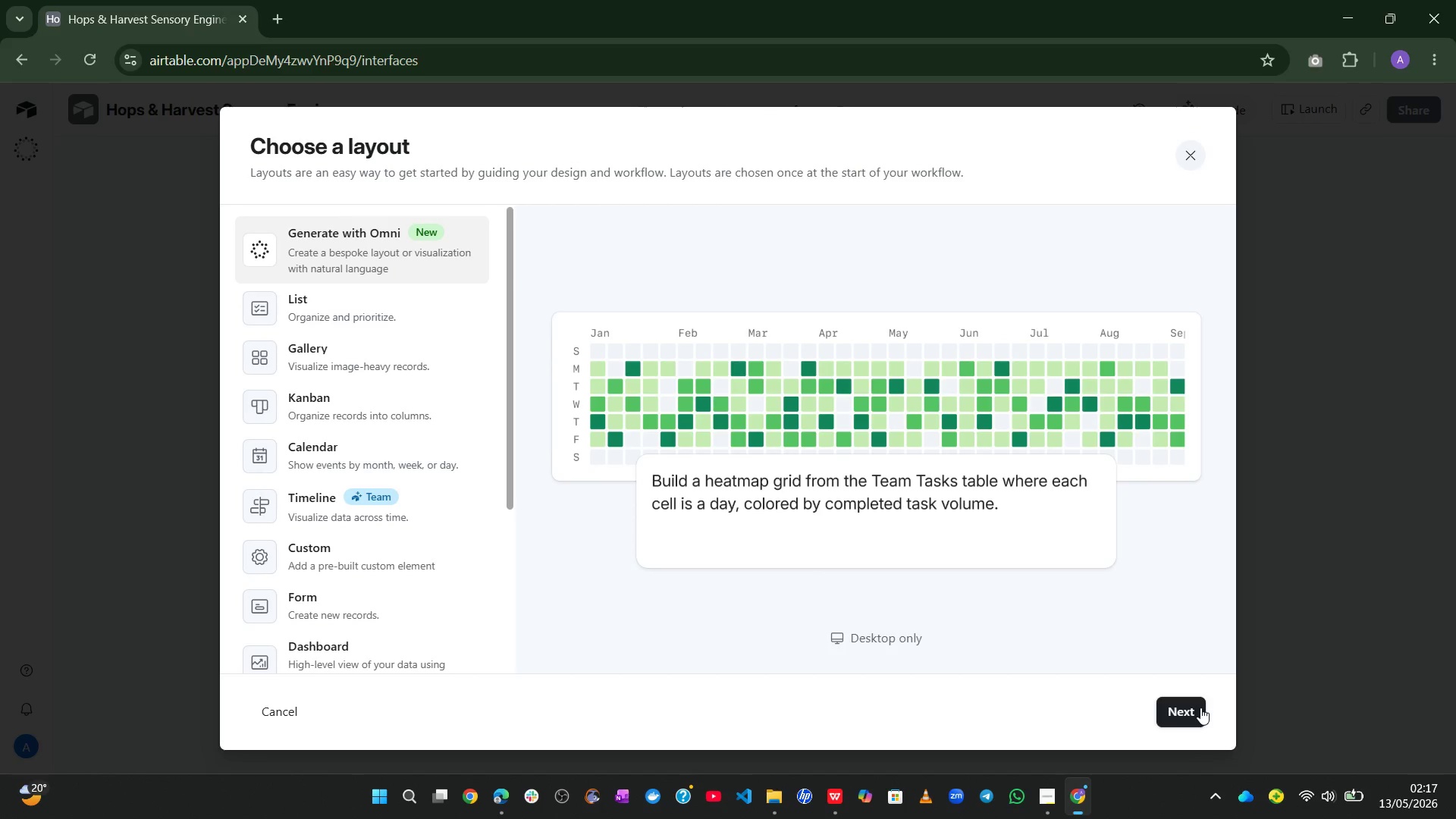 
left_click([334, 452])
 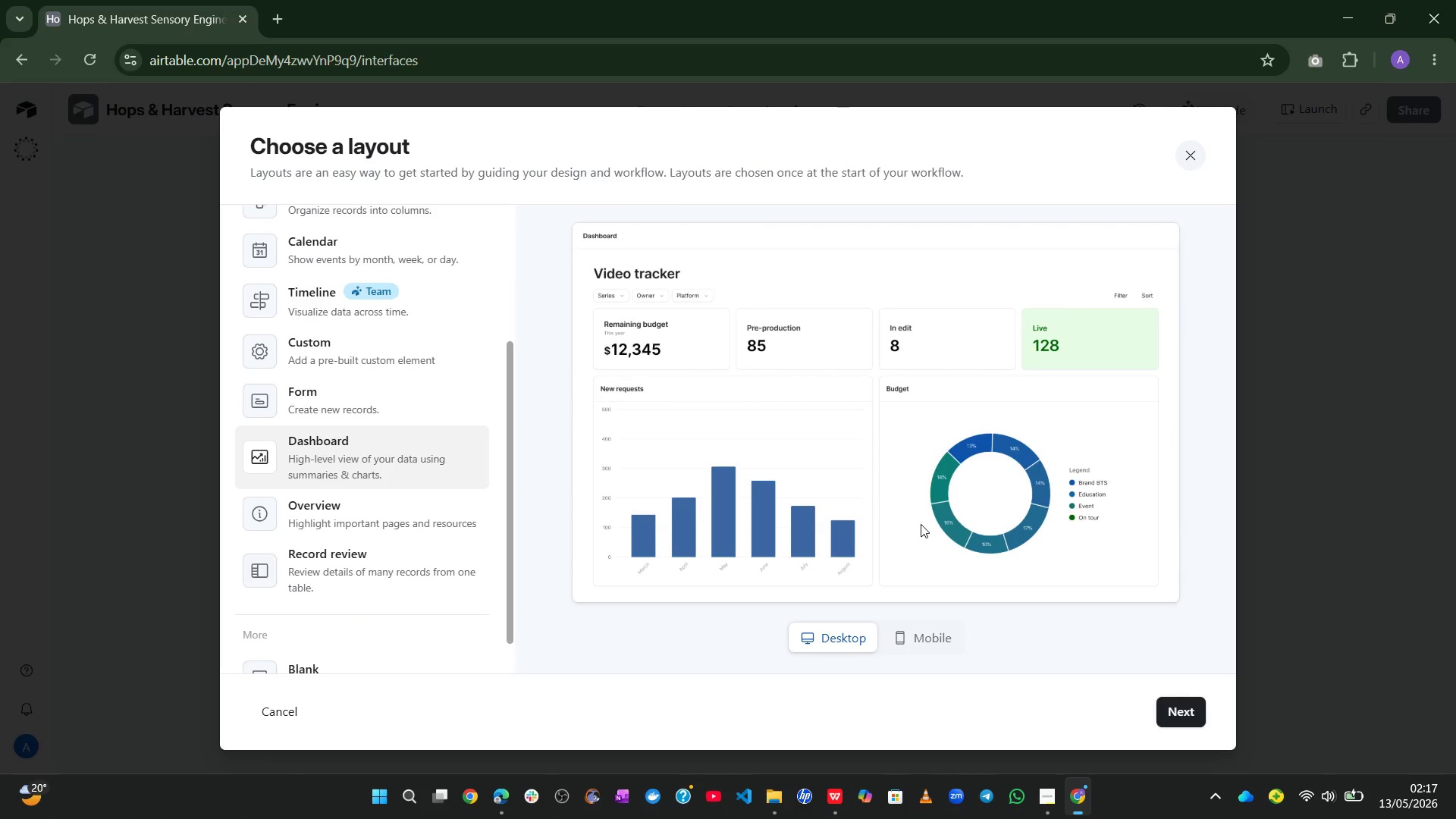 
wait(5.56)
 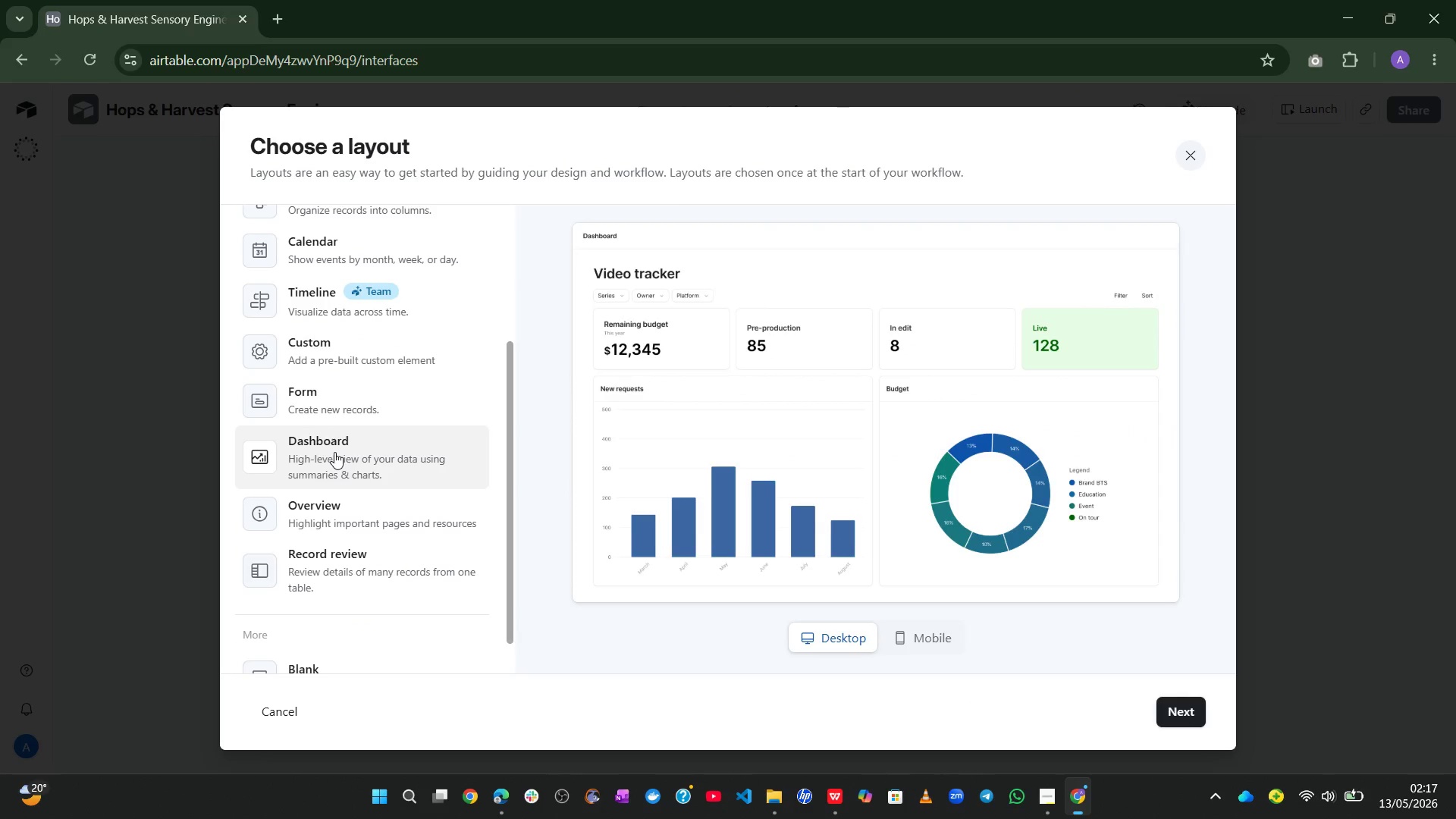 
left_click([1194, 709])
 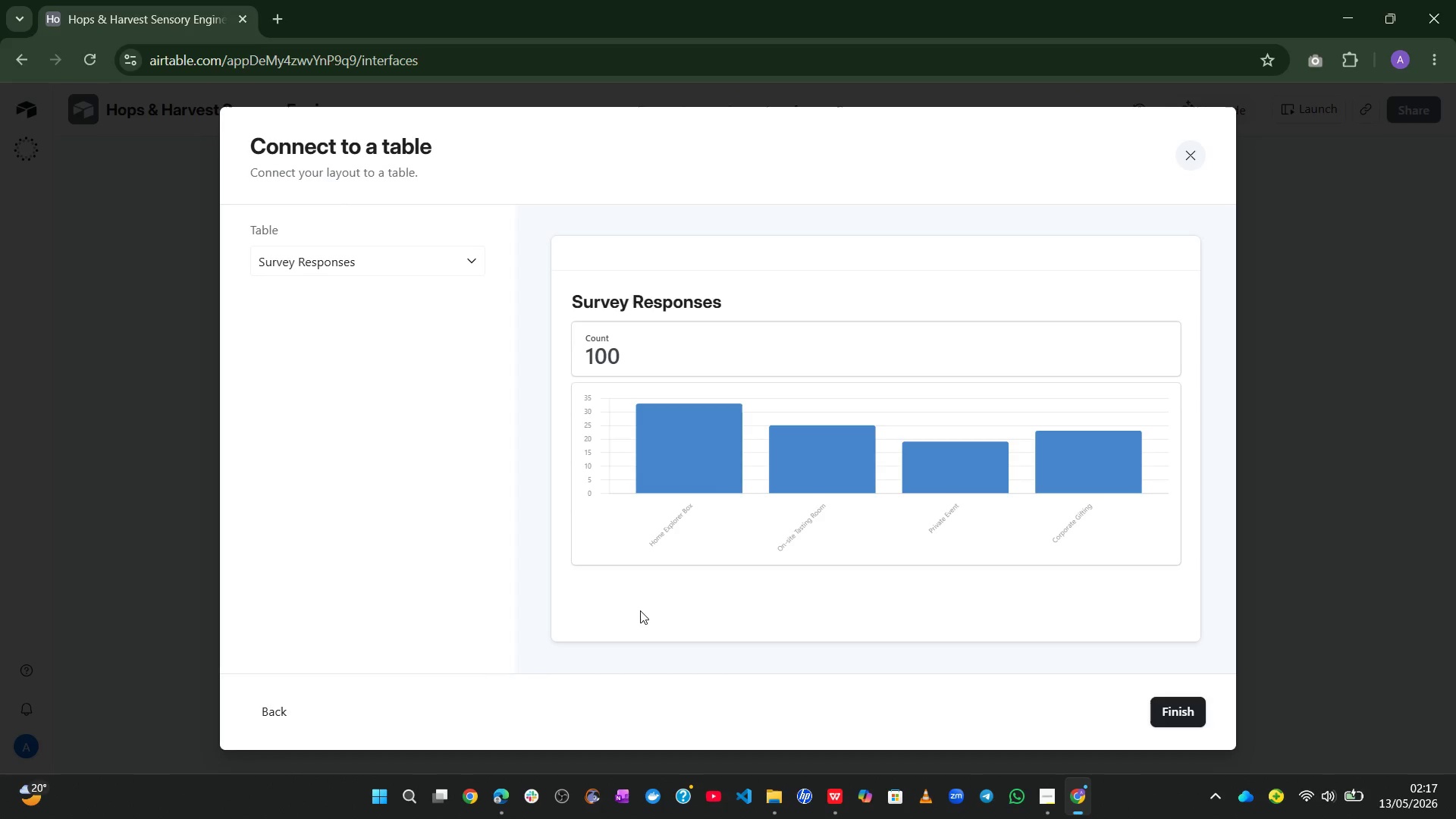 
wait(5.47)
 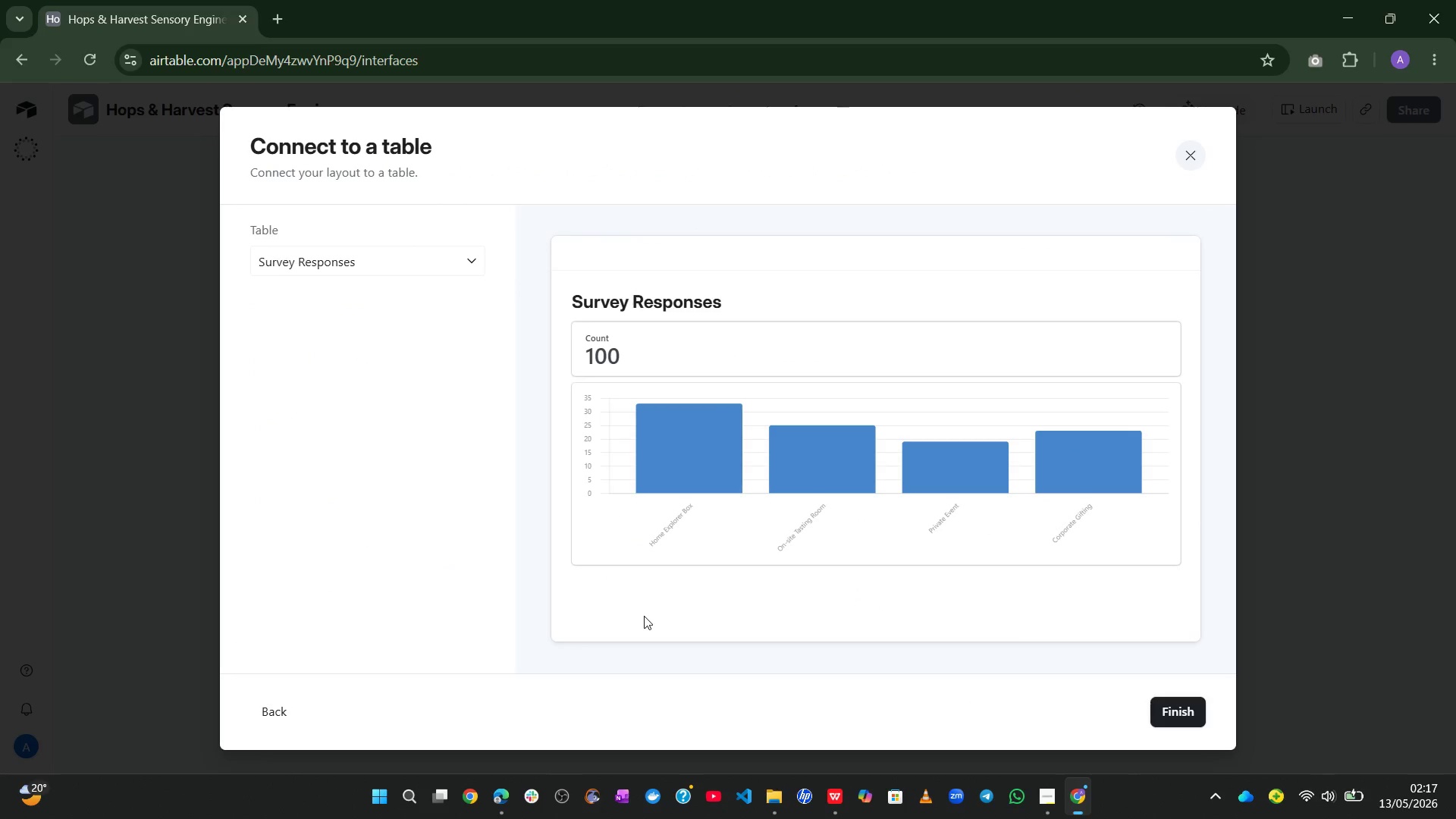 
left_click([1176, 706])
 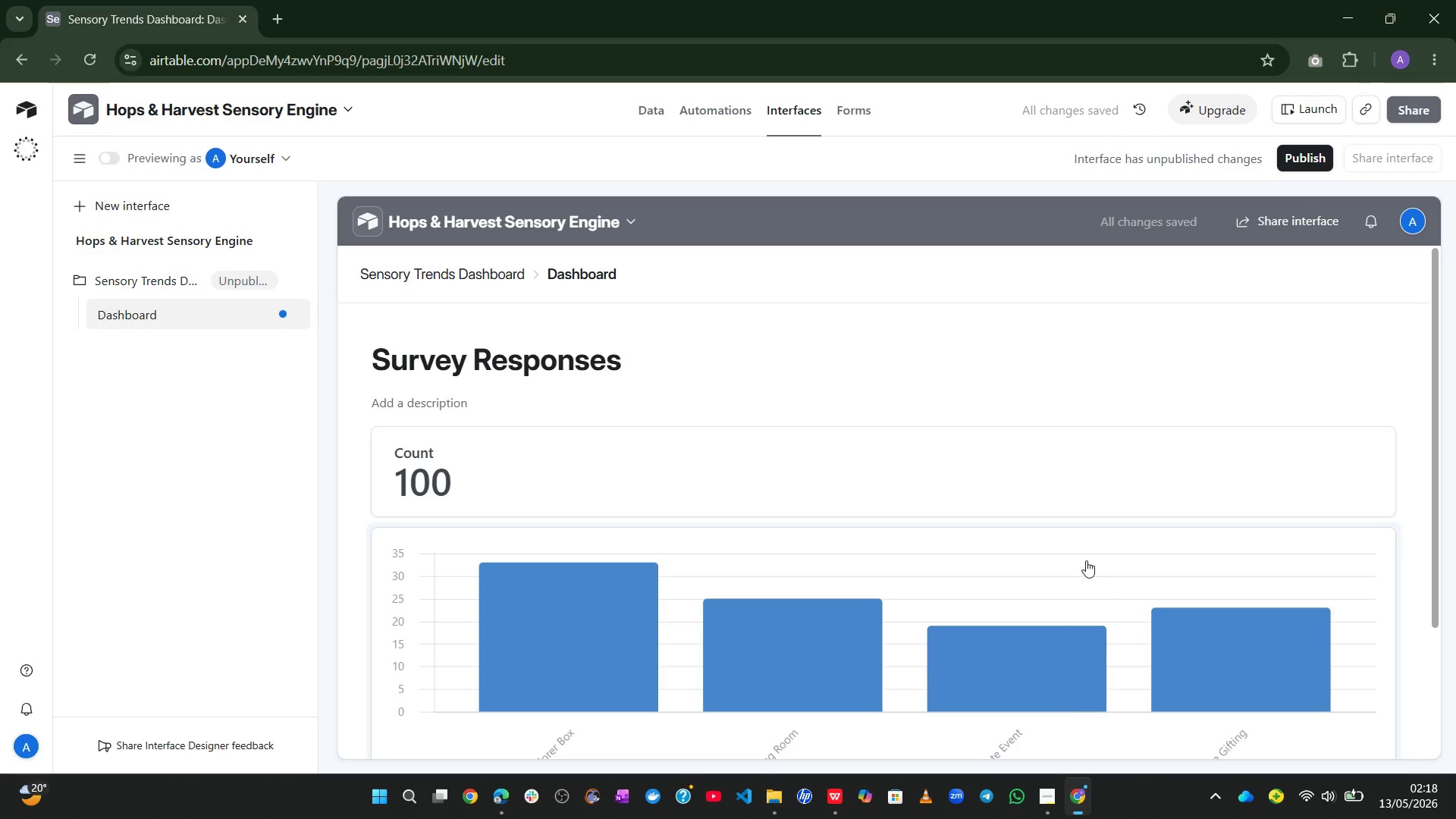 
left_click([617, 374])
 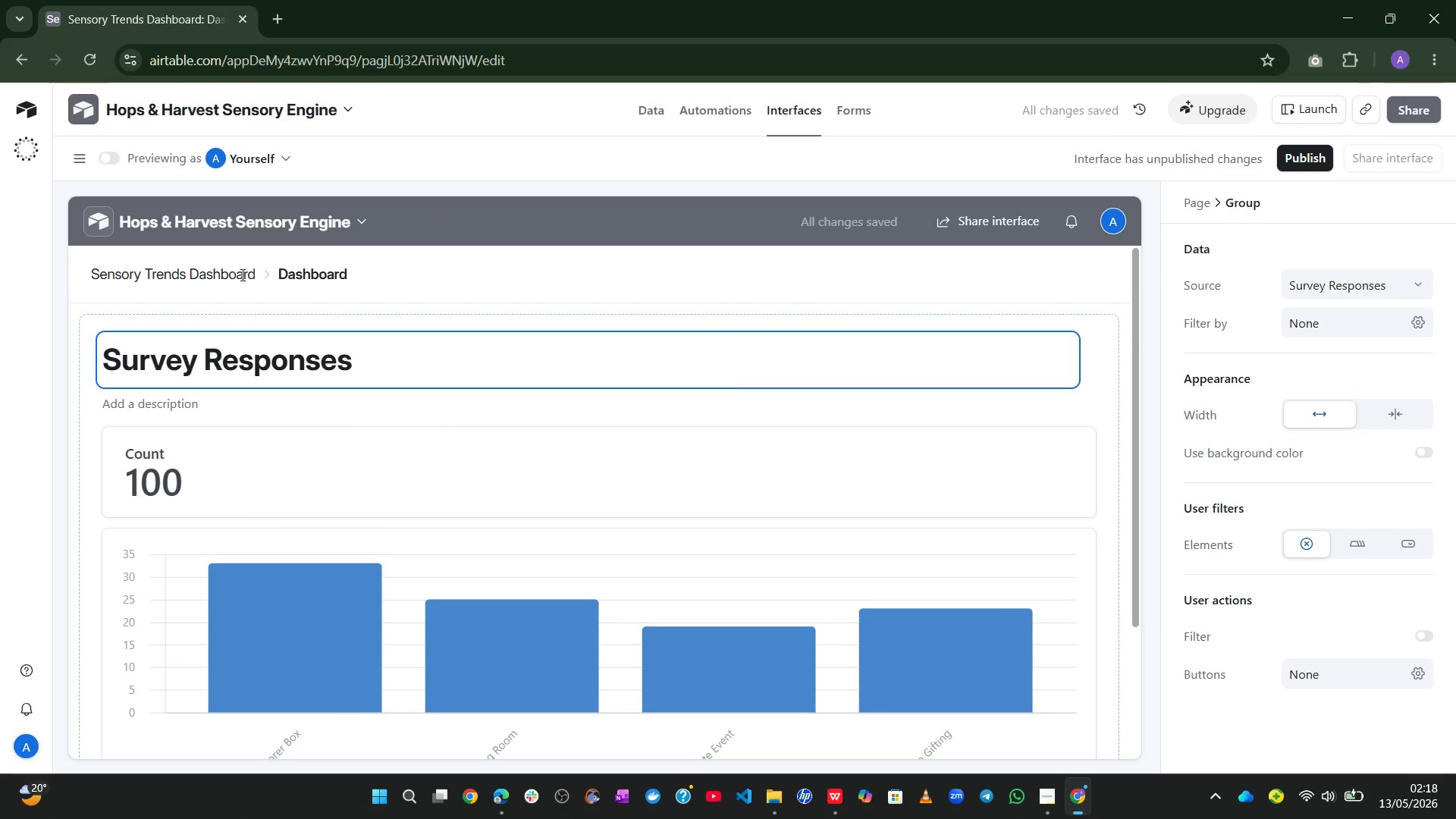 
left_click_drag(start_coordinate=[249, 275], to_coordinate=[89, 267])
 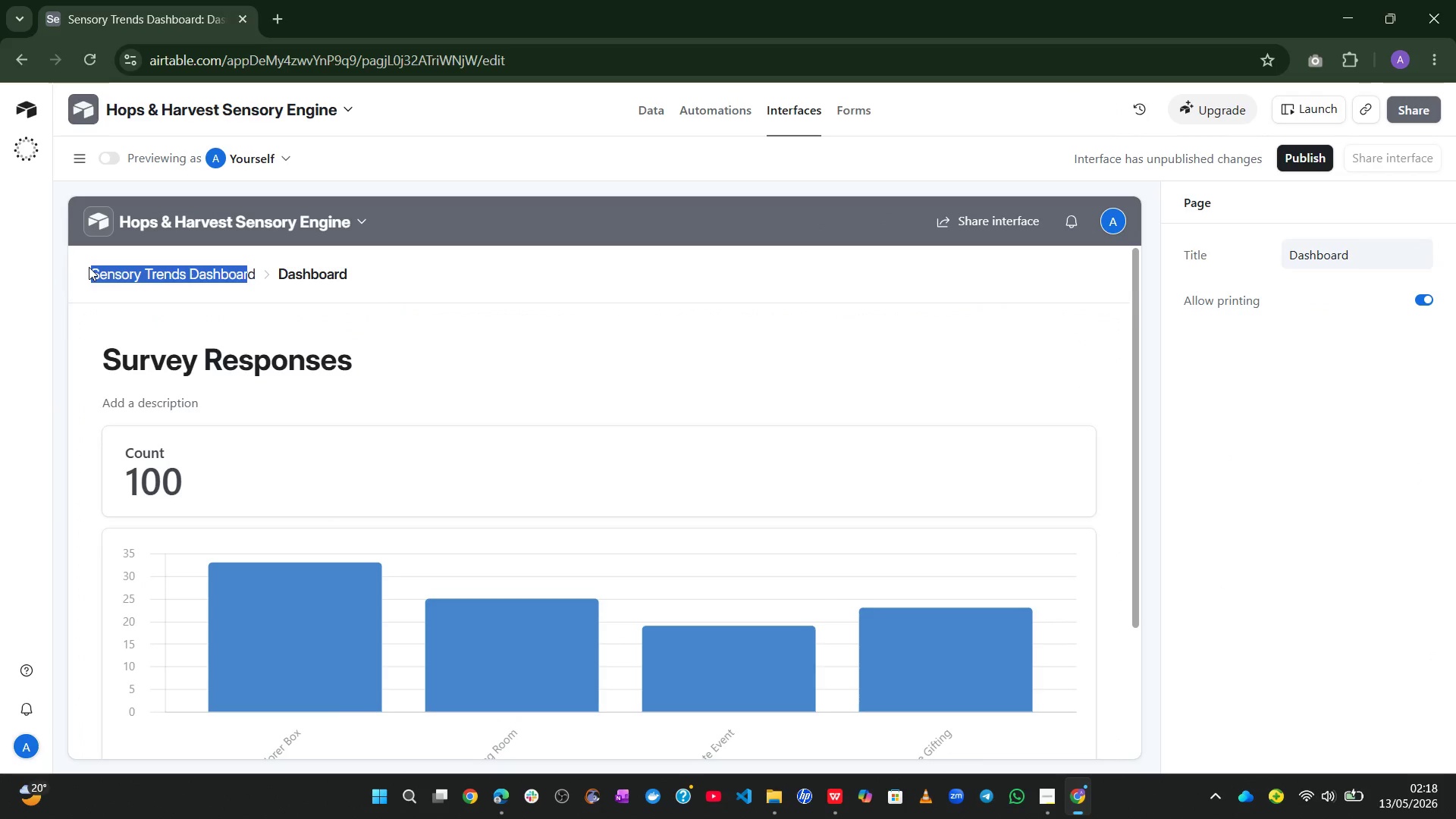 
key(Control+C)
 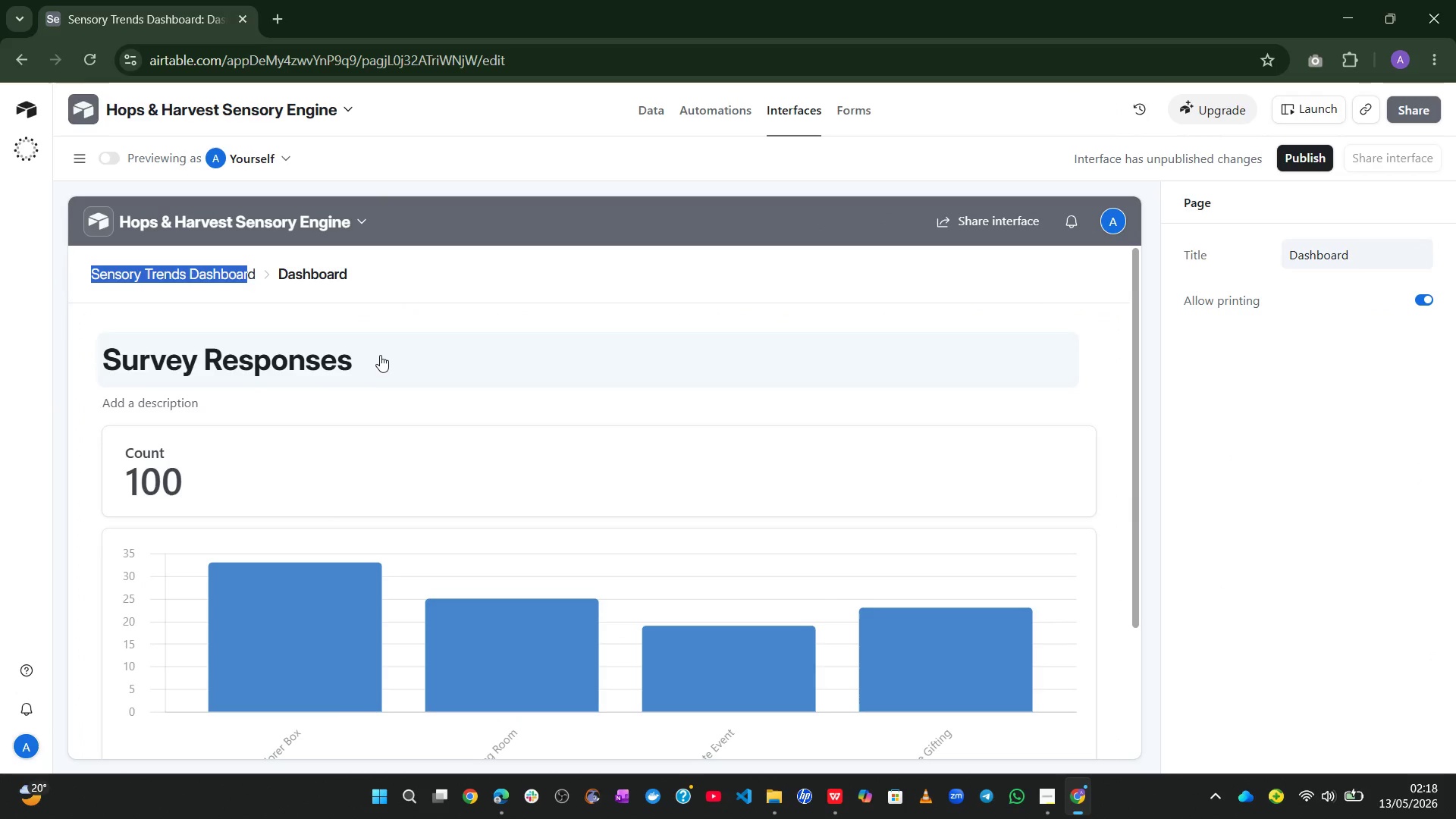 
left_click([382, 354])
 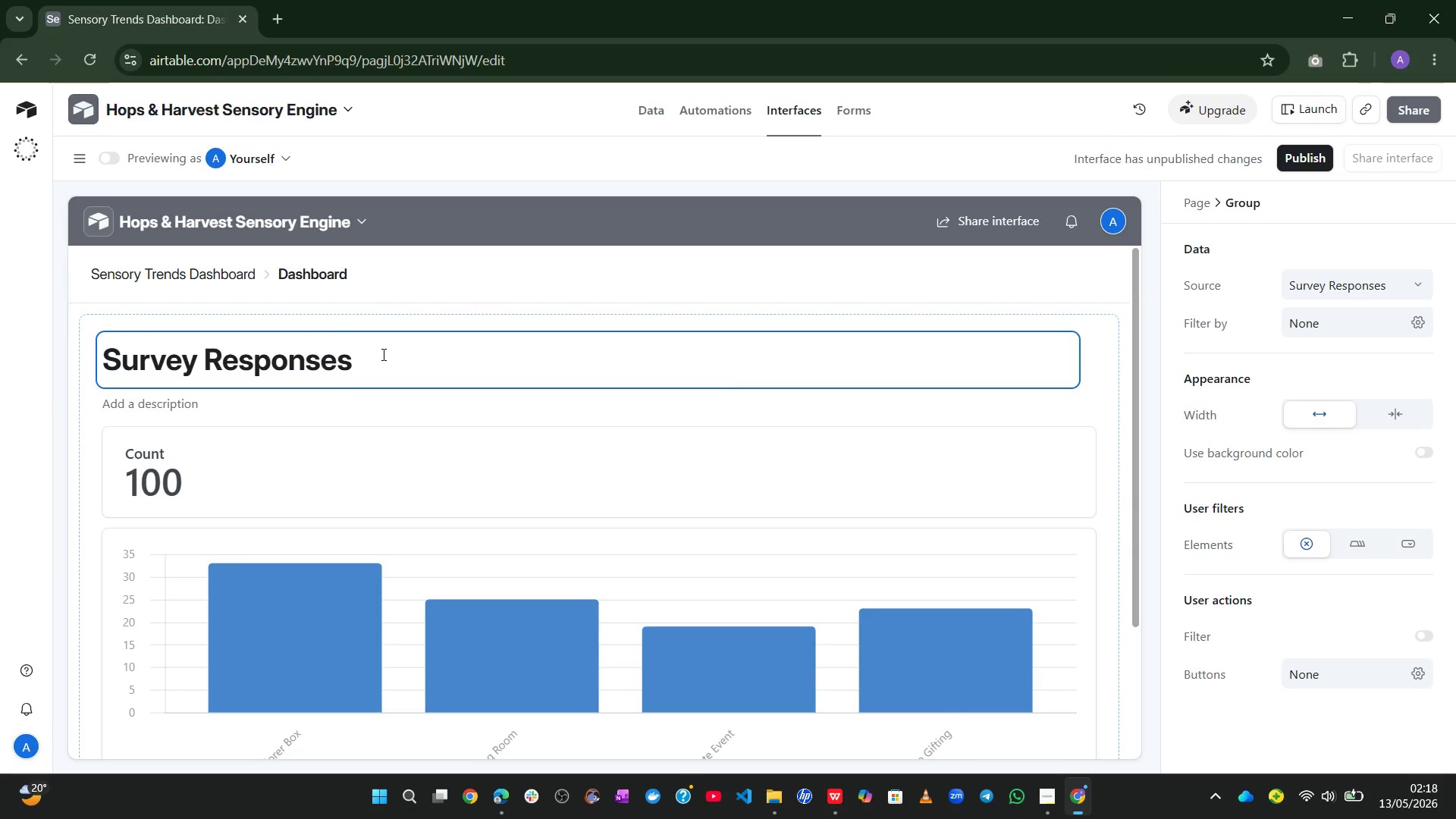 
left_click([382, 354])
 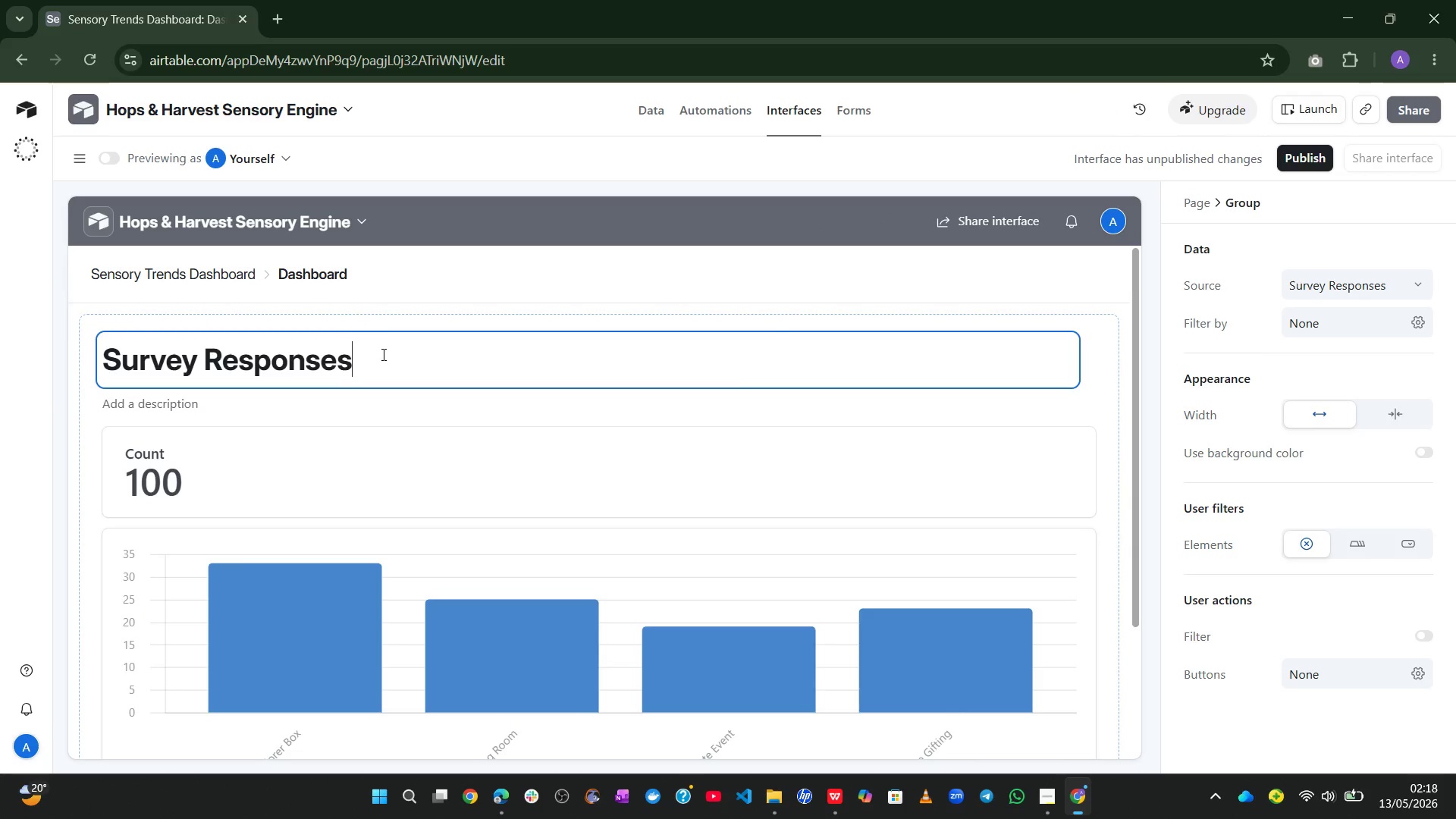 
key(Control+A)
 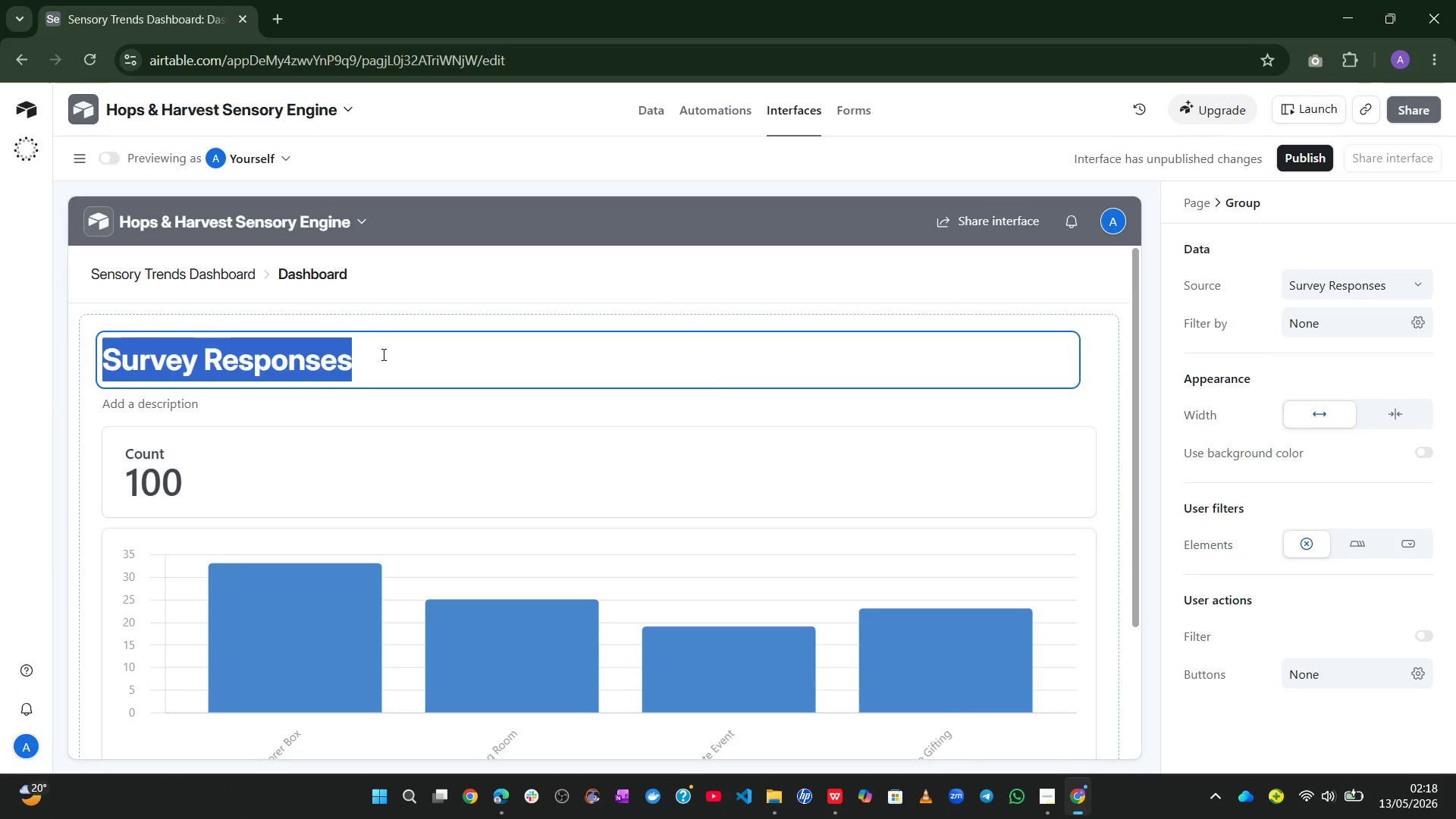 
key(Control+V)
 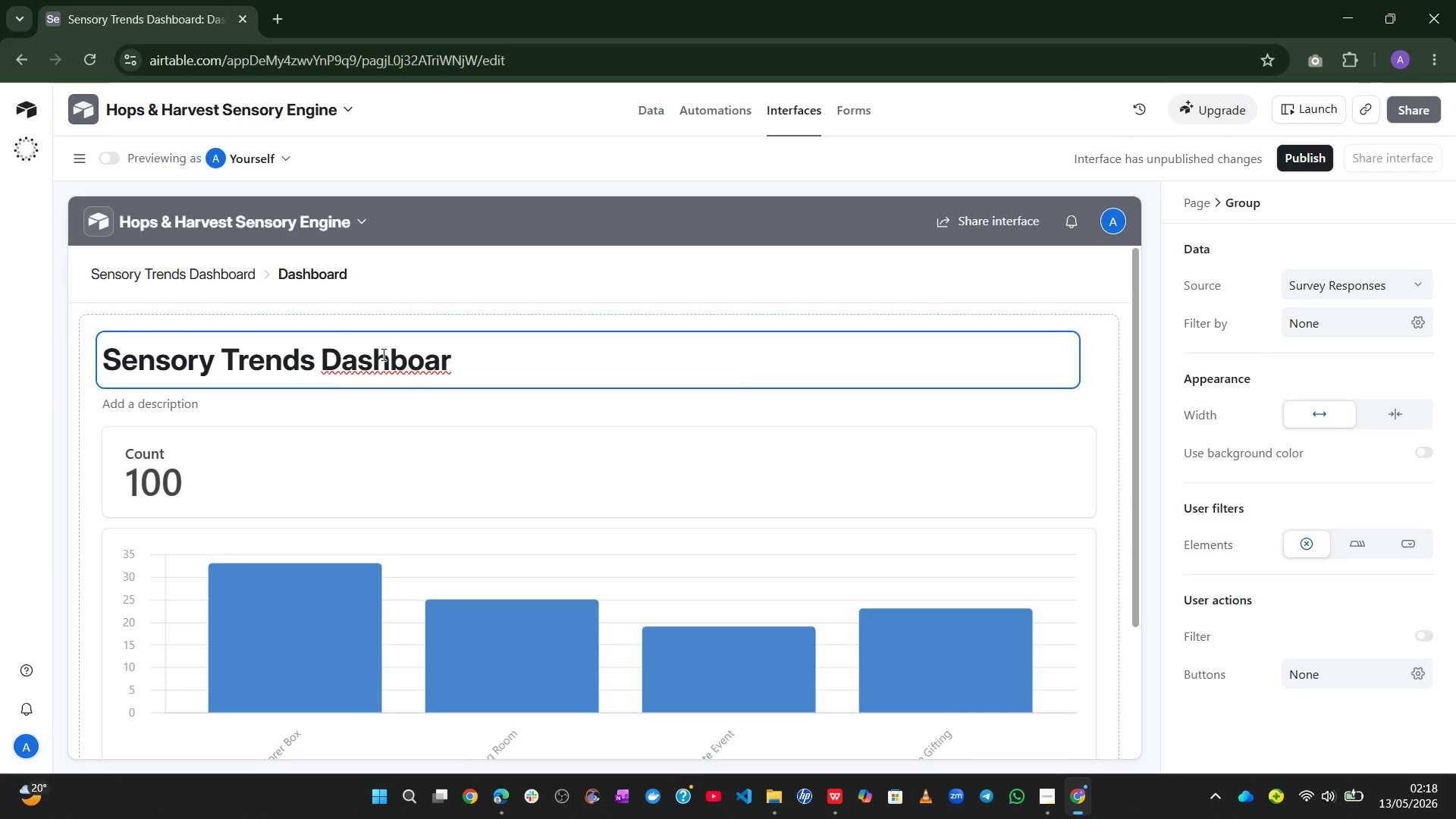 
key(D)
 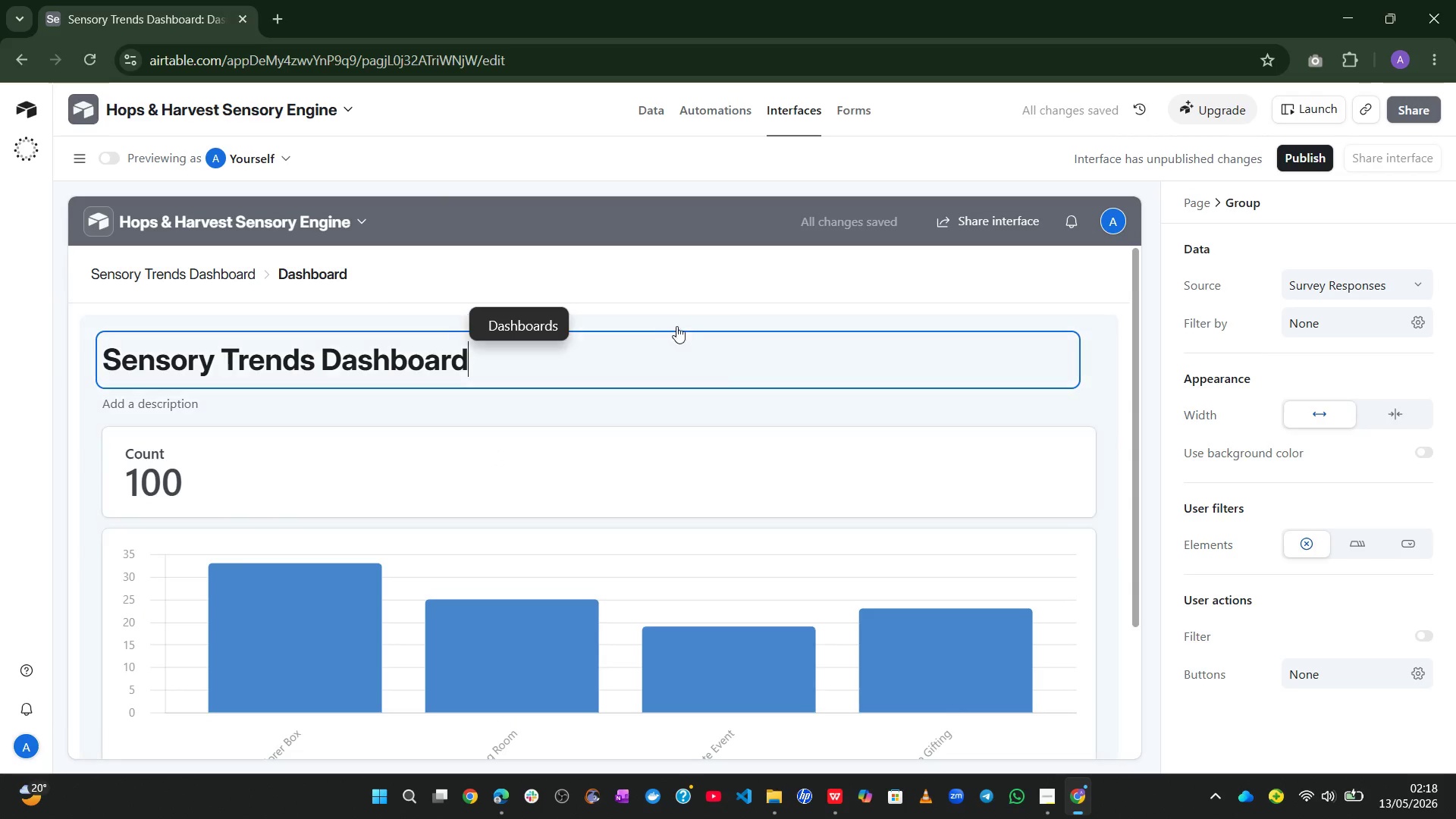 
left_click([724, 282])
 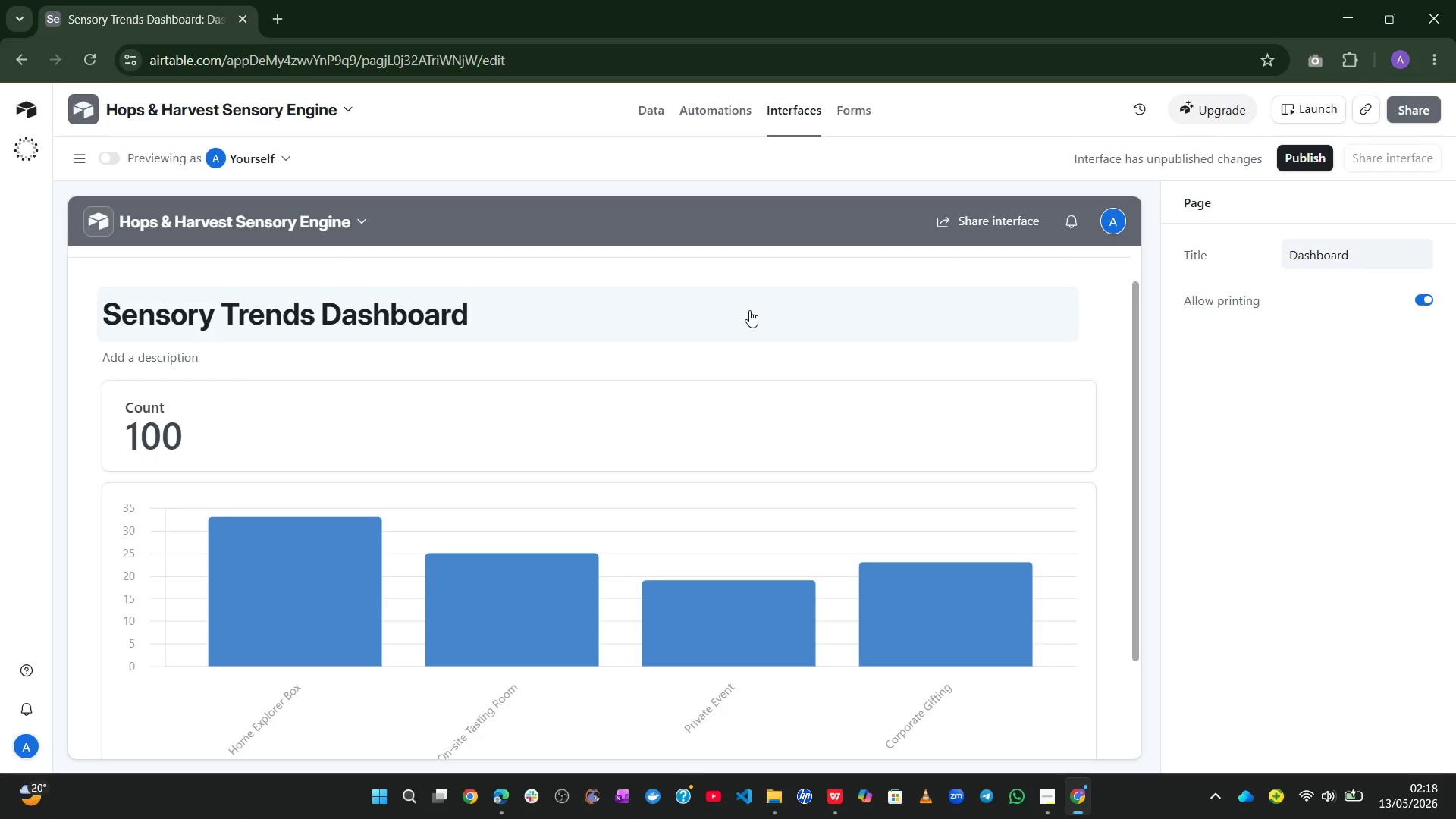 
wait(16.58)
 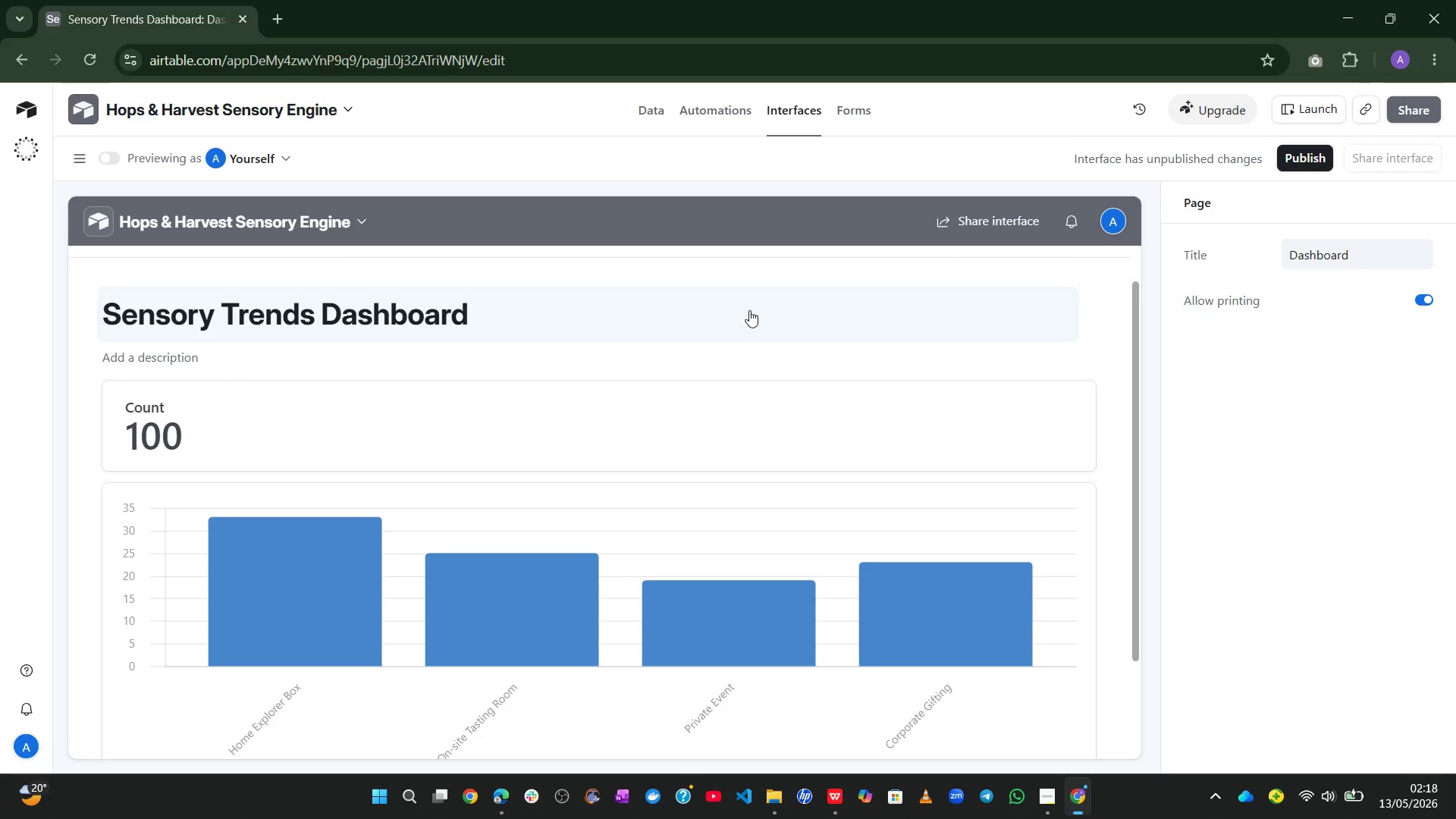 
left_click_drag(start_coordinate=[749, 310], to_coordinate=[767, 464])
 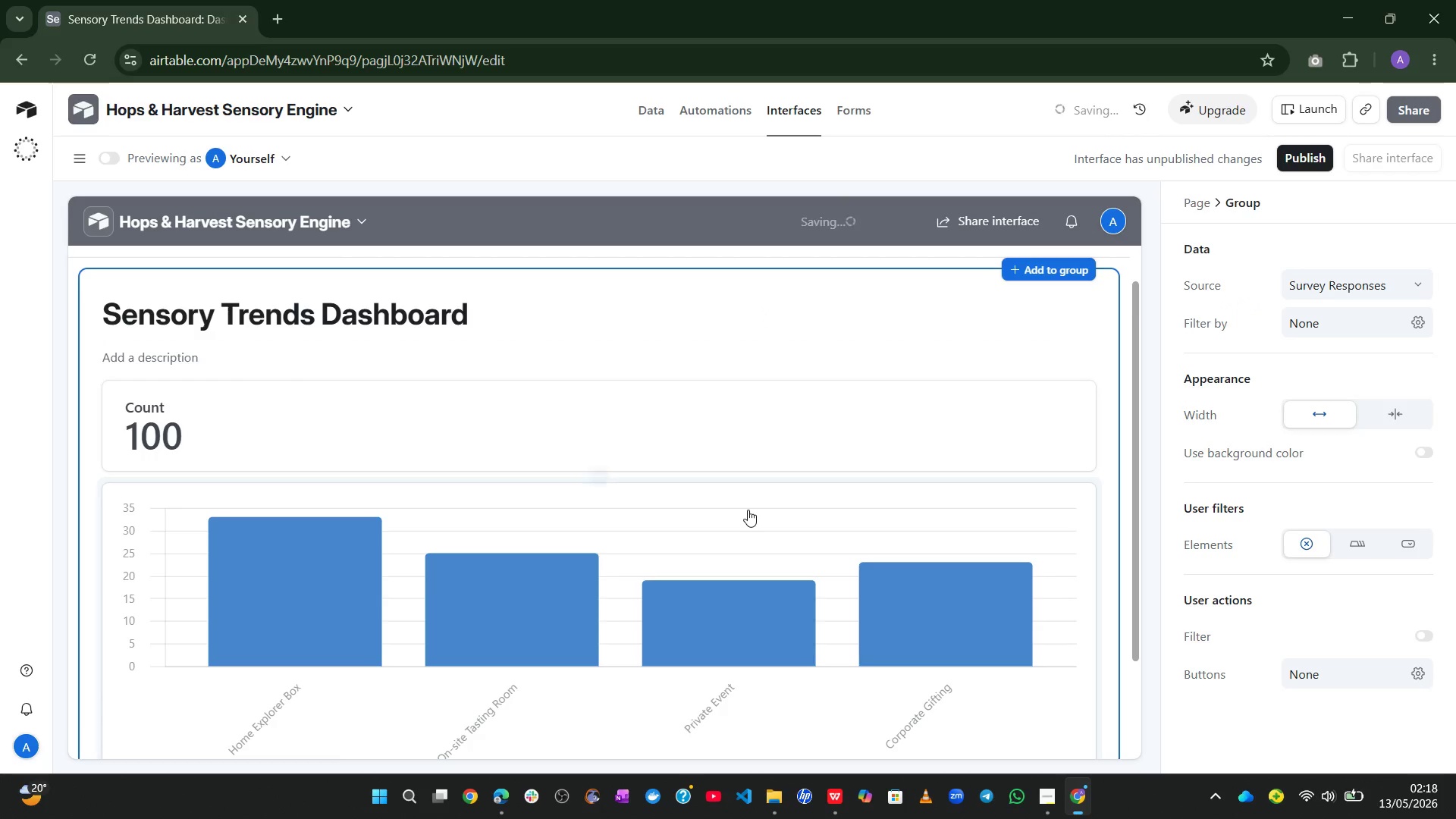 
left_click([748, 510])
 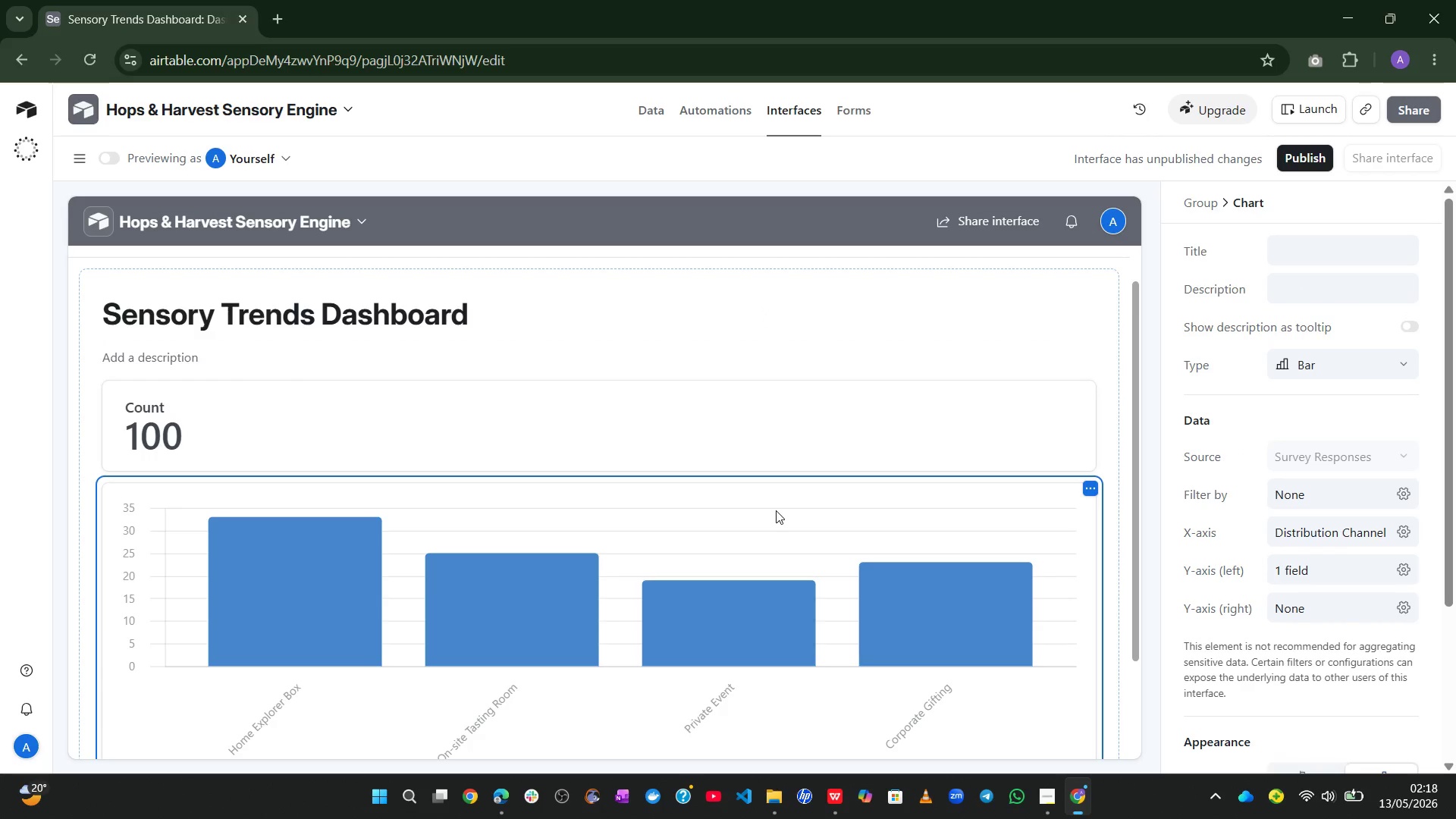 
wait(10.86)
 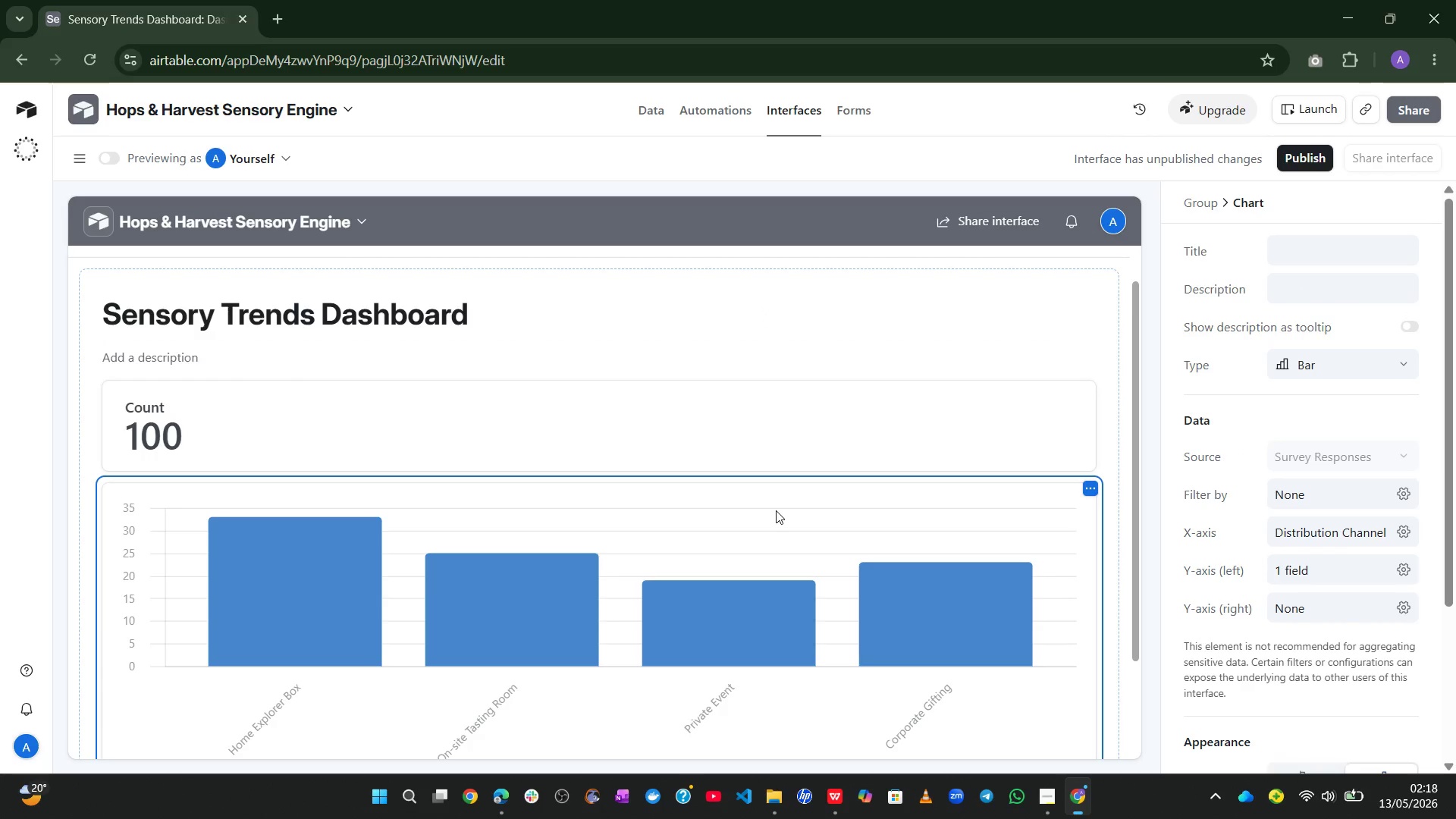 
left_click([1398, 530])
 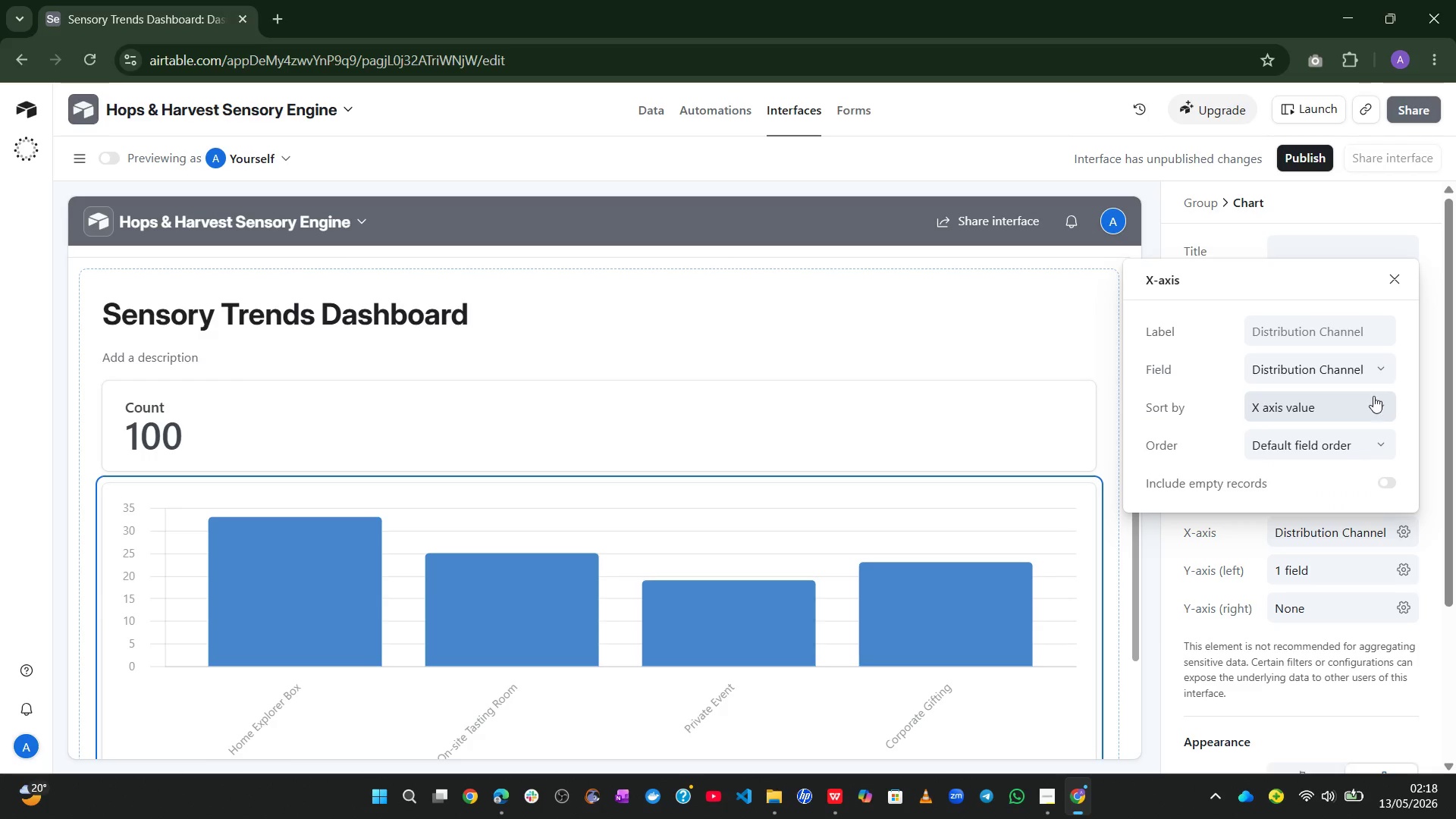 
left_click([1370, 370])
 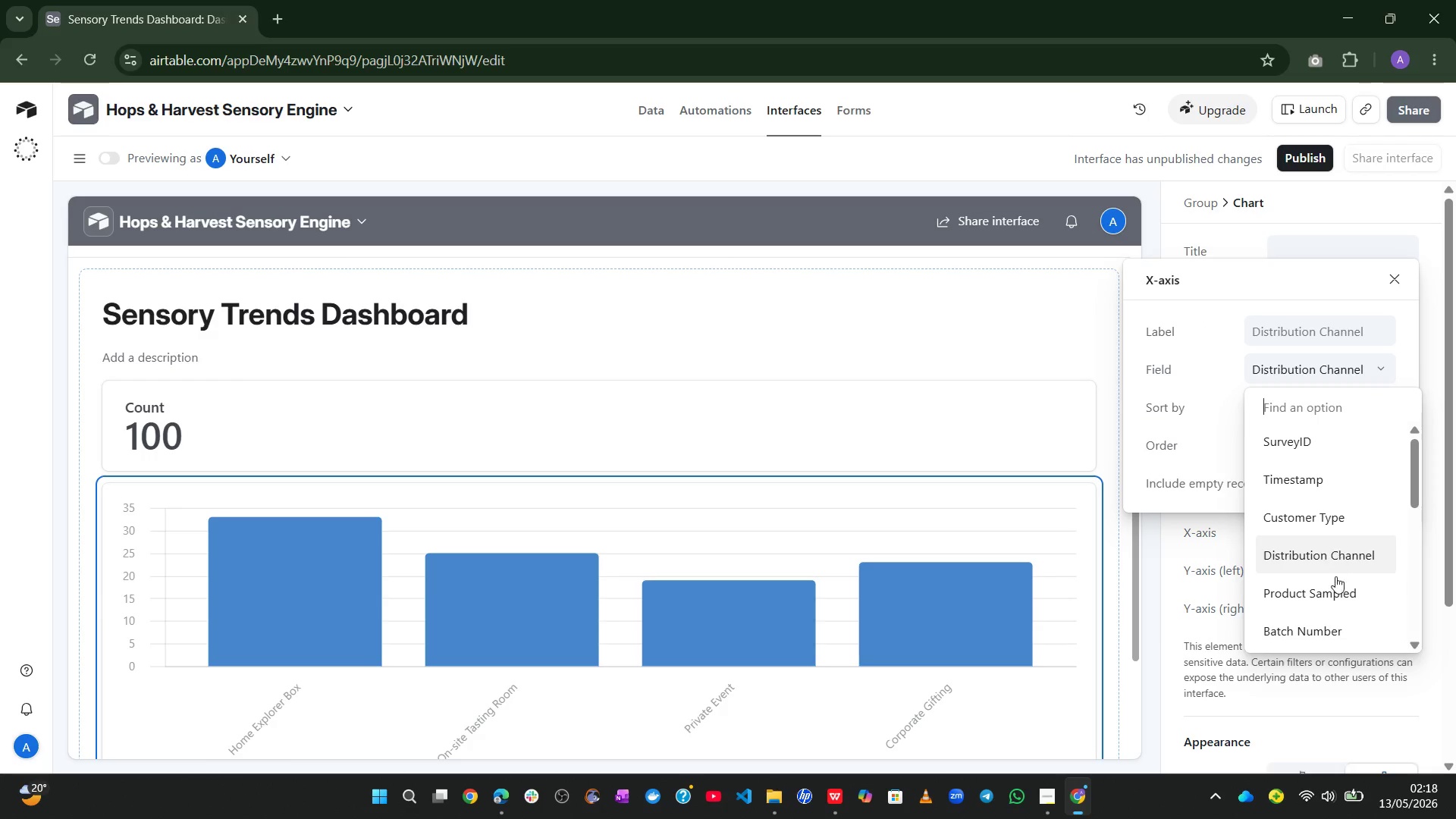 
left_click([1335, 629])
 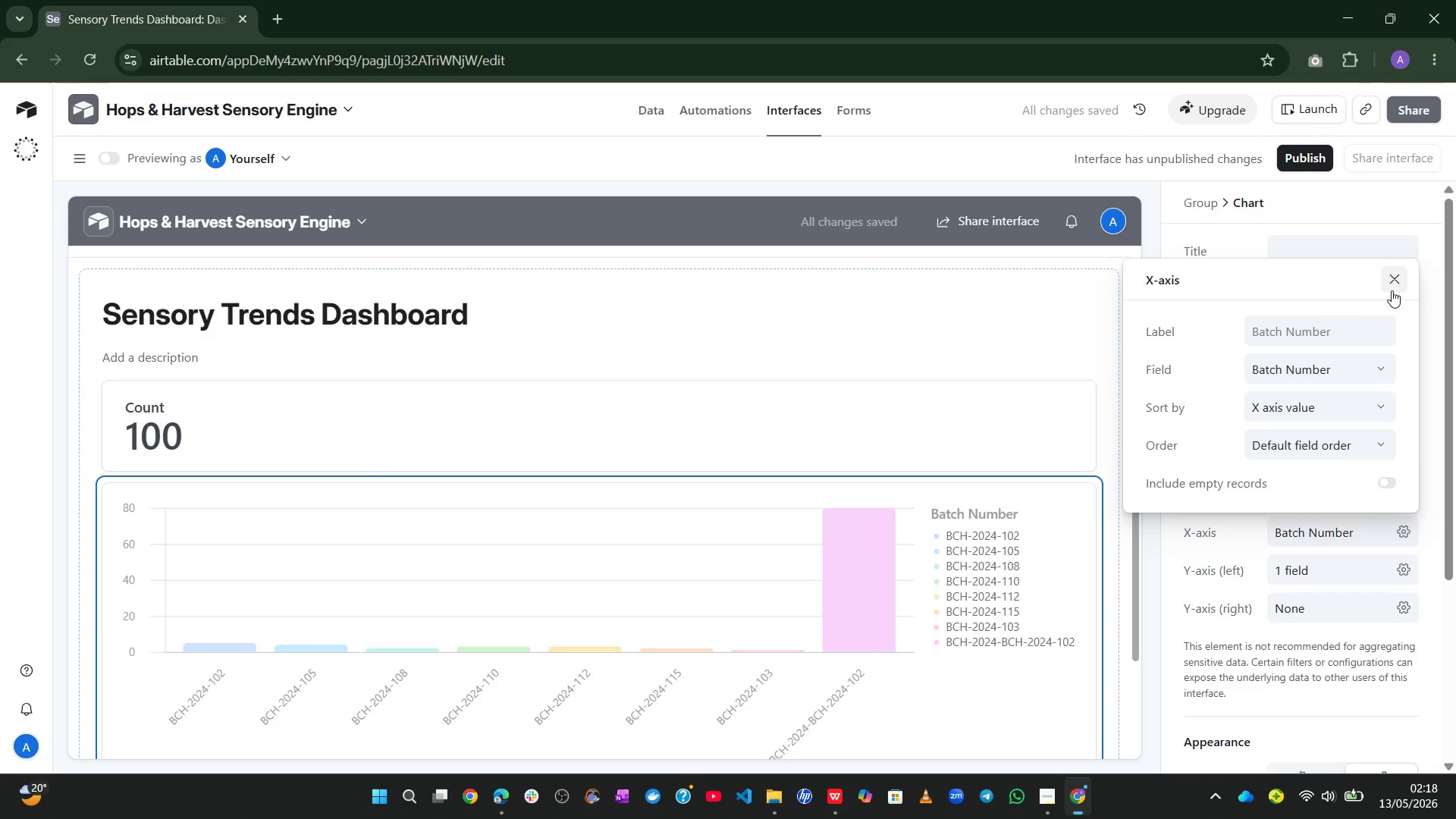 
left_click([1392, 290])
 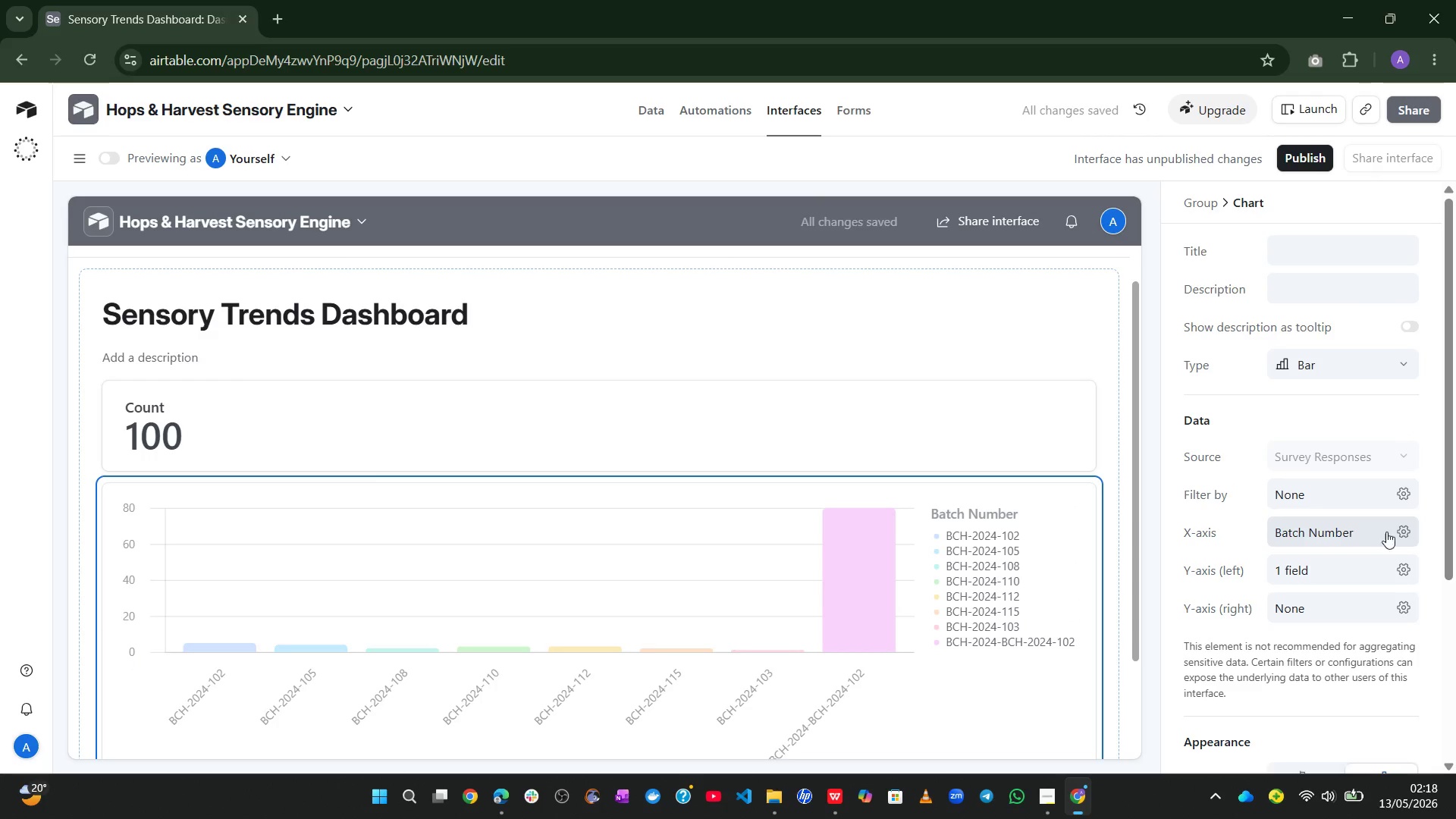 
left_click([1388, 573])
 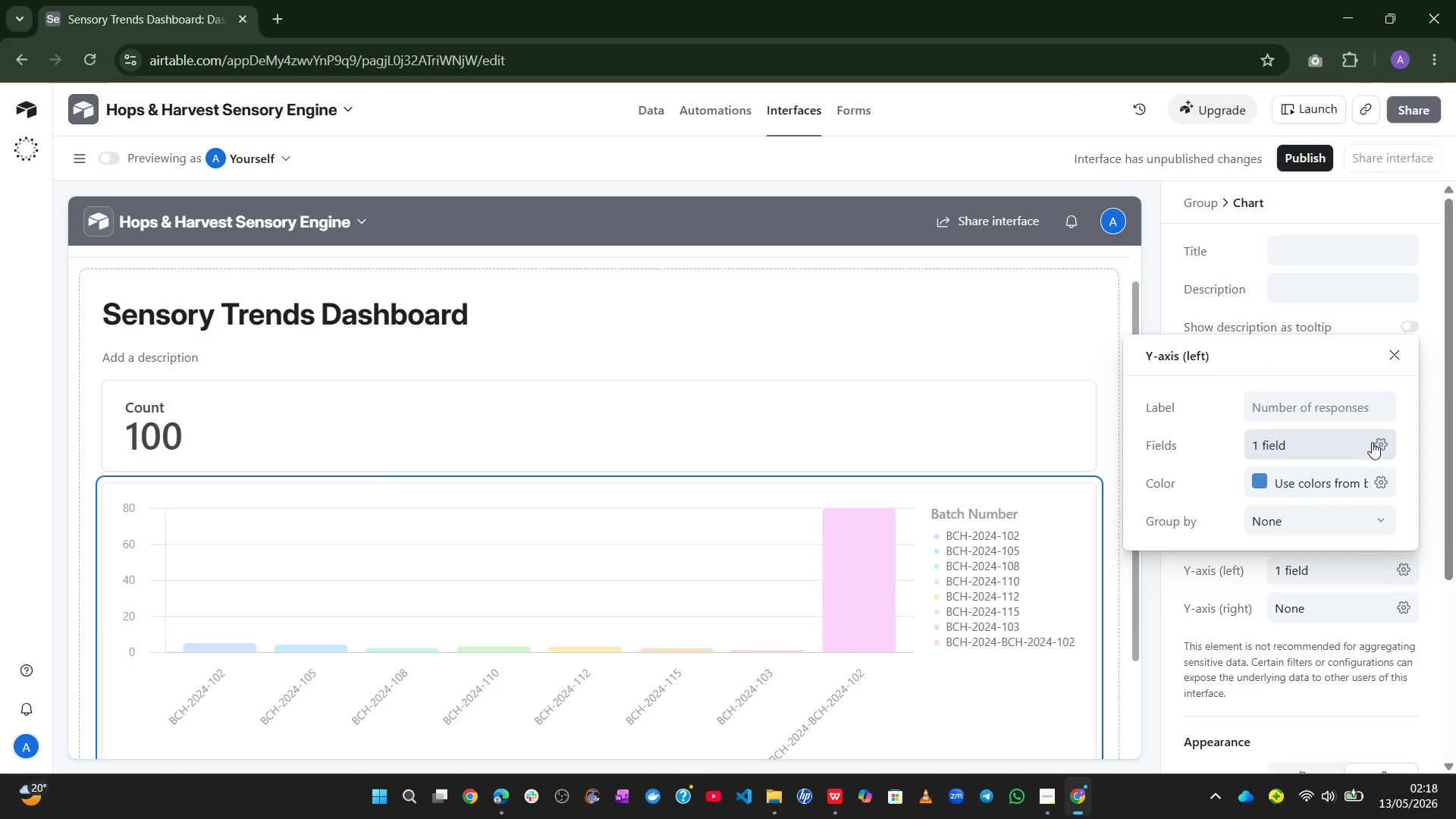 
left_click([1372, 442])
 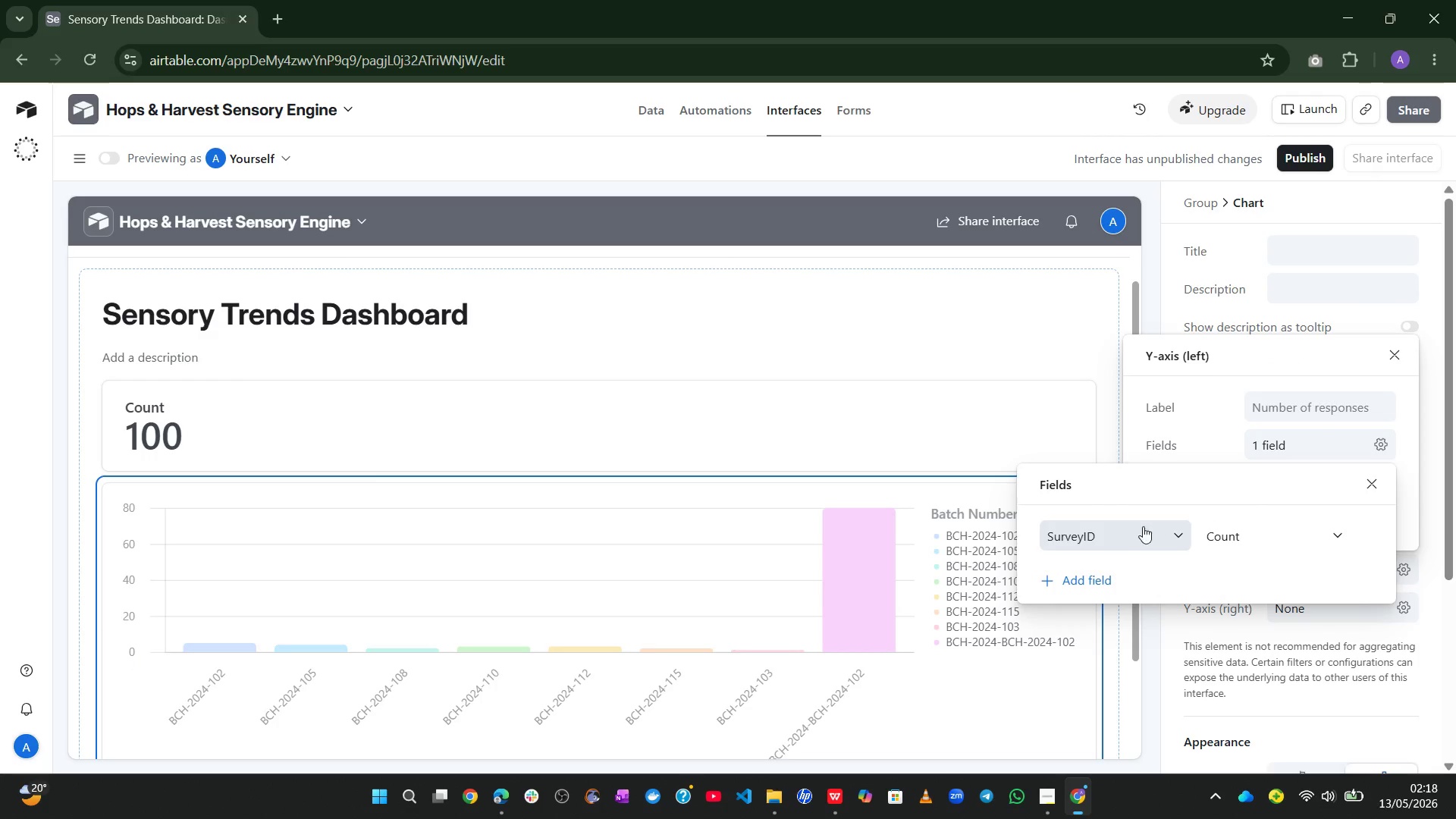 
left_click([1136, 517])
 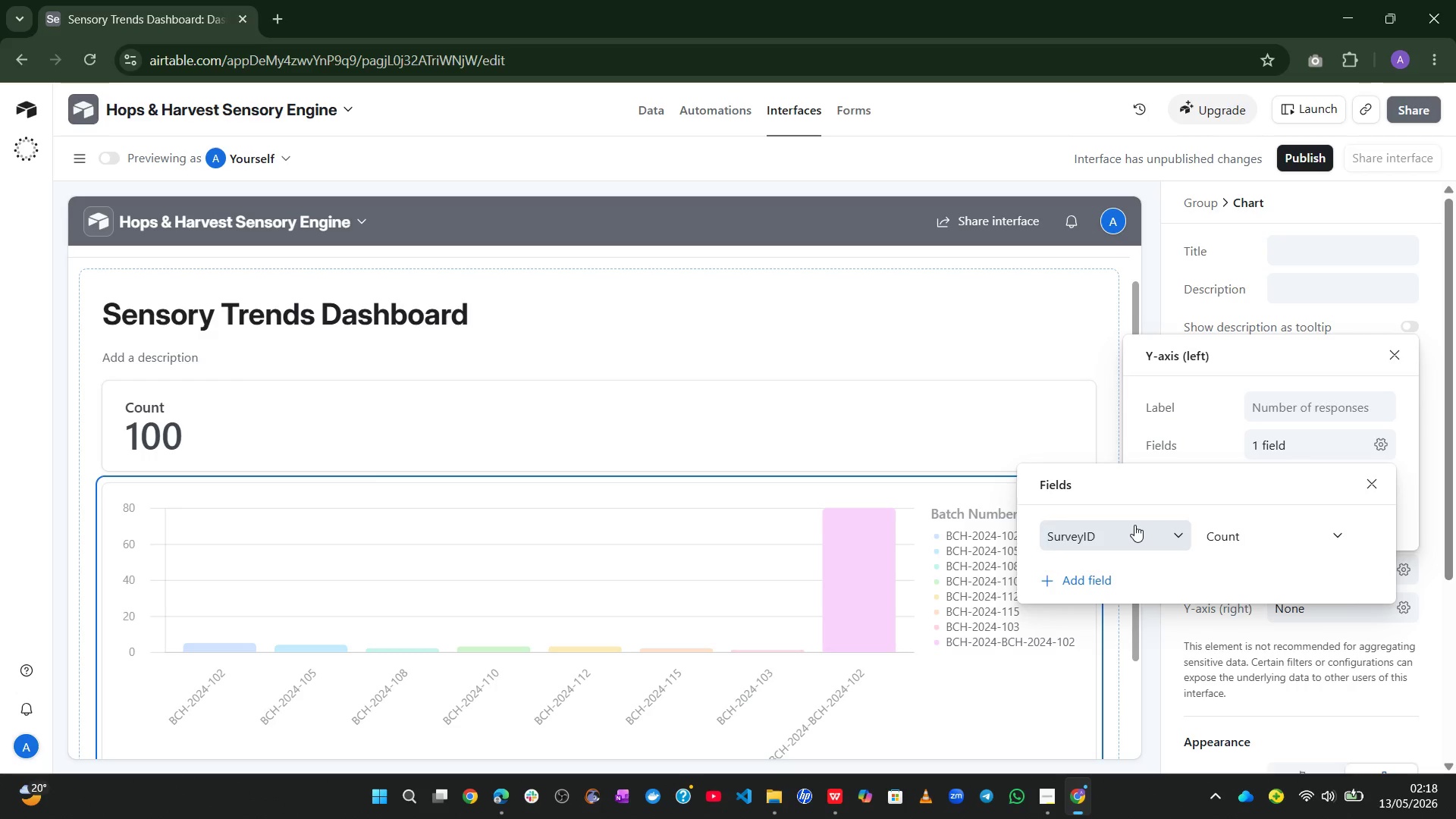 
left_click([1134, 525])
 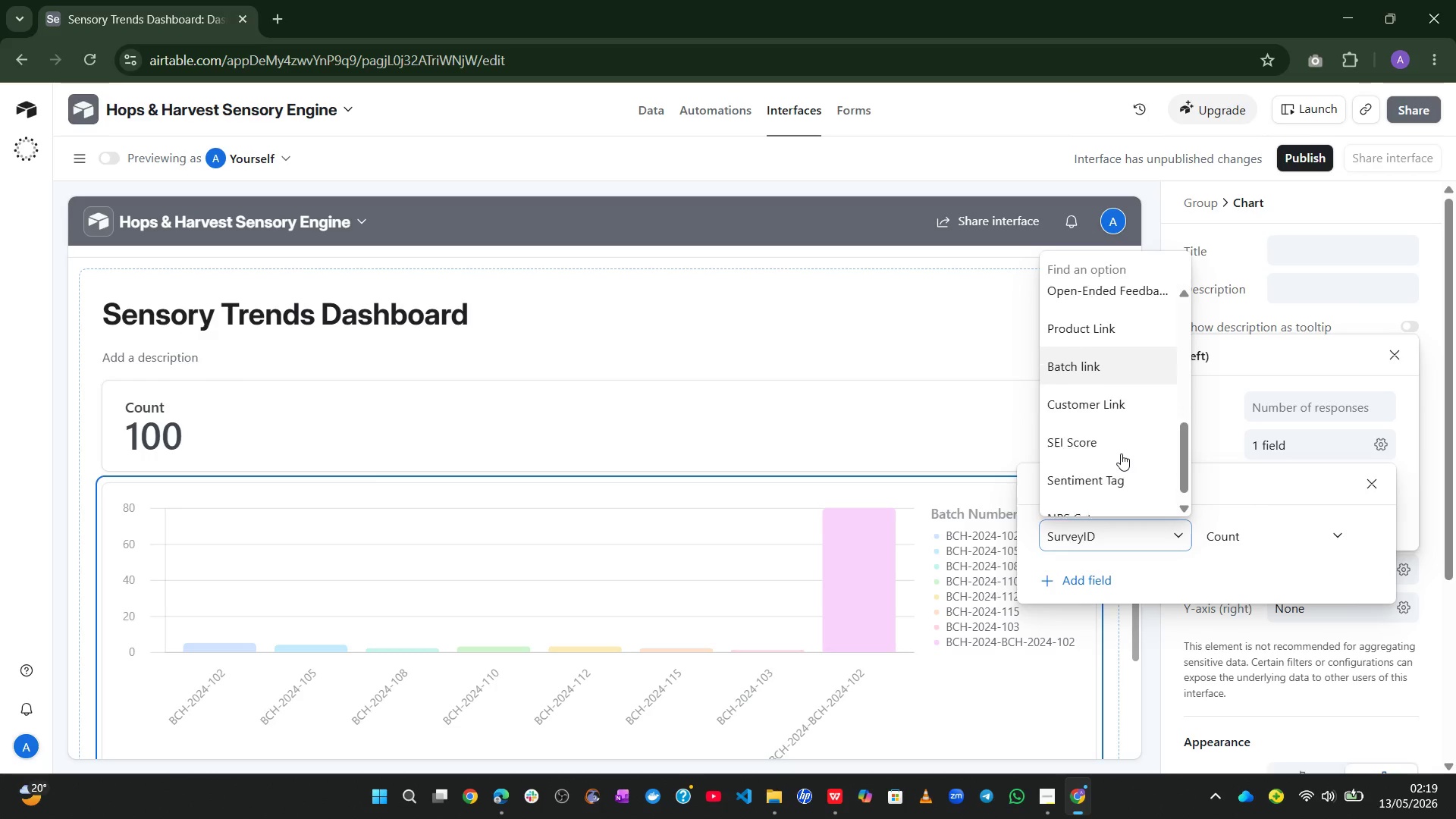 
left_click([1108, 433])
 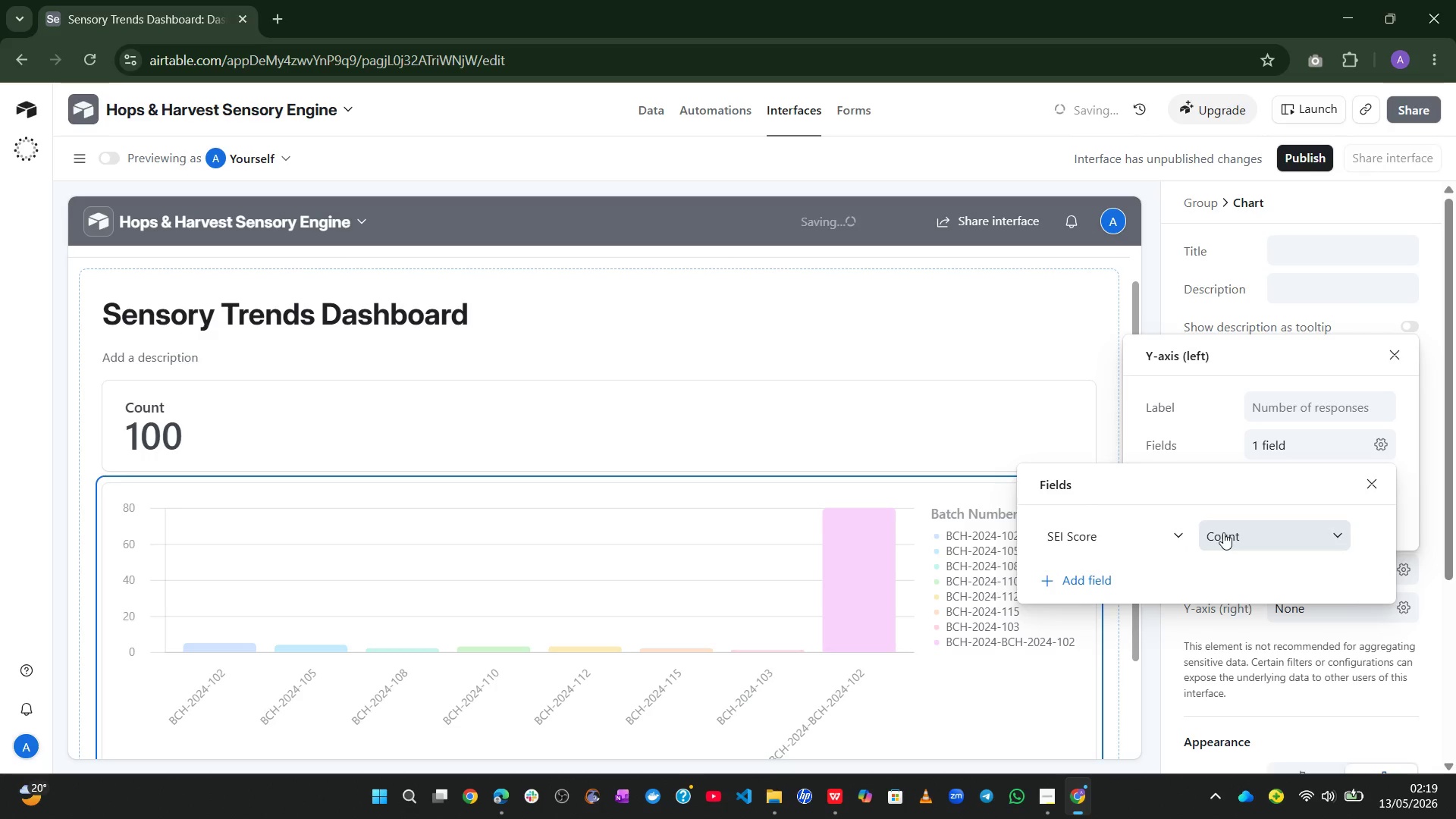 
left_click([1258, 539])
 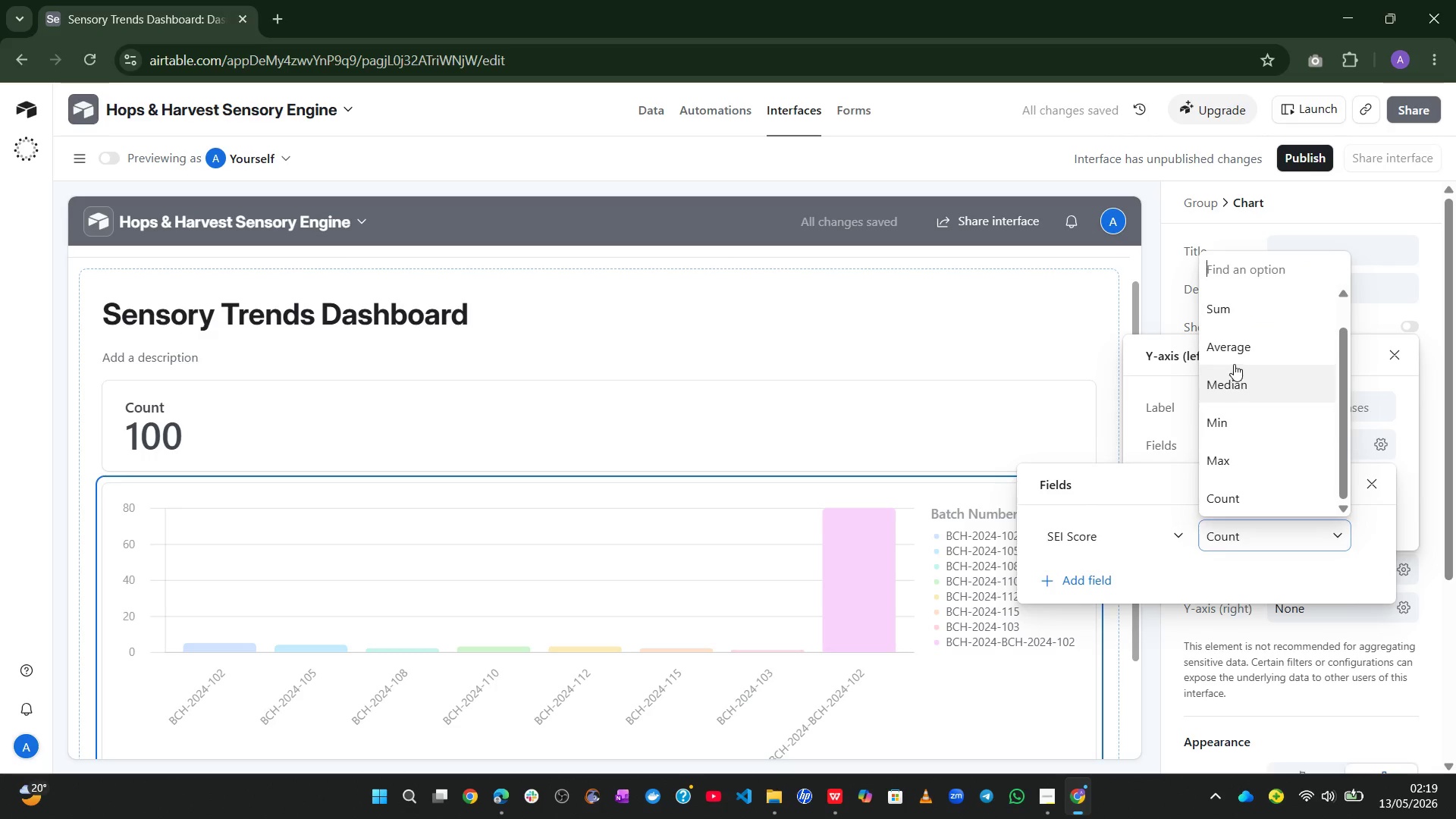 
left_click([1232, 356])
 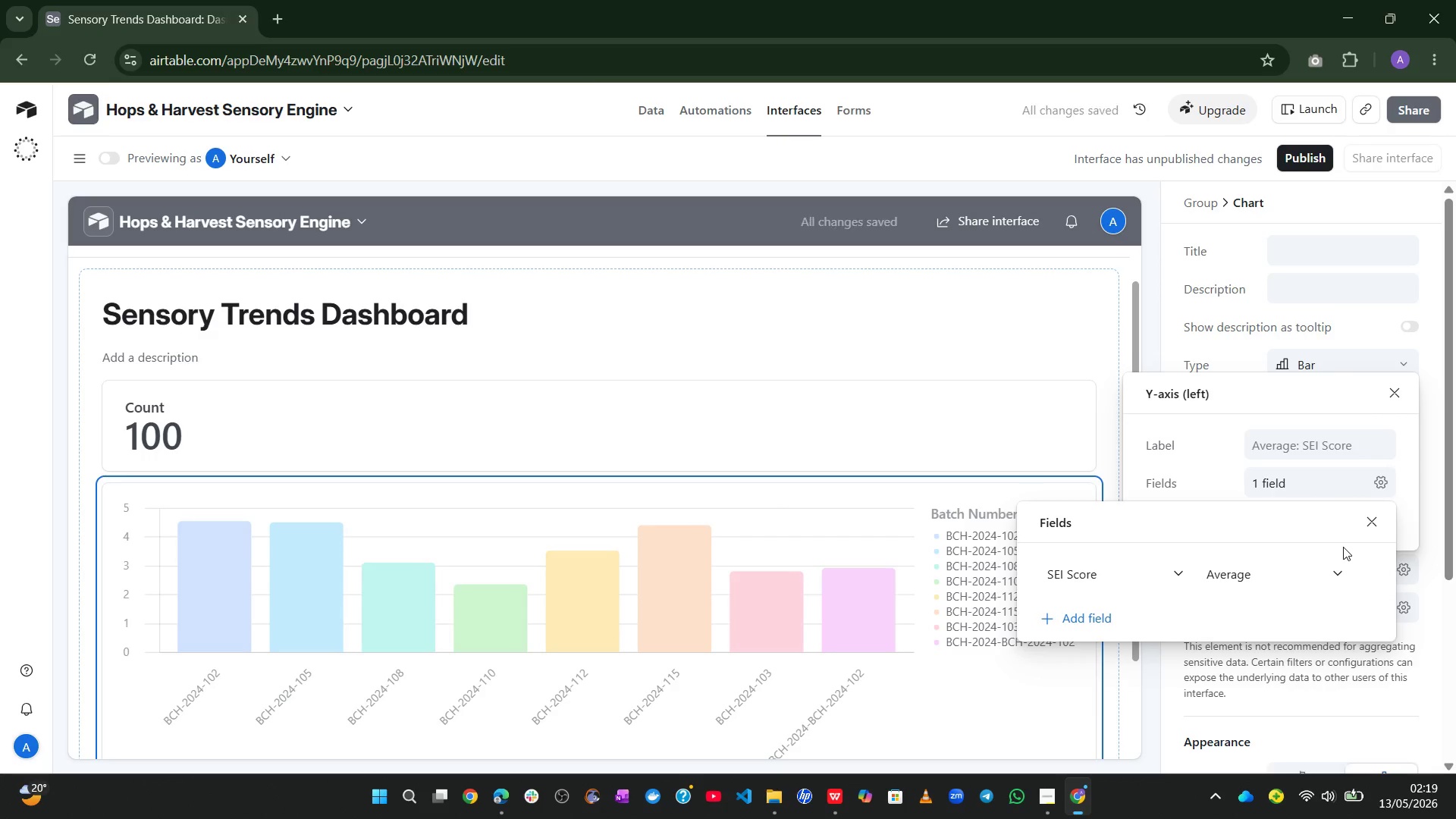 
left_click([1376, 534])
 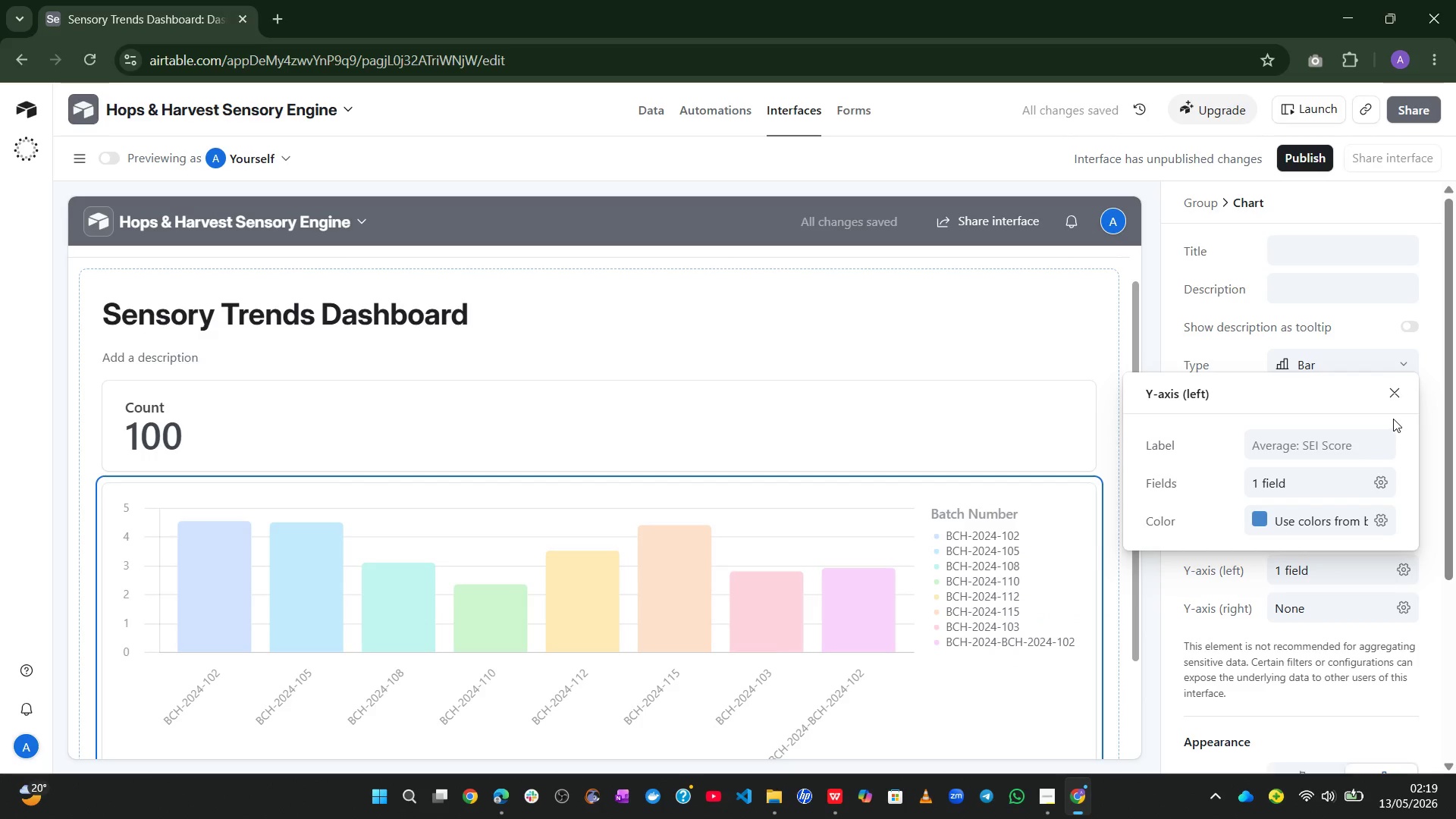 
left_click([1394, 401])
 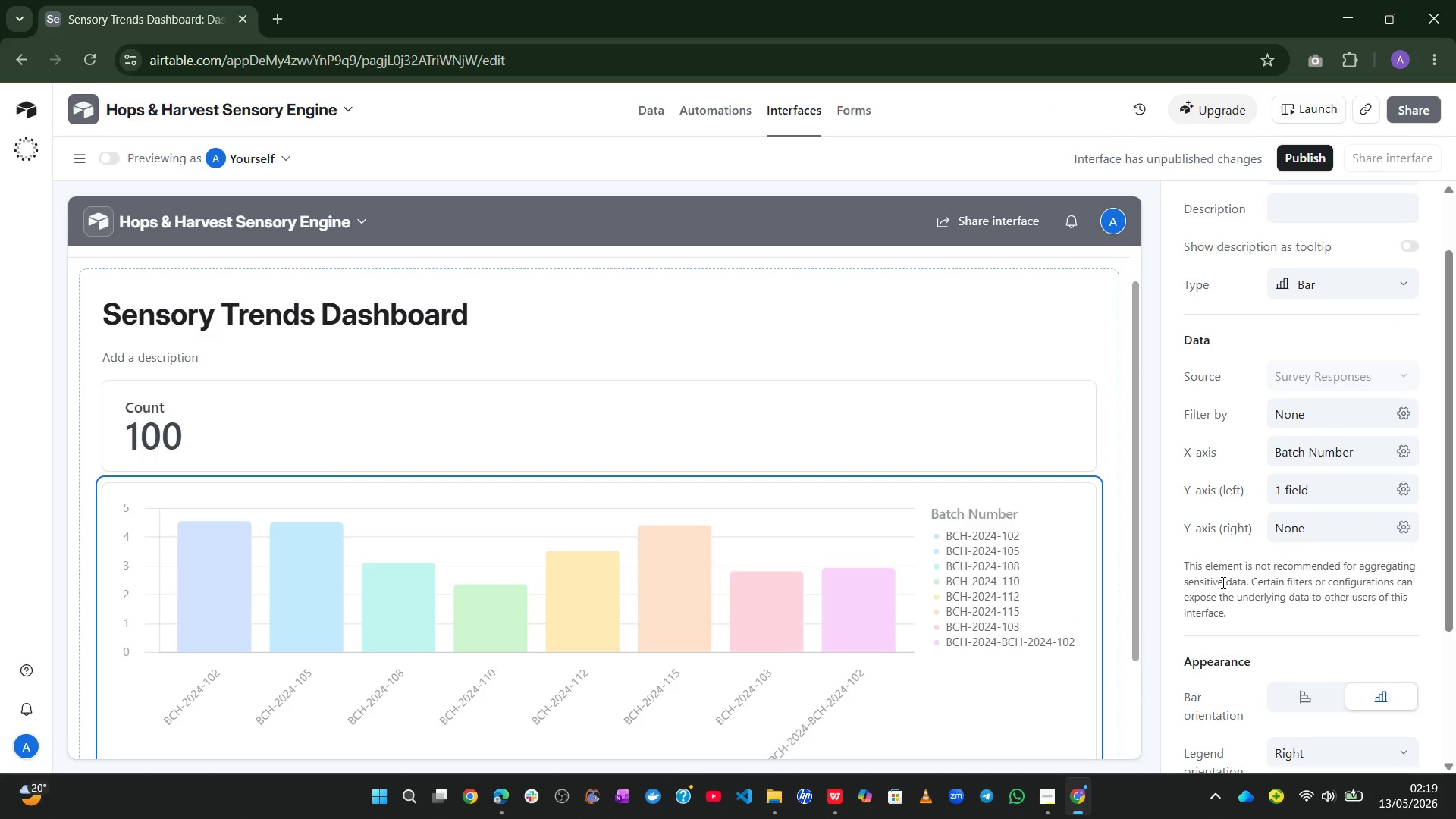 
wait(19.89)
 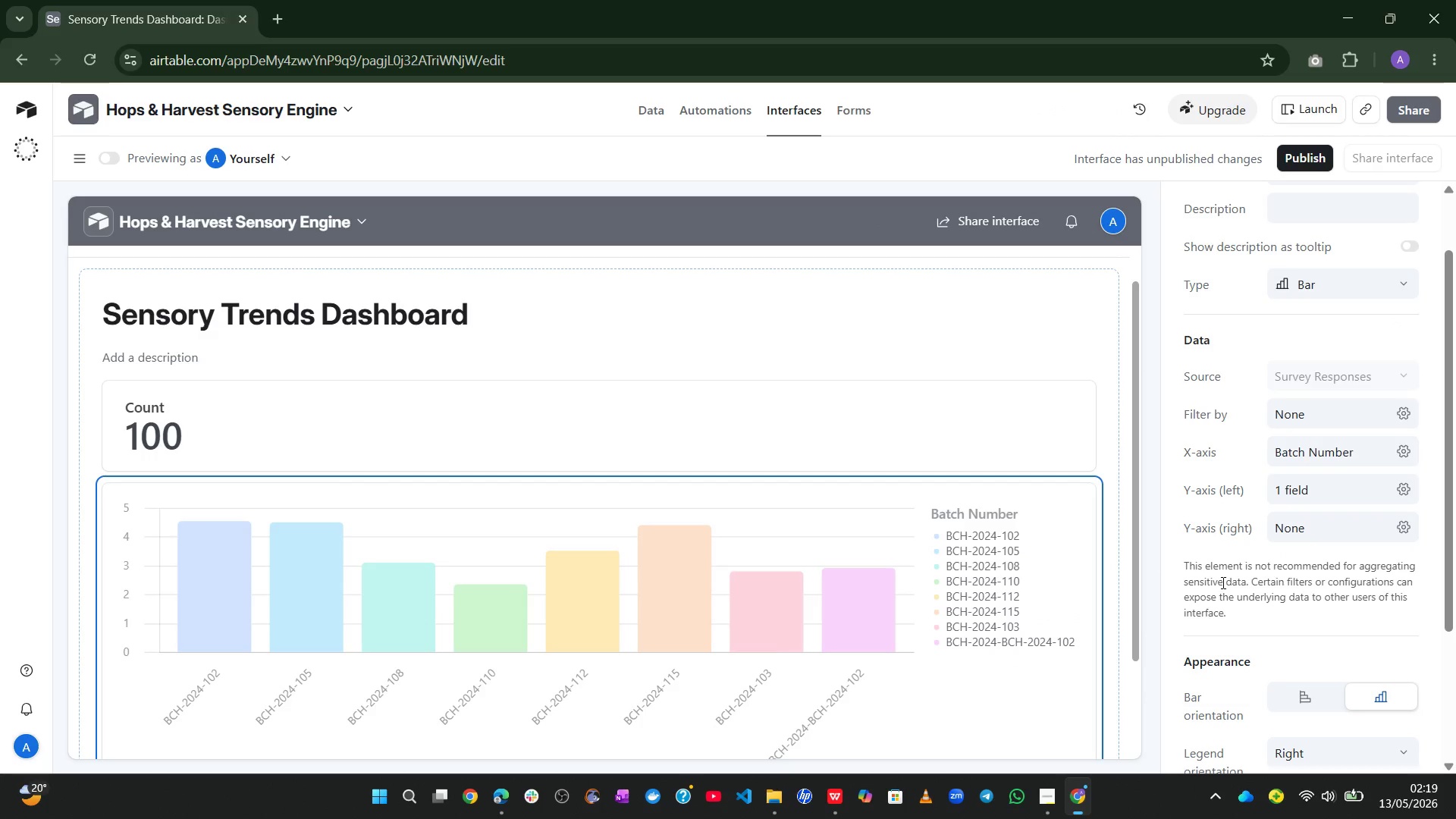 
left_click([1275, 260])
 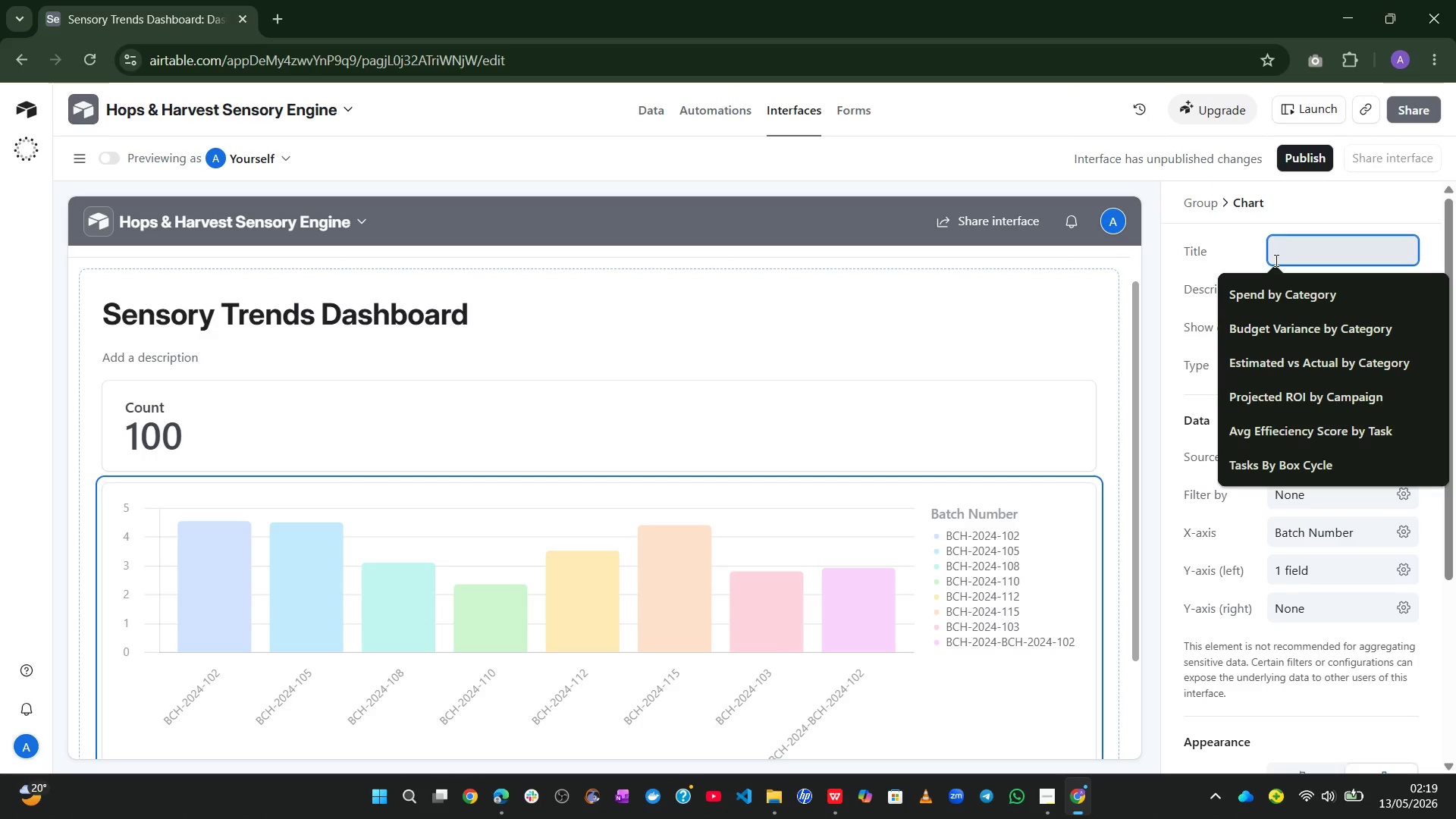 
type(SEI Scpre ''')
key(Backspace)
key(Backspace)
key(Backspace)
key(Backspace)
key(Backspace)
key(Backspace)
key(Backspace)
type(or e)
 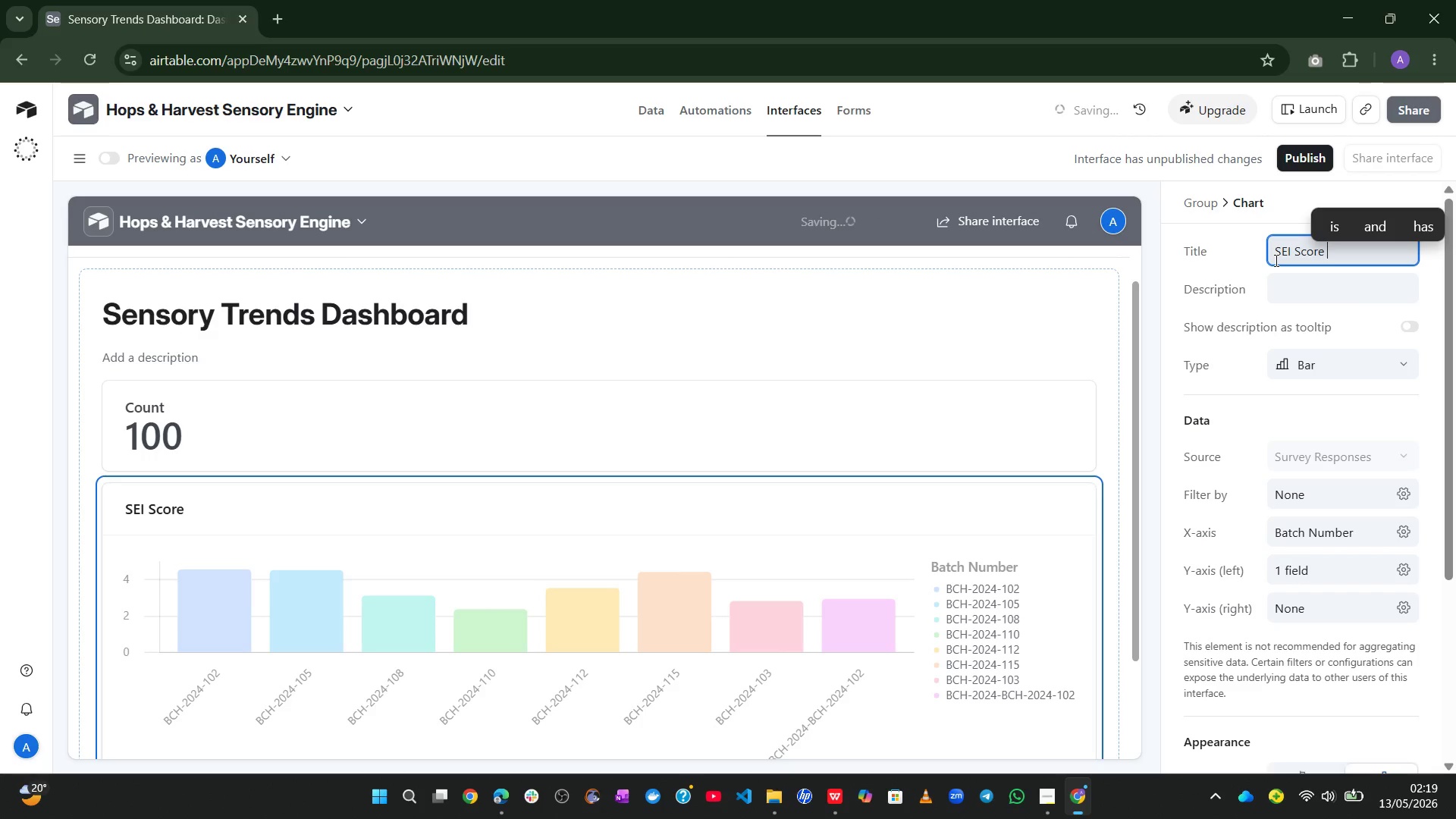 
type(by Batch)
 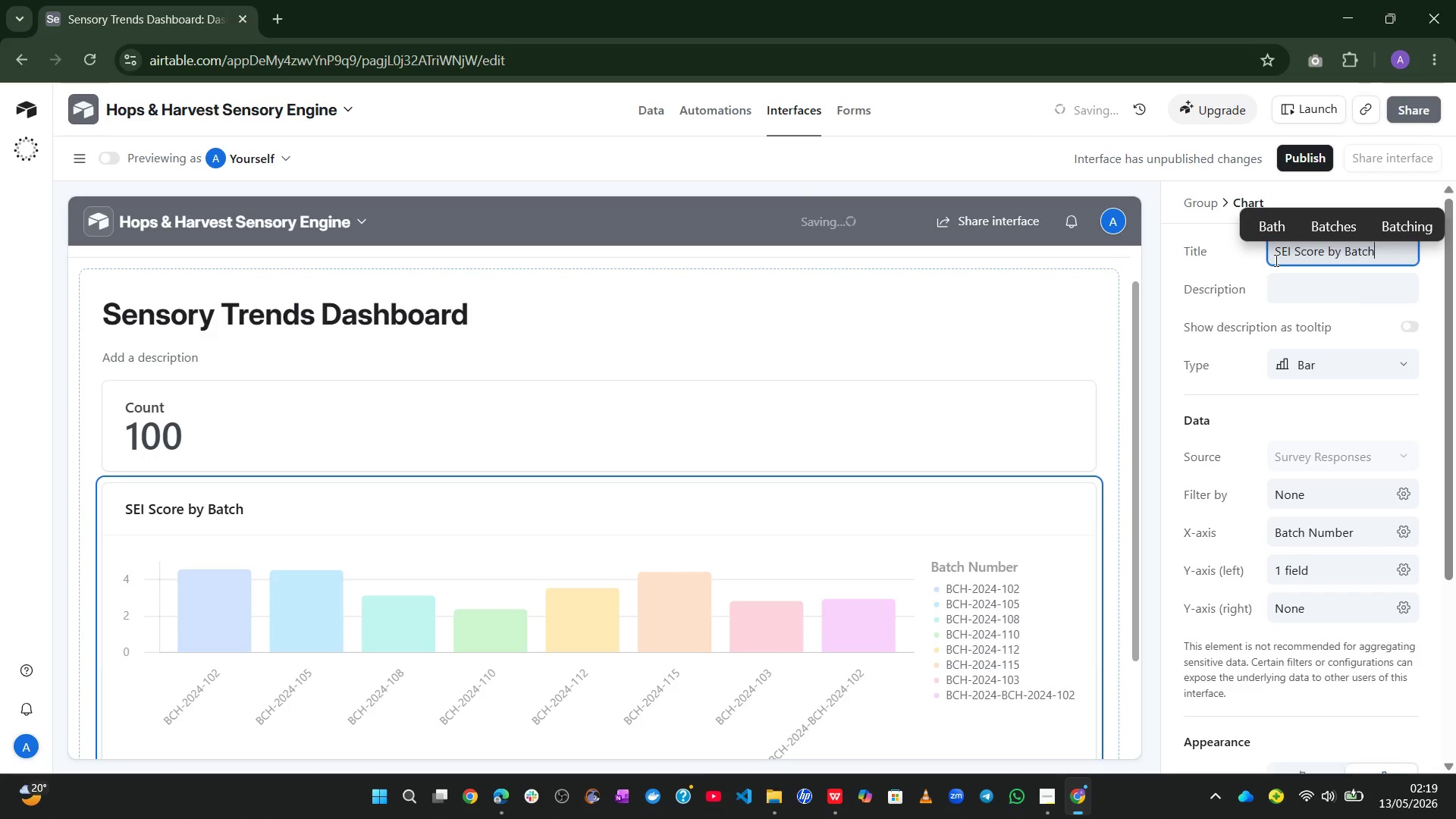 
left_click([1250, 388])
 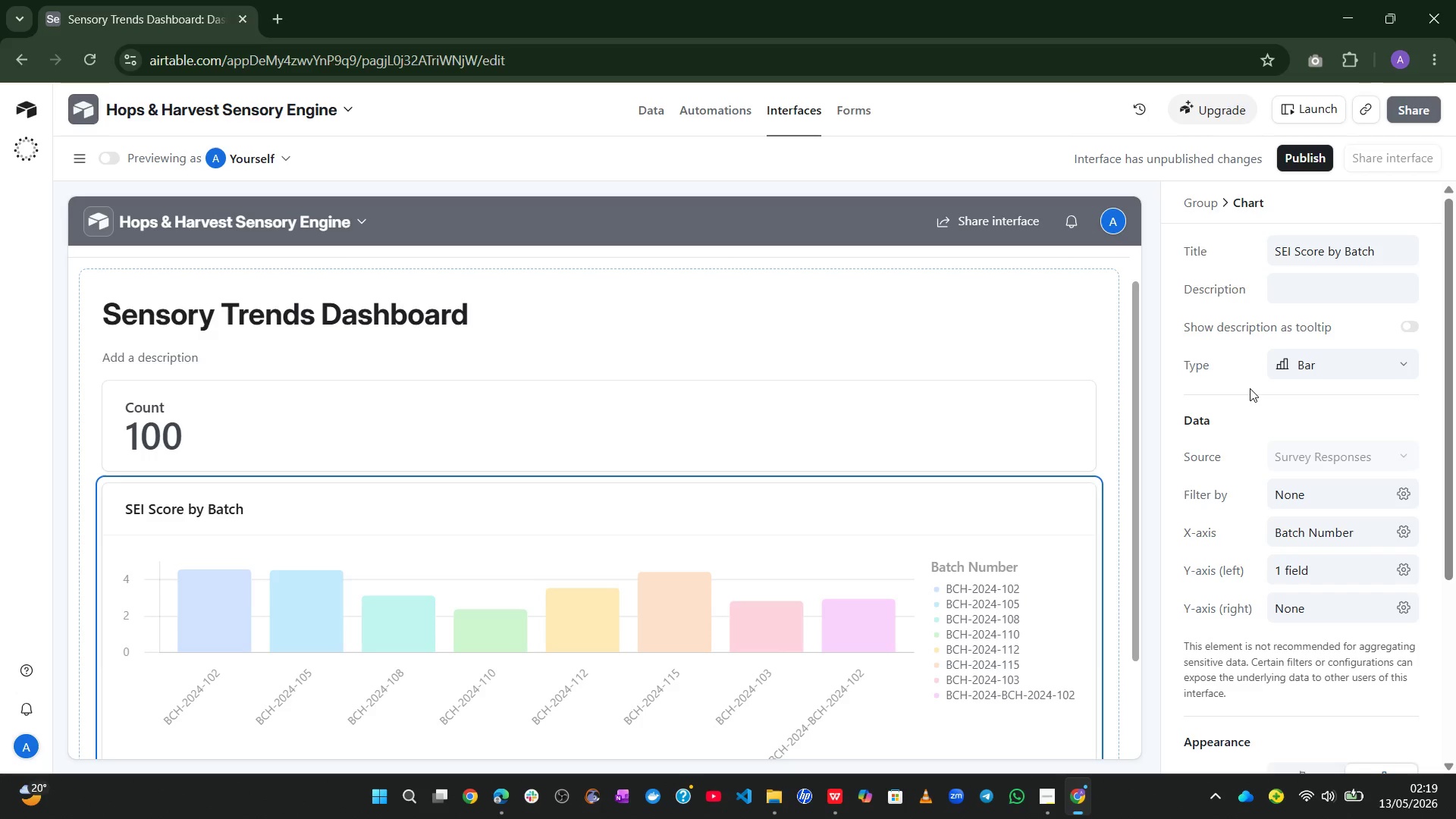 
wait(13.17)
 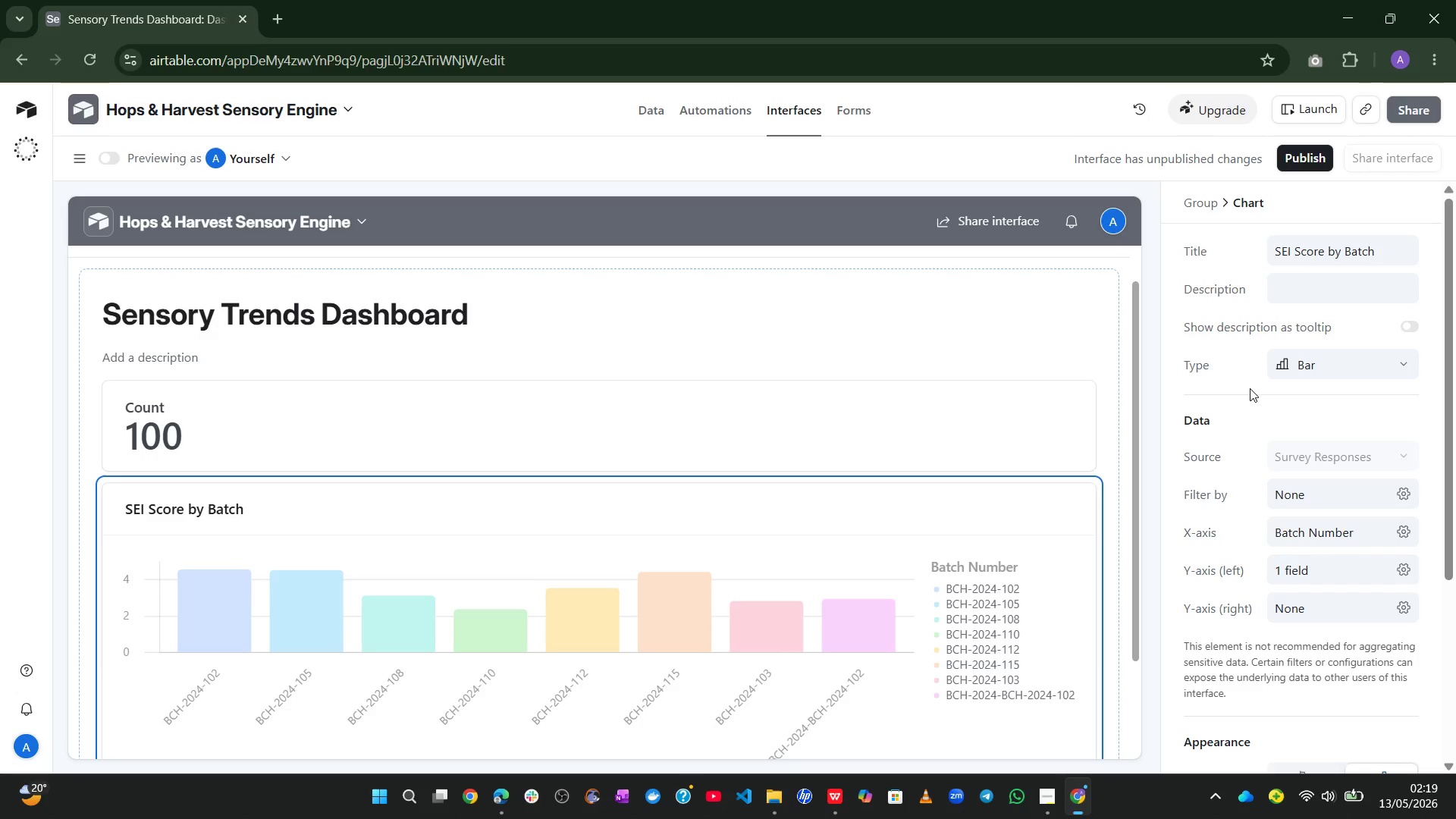 
left_click([918, 394])
 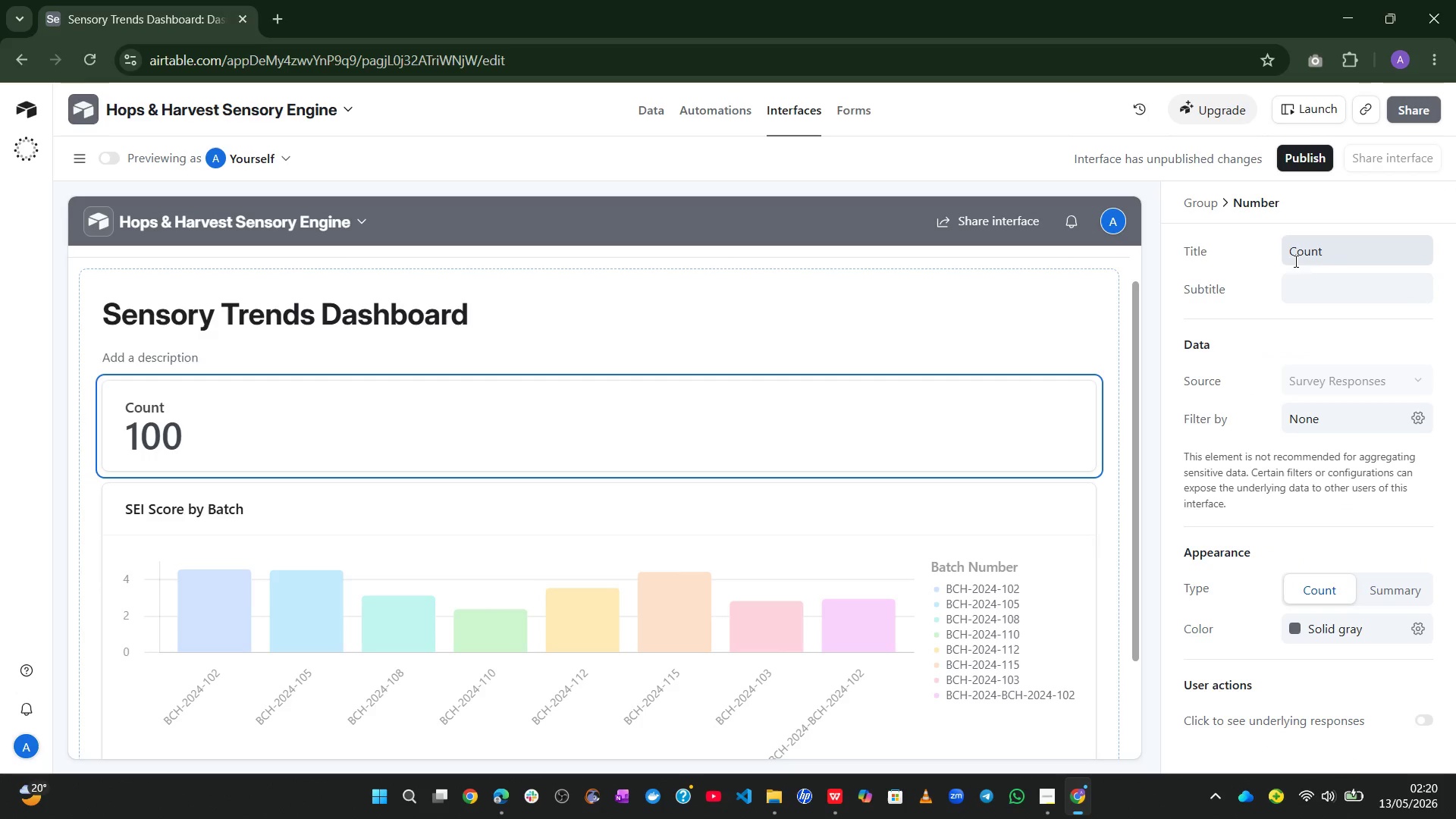 
left_click([1296, 254])
 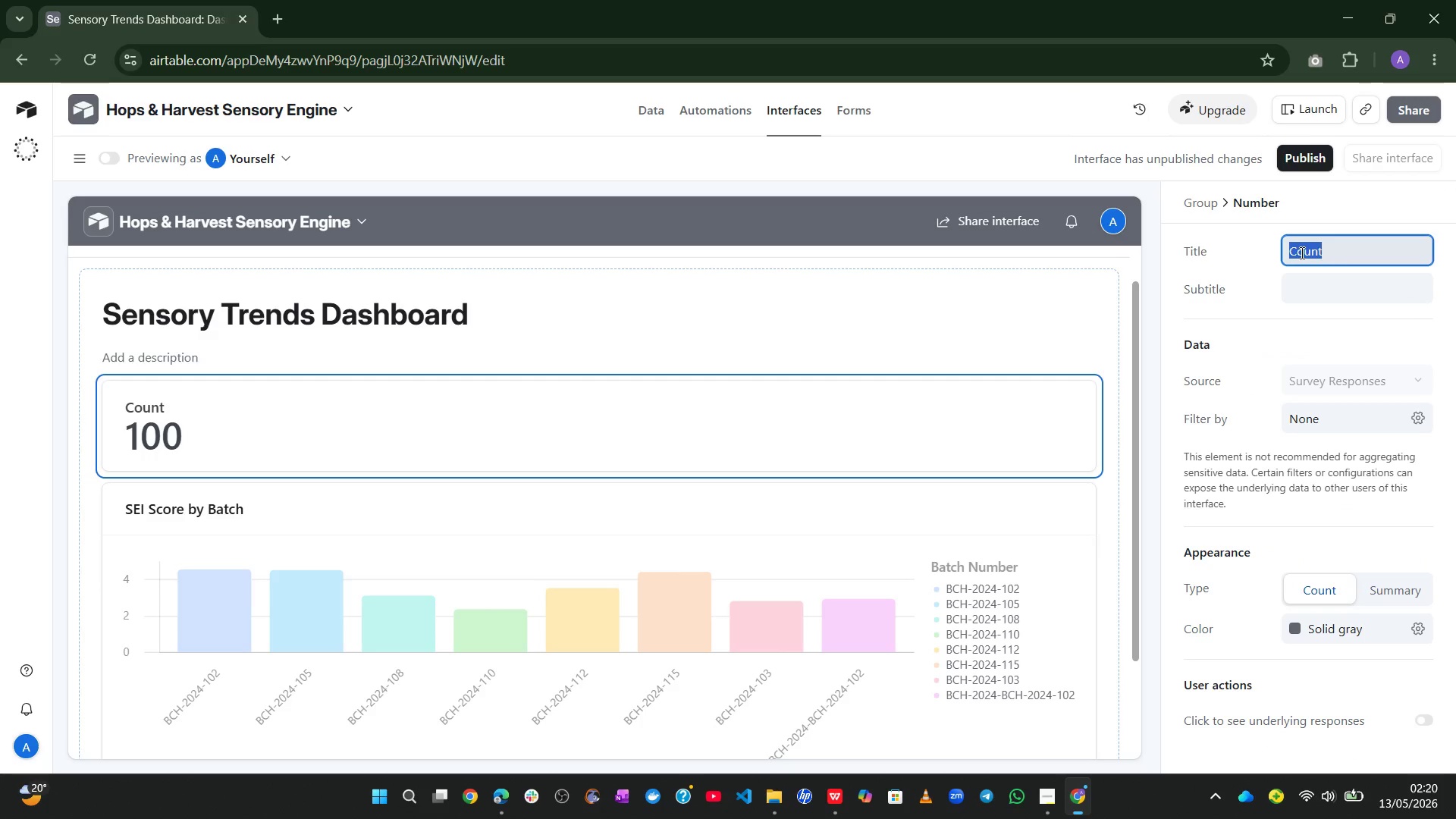 
wait(12.66)
 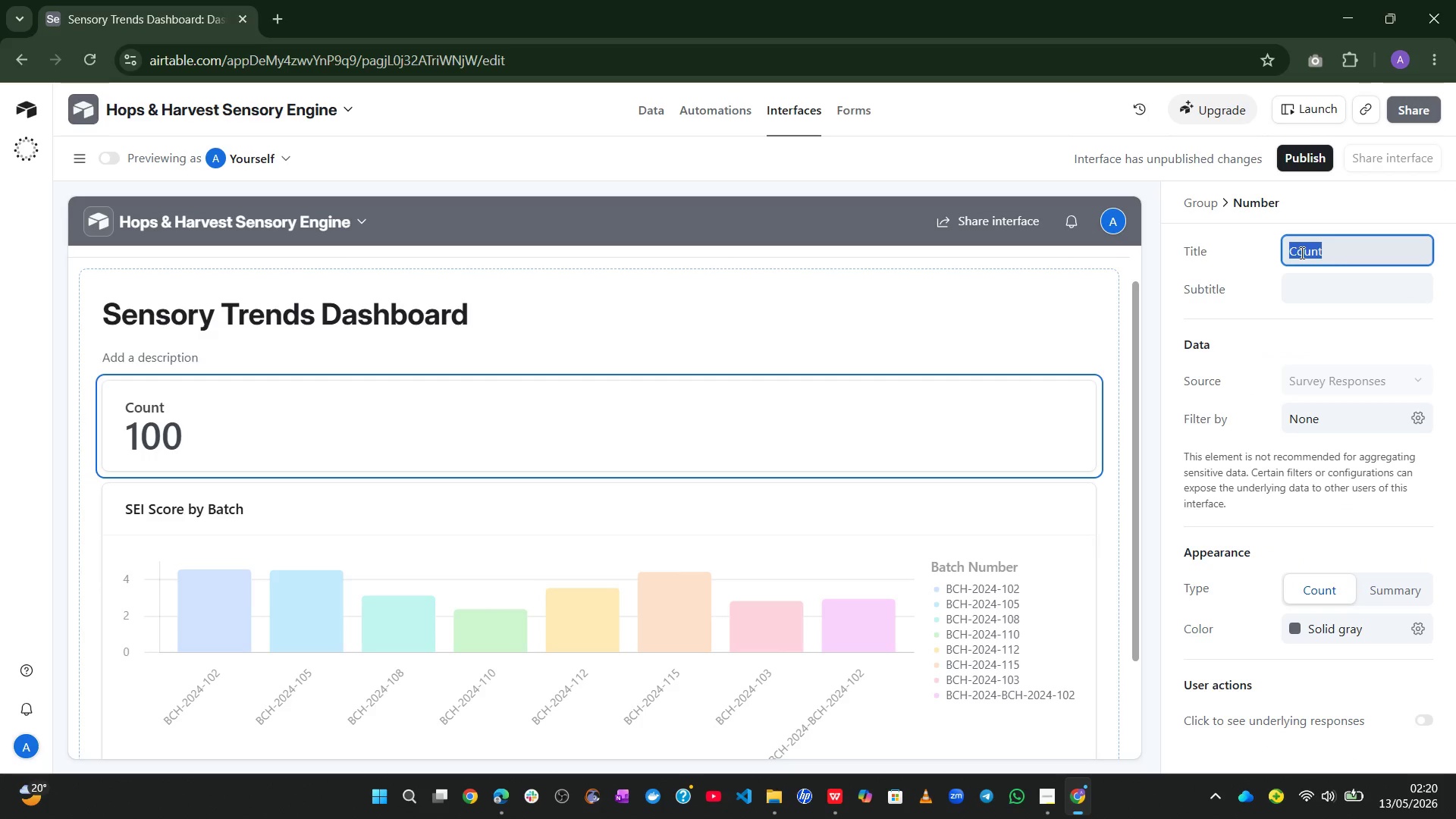 
type(Current A)
 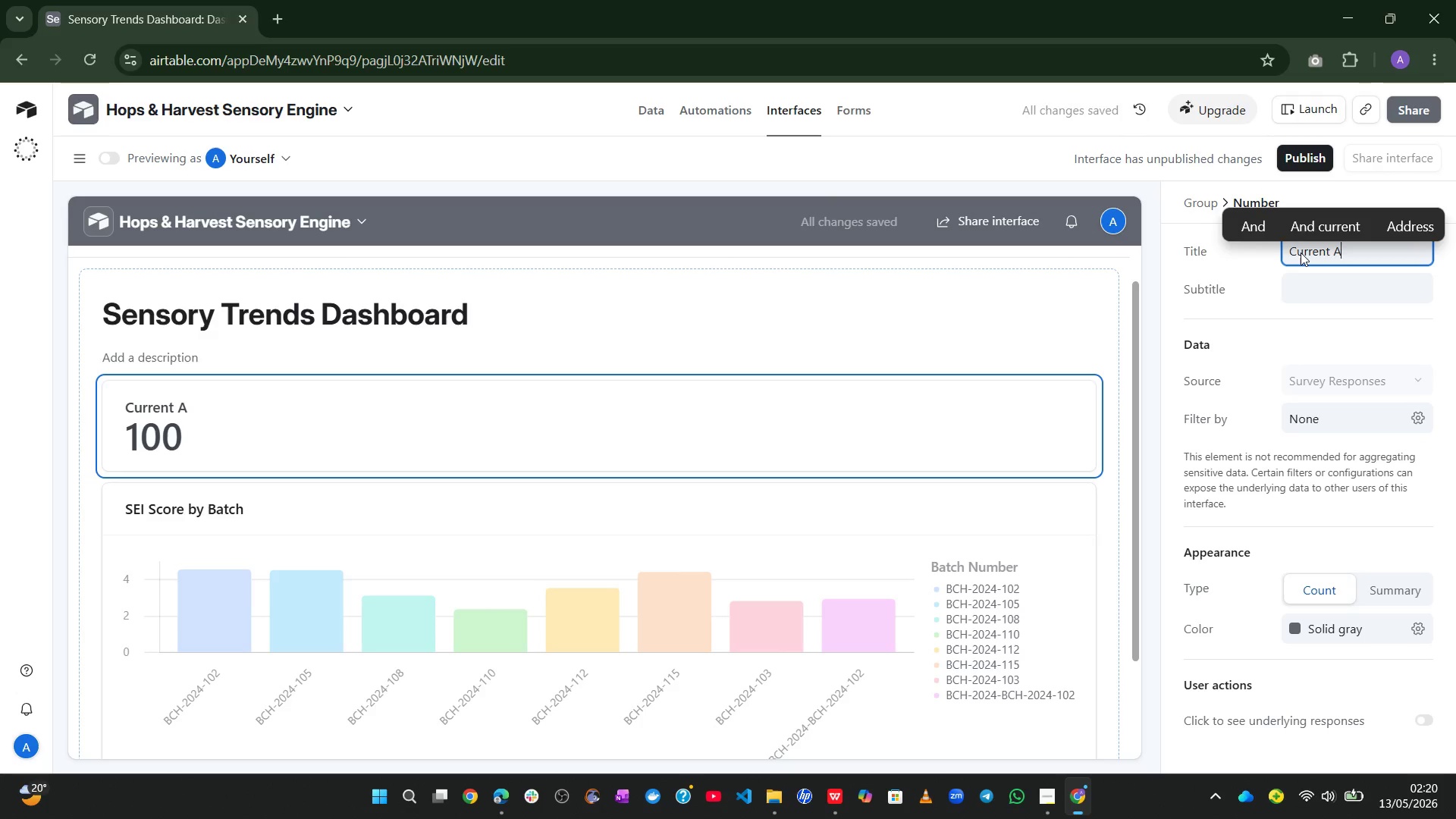 
wait(5.45)
 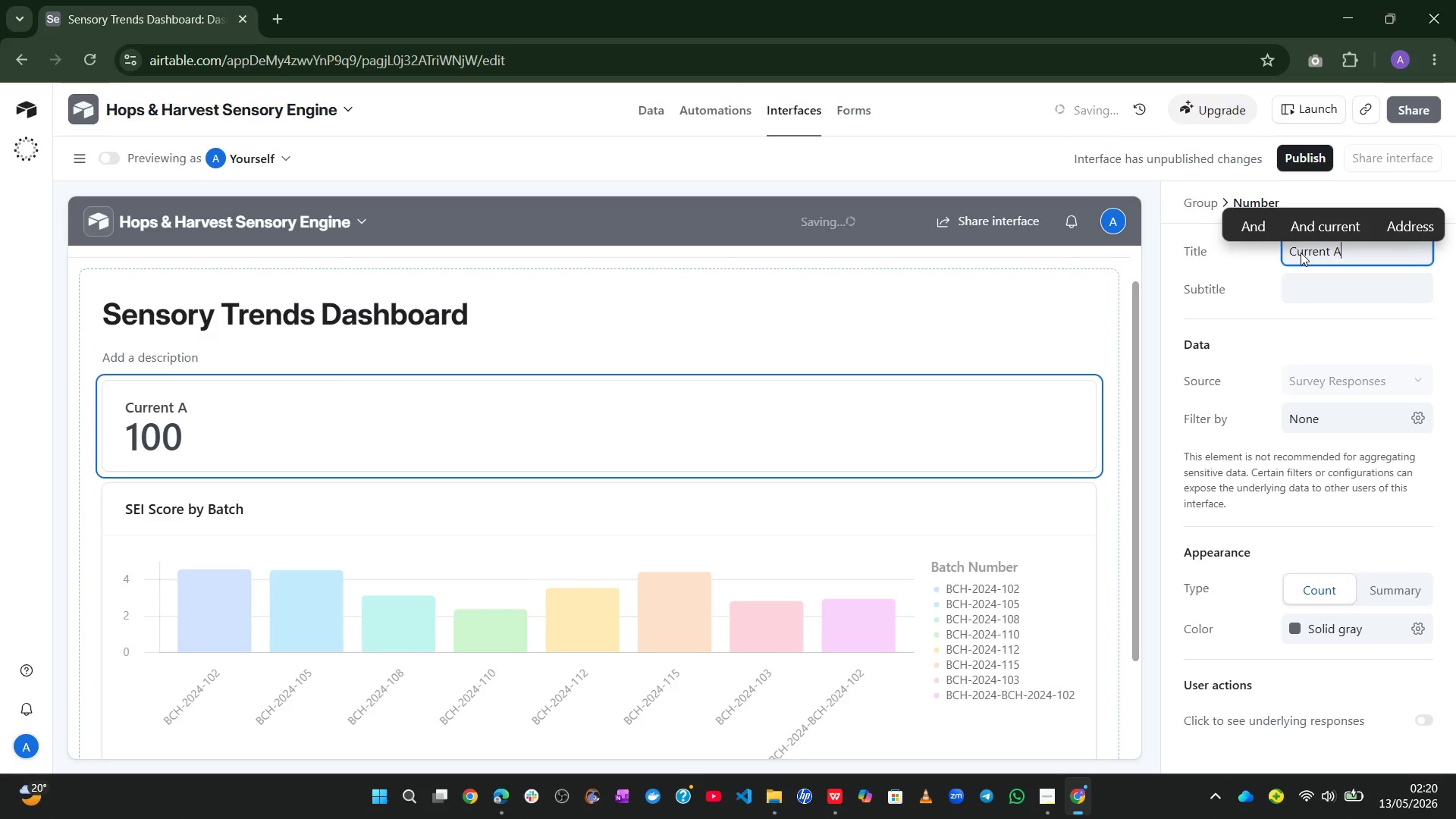 
type(verage NPS)
 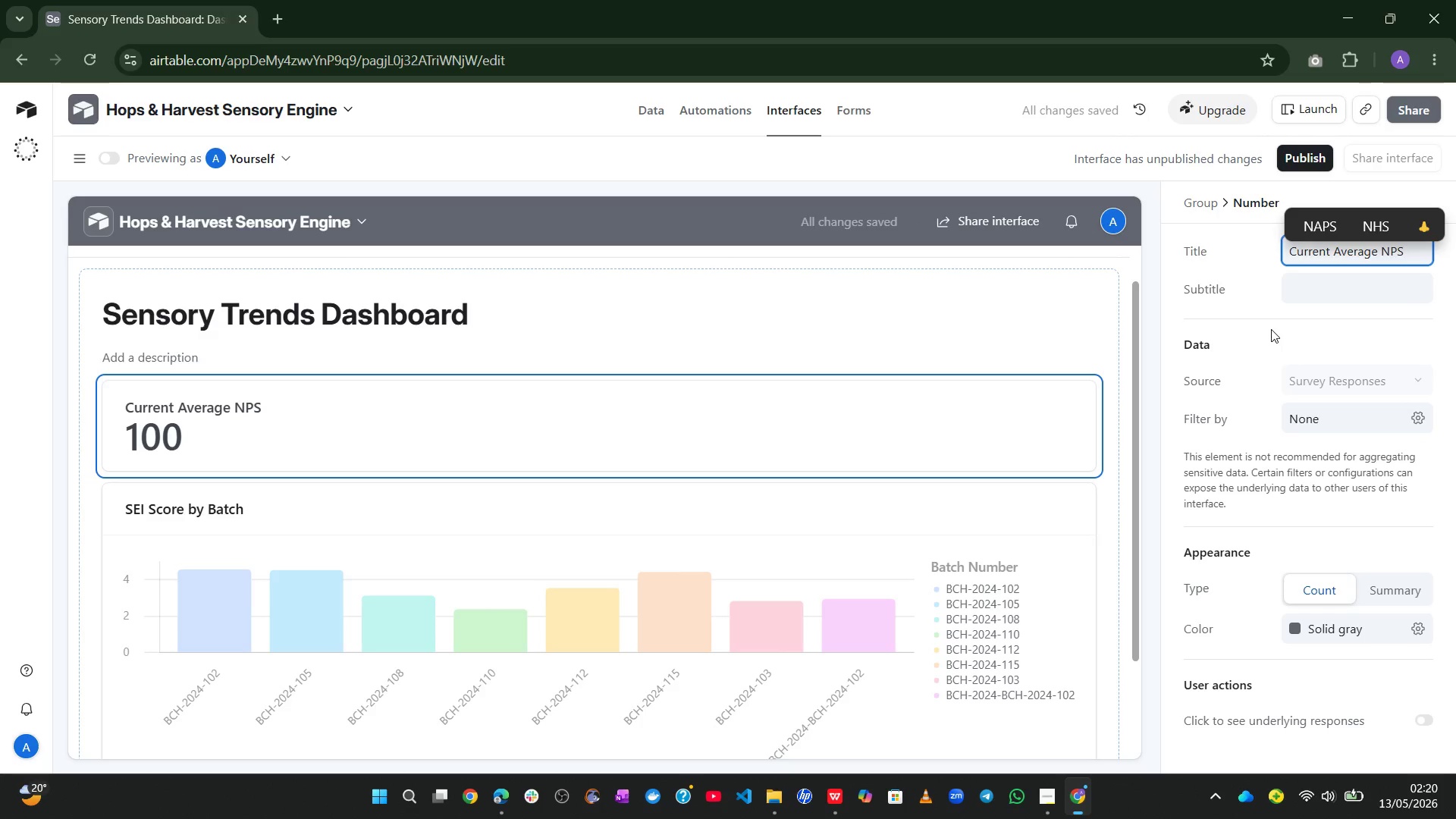 
left_click([1271, 329])
 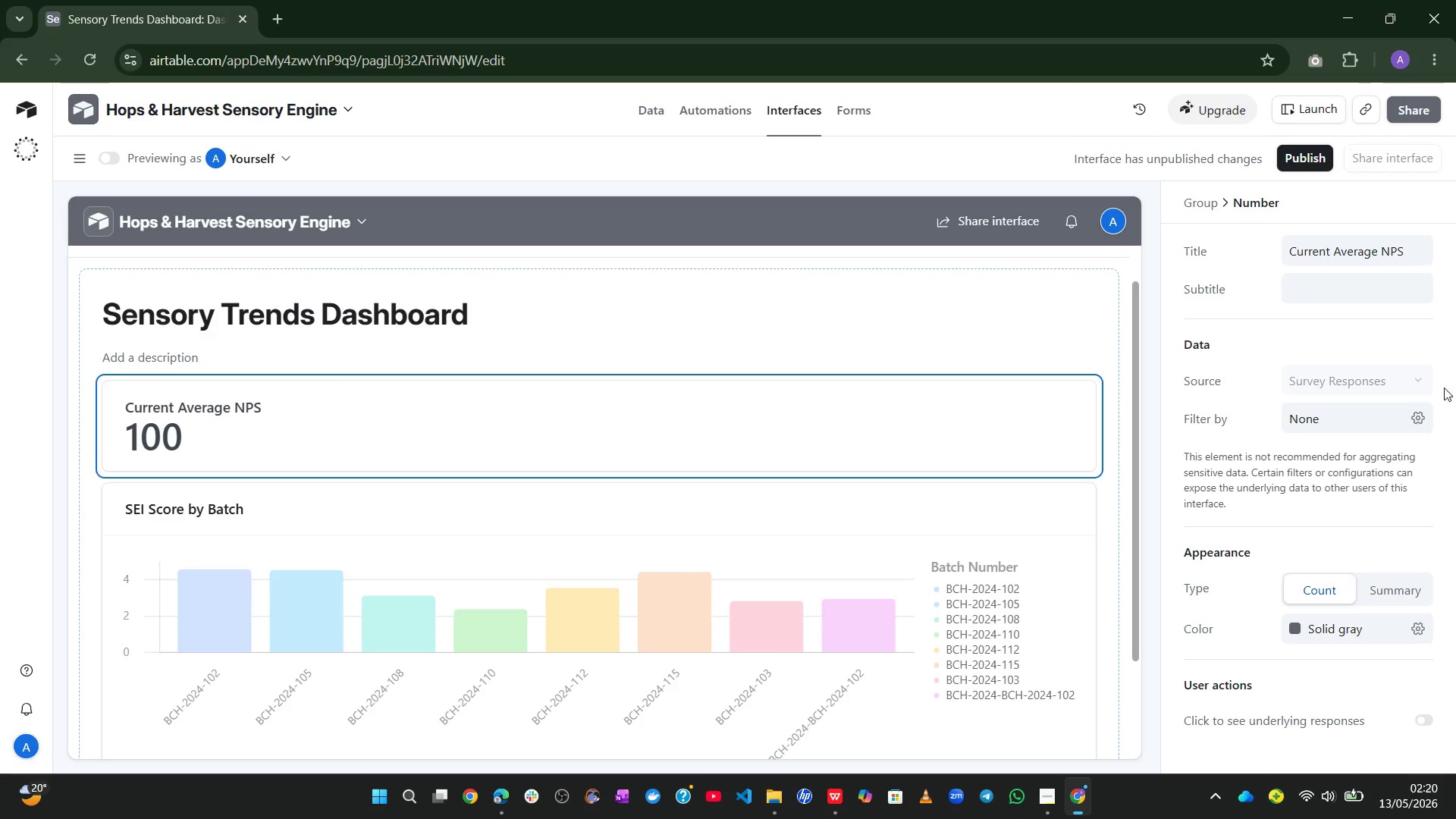 
wait(13.33)
 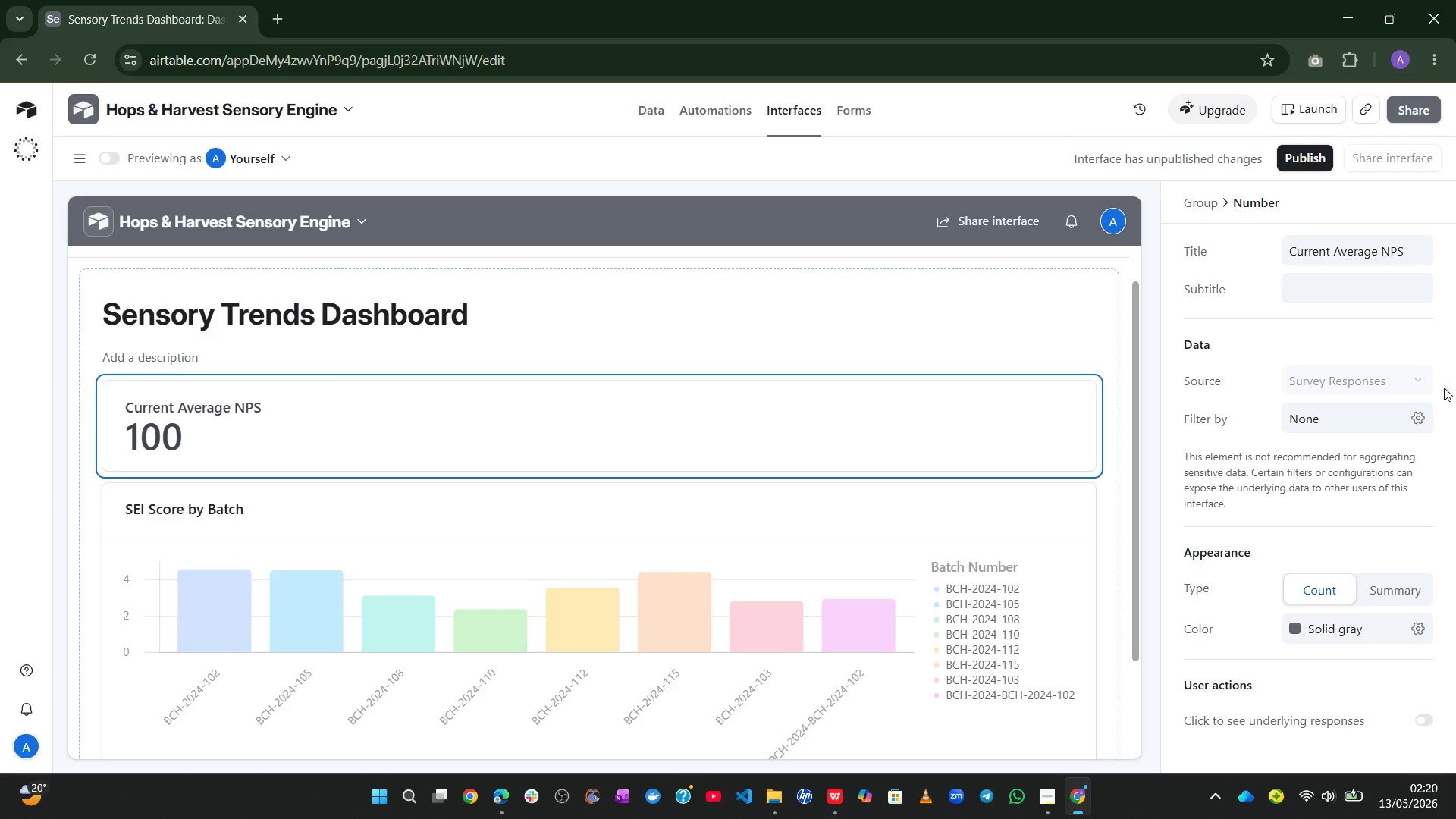 
left_click([1385, 577])
 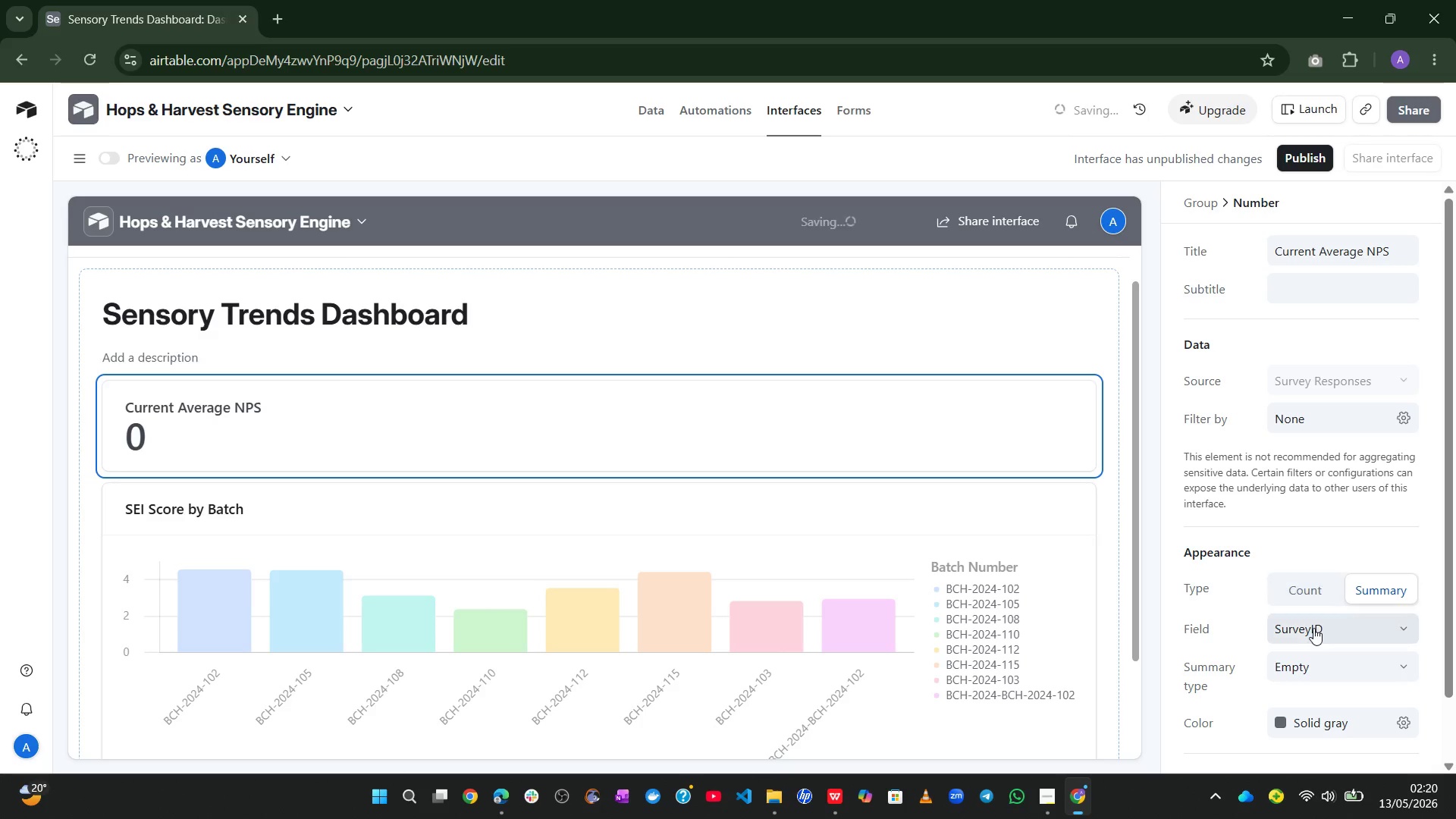 
left_click([1314, 632])
 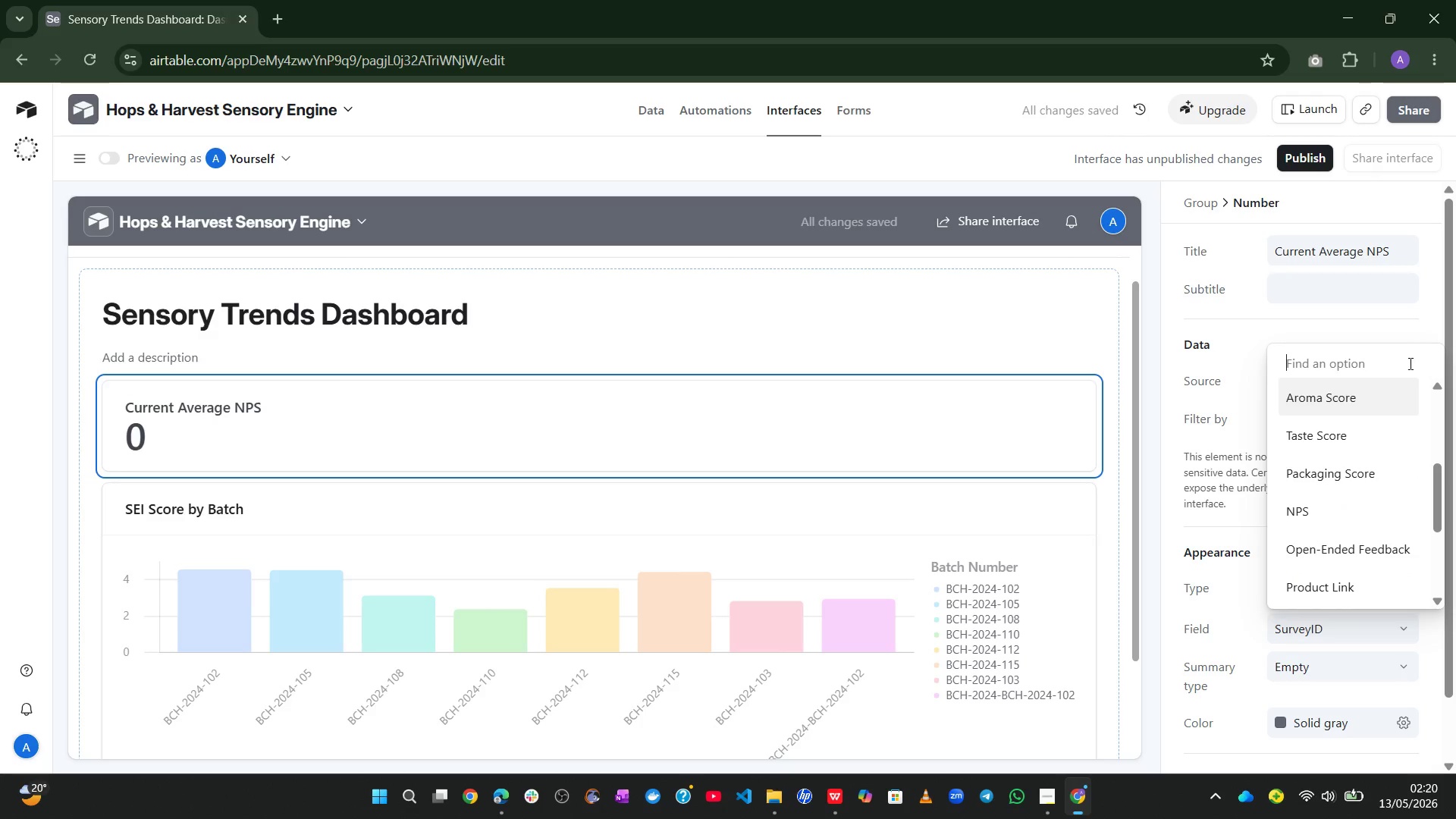 
left_click([1317, 519])
 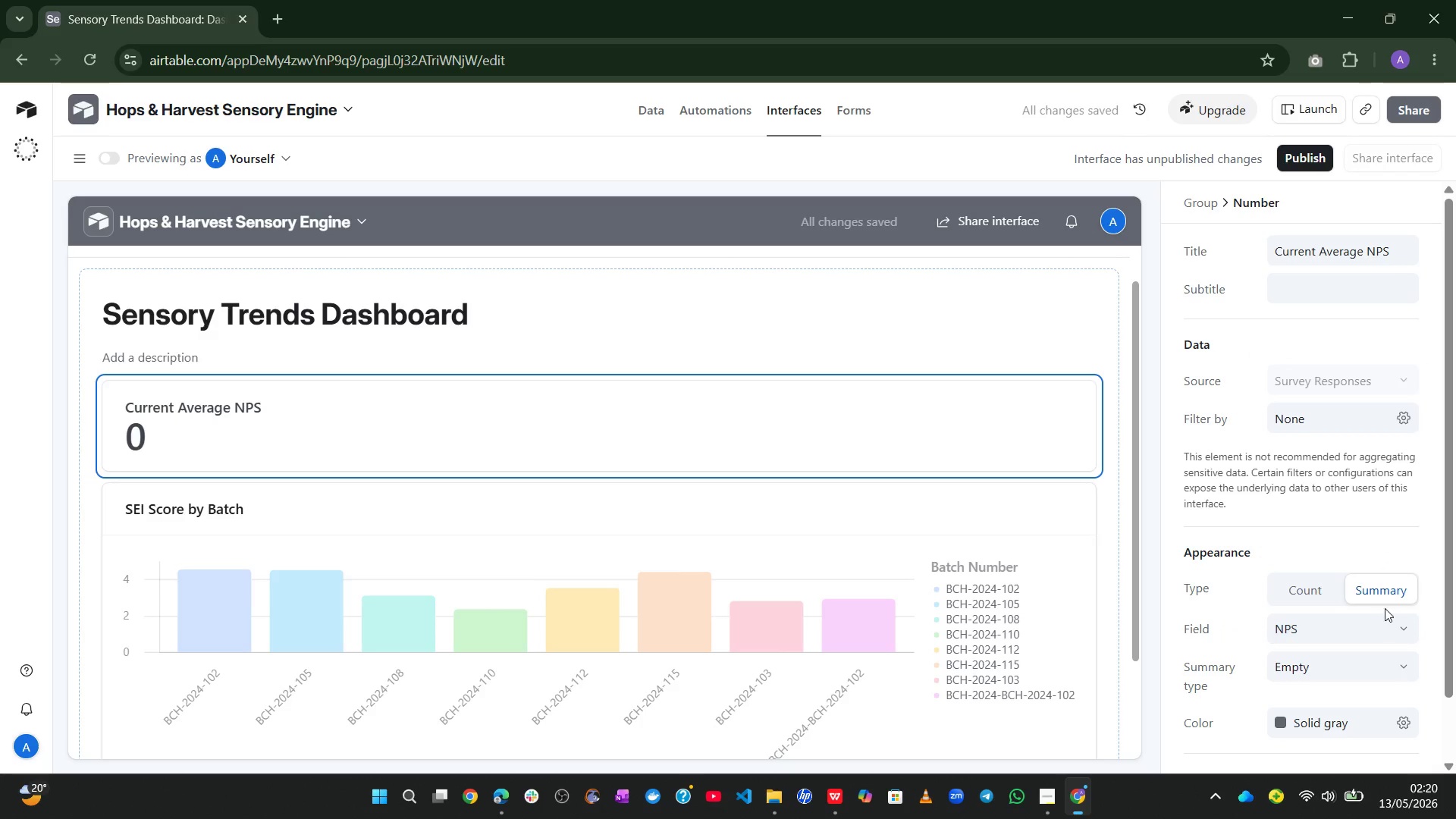 
left_click([1407, 664])
 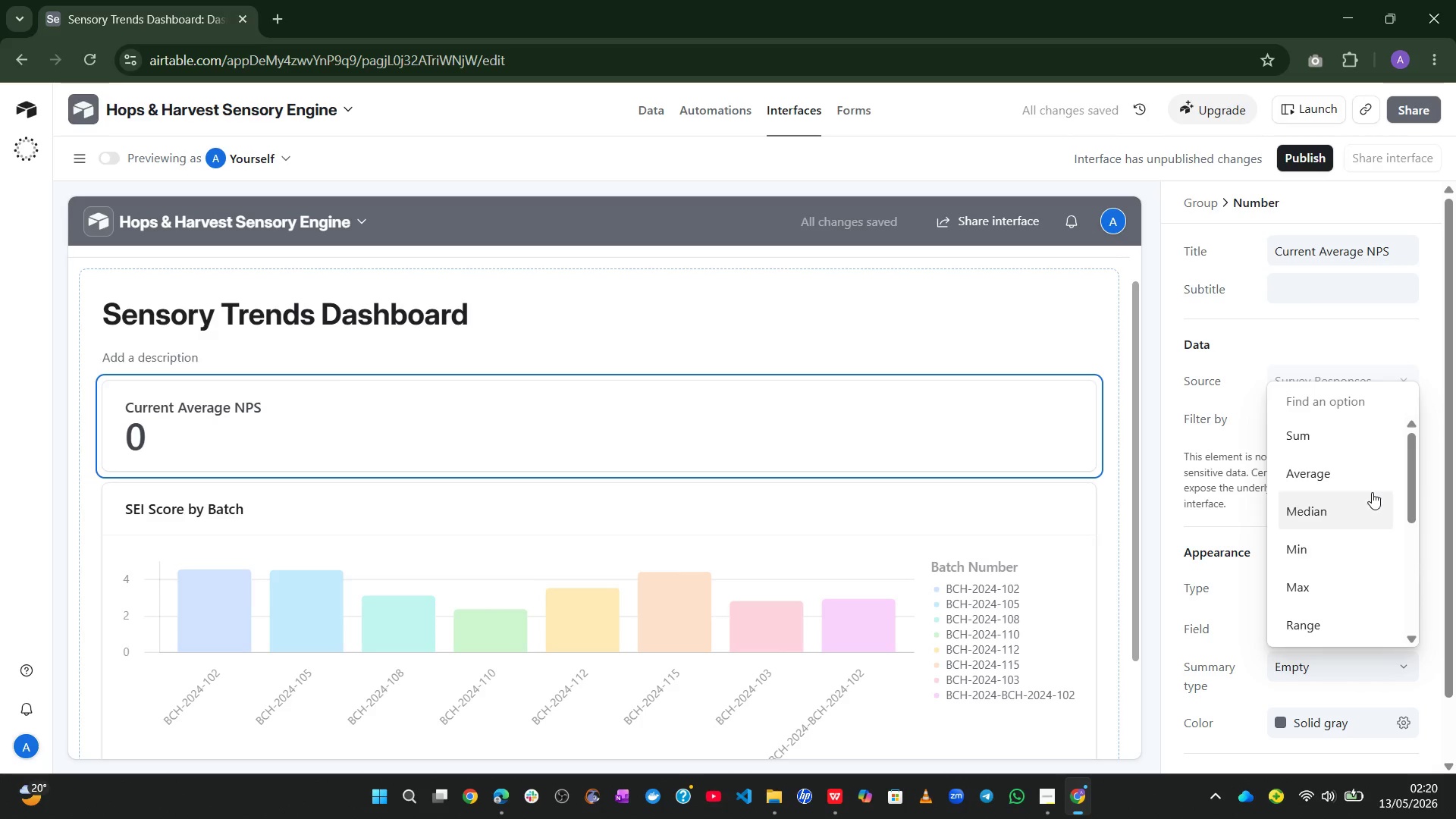 
left_click([1360, 470])
 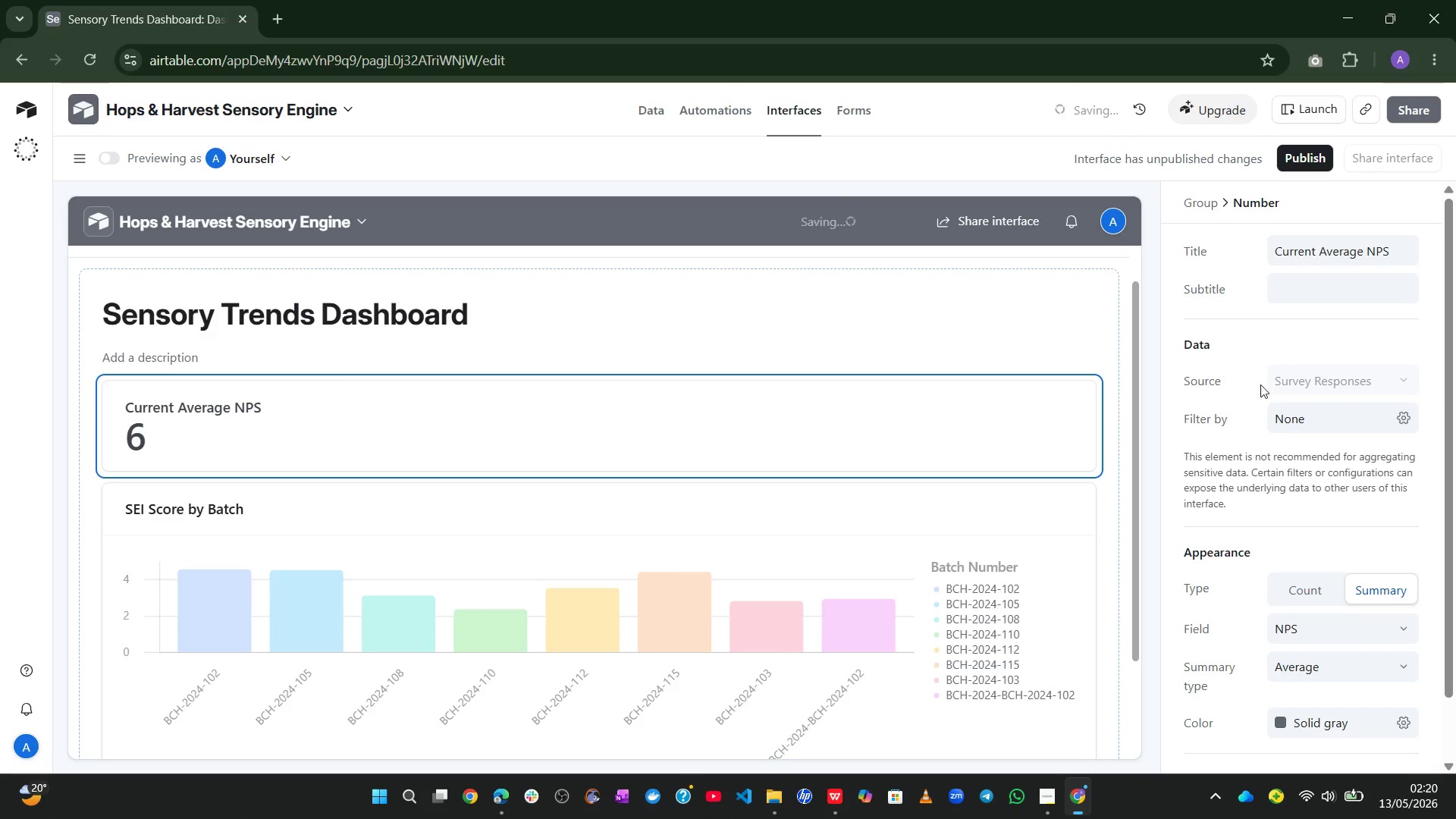 
left_click([1241, 342])
 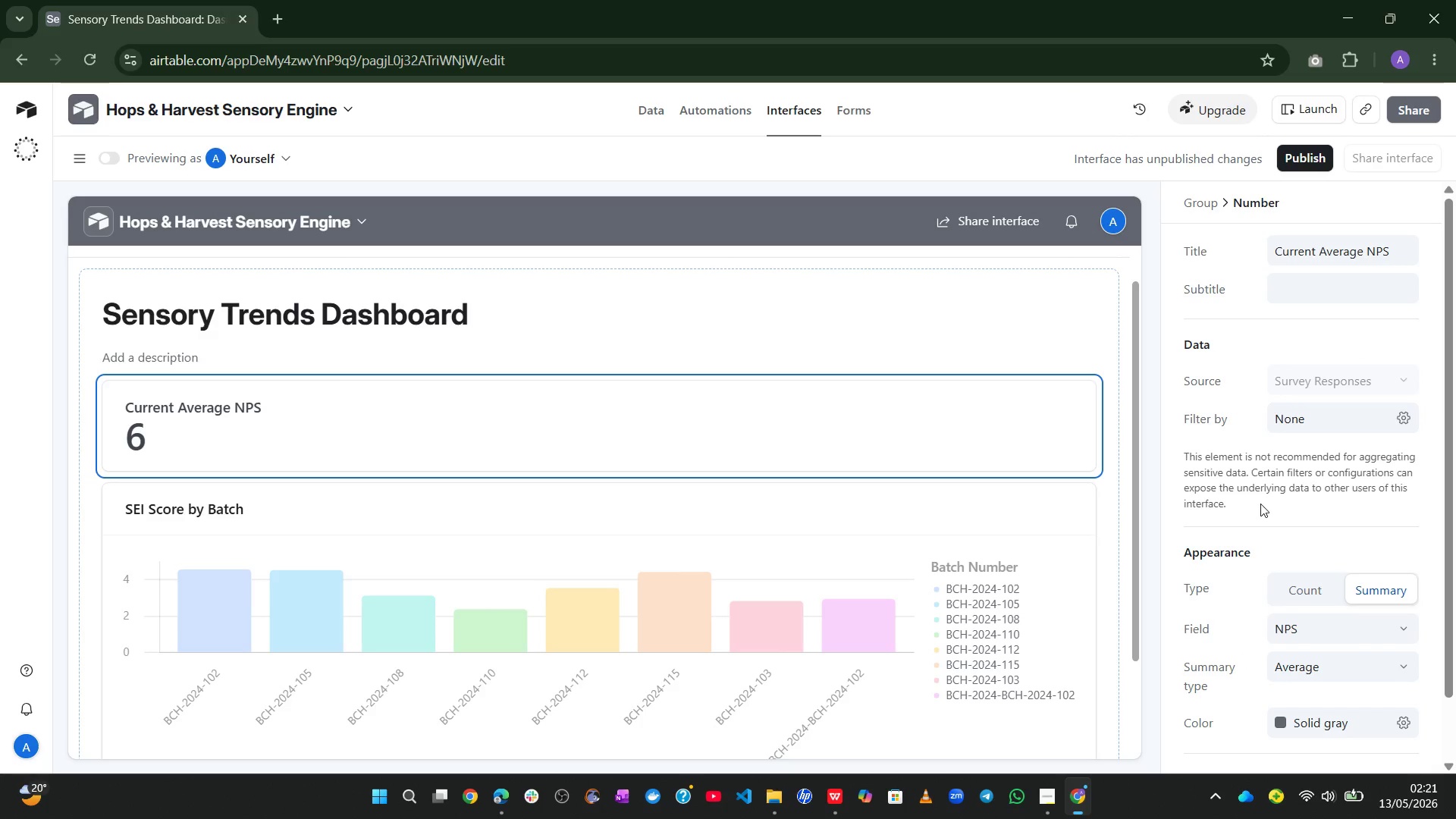 
wait(19.97)
 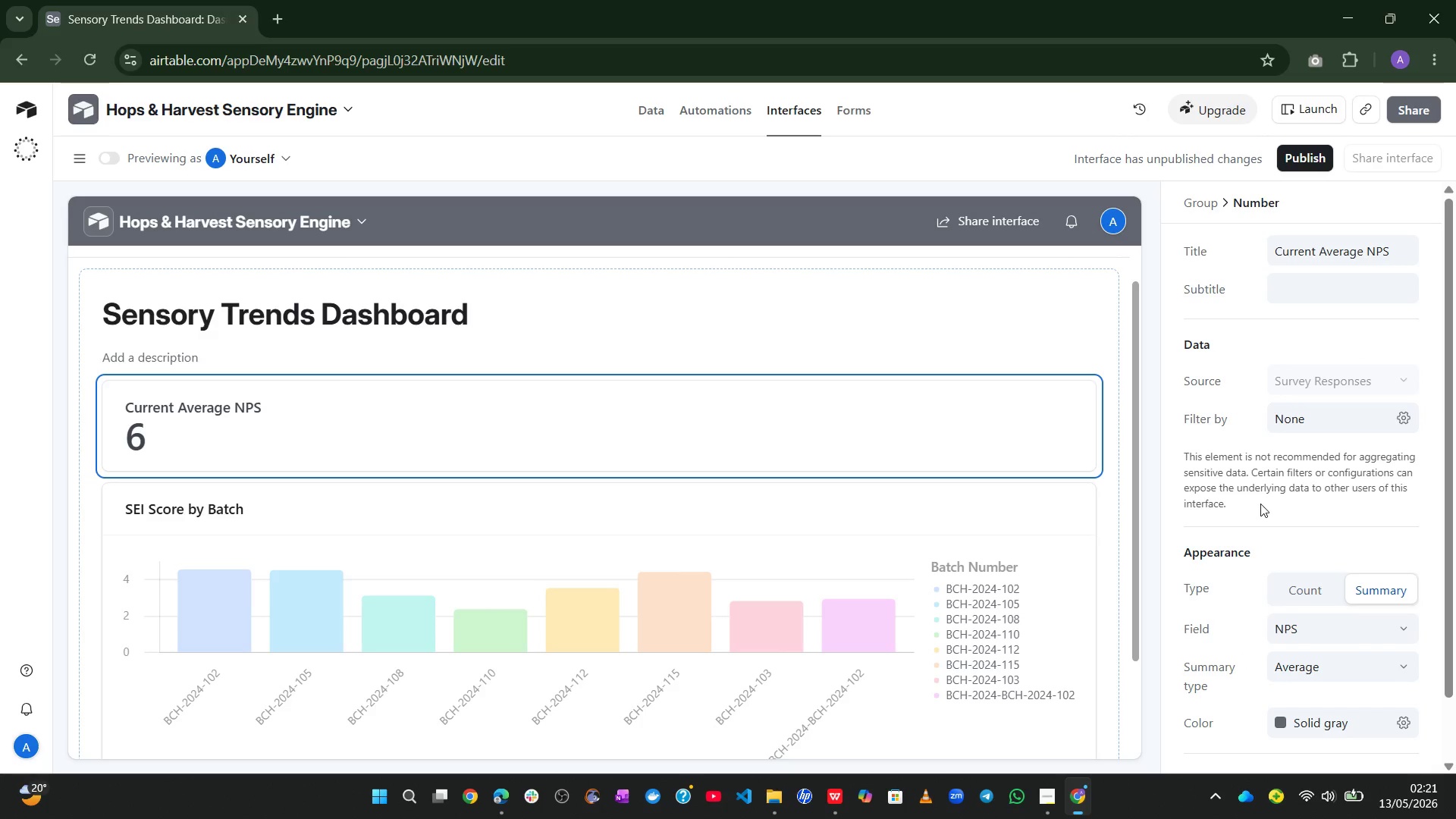 
left_click([600, 663])
 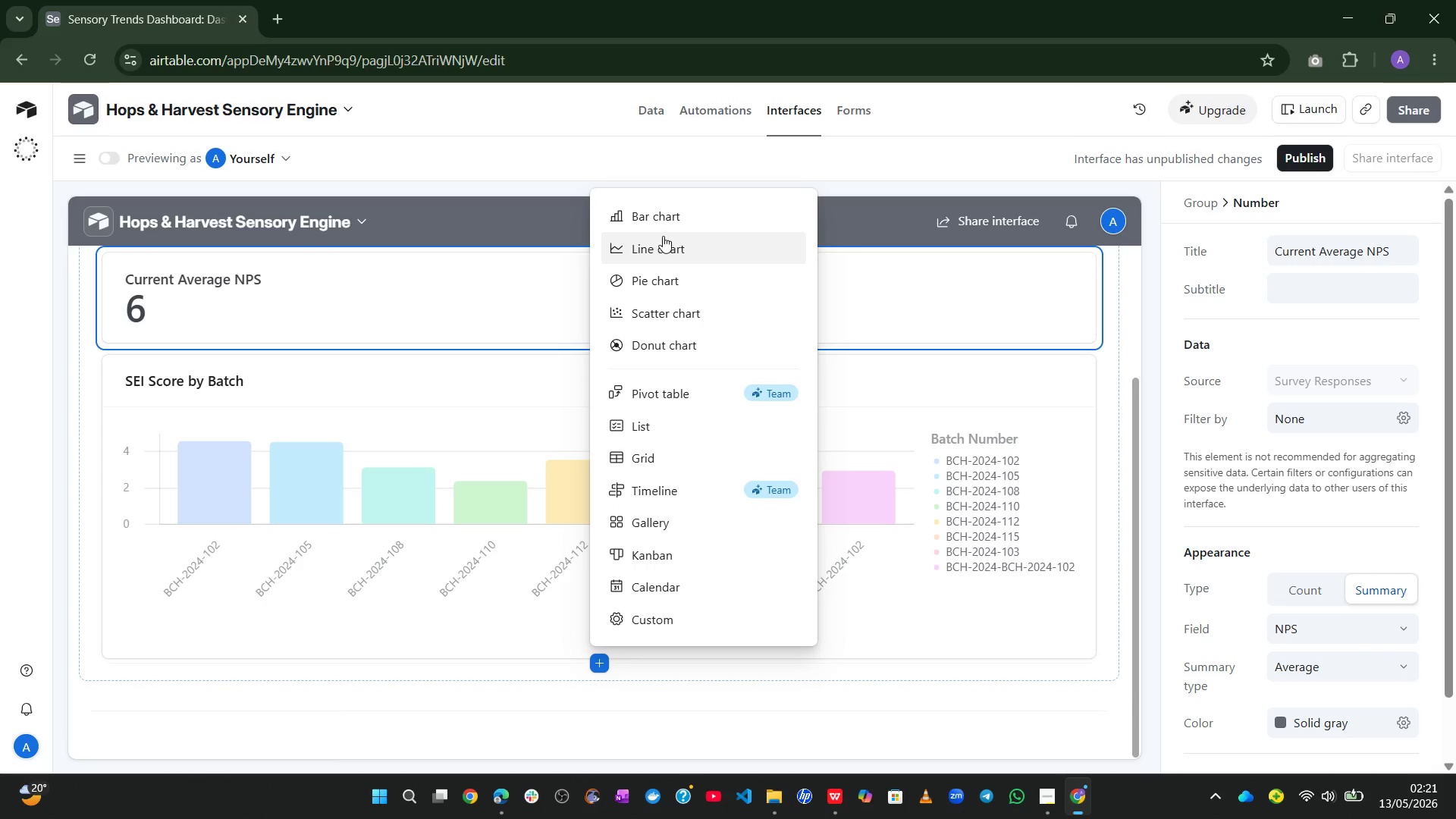 
left_click([661, 227])
 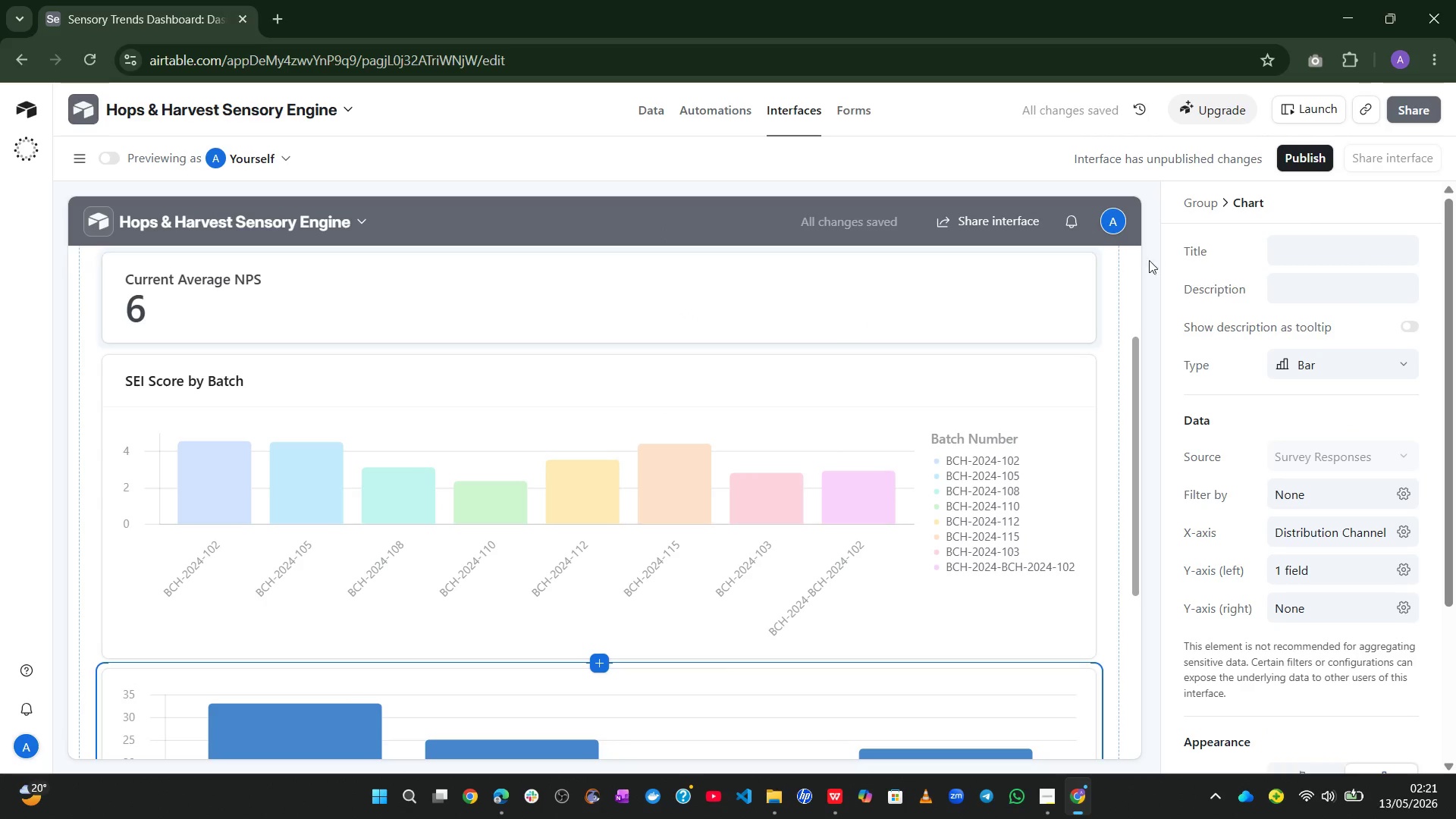 
left_click([1301, 267])
 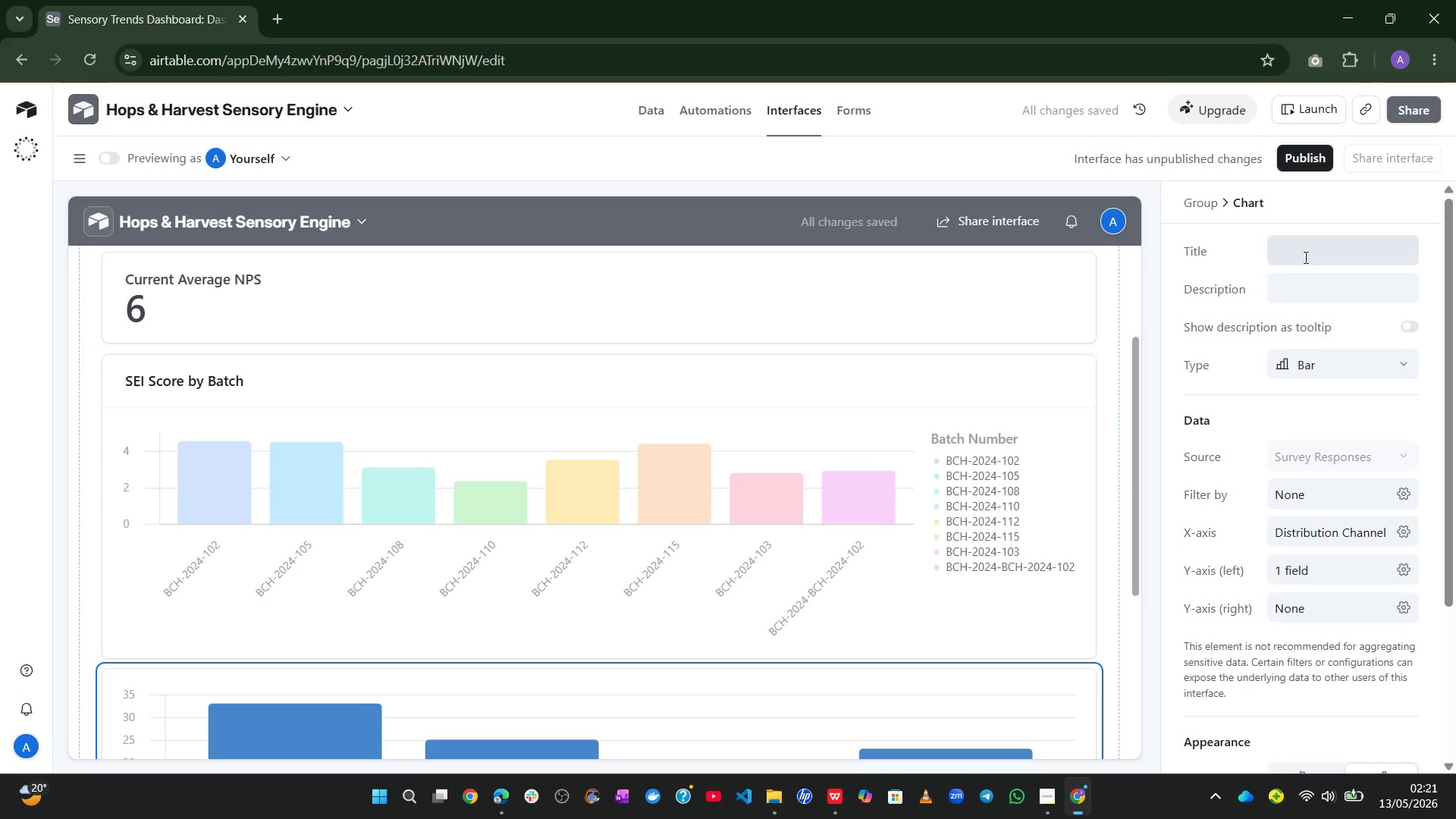 
left_click([1304, 257])
 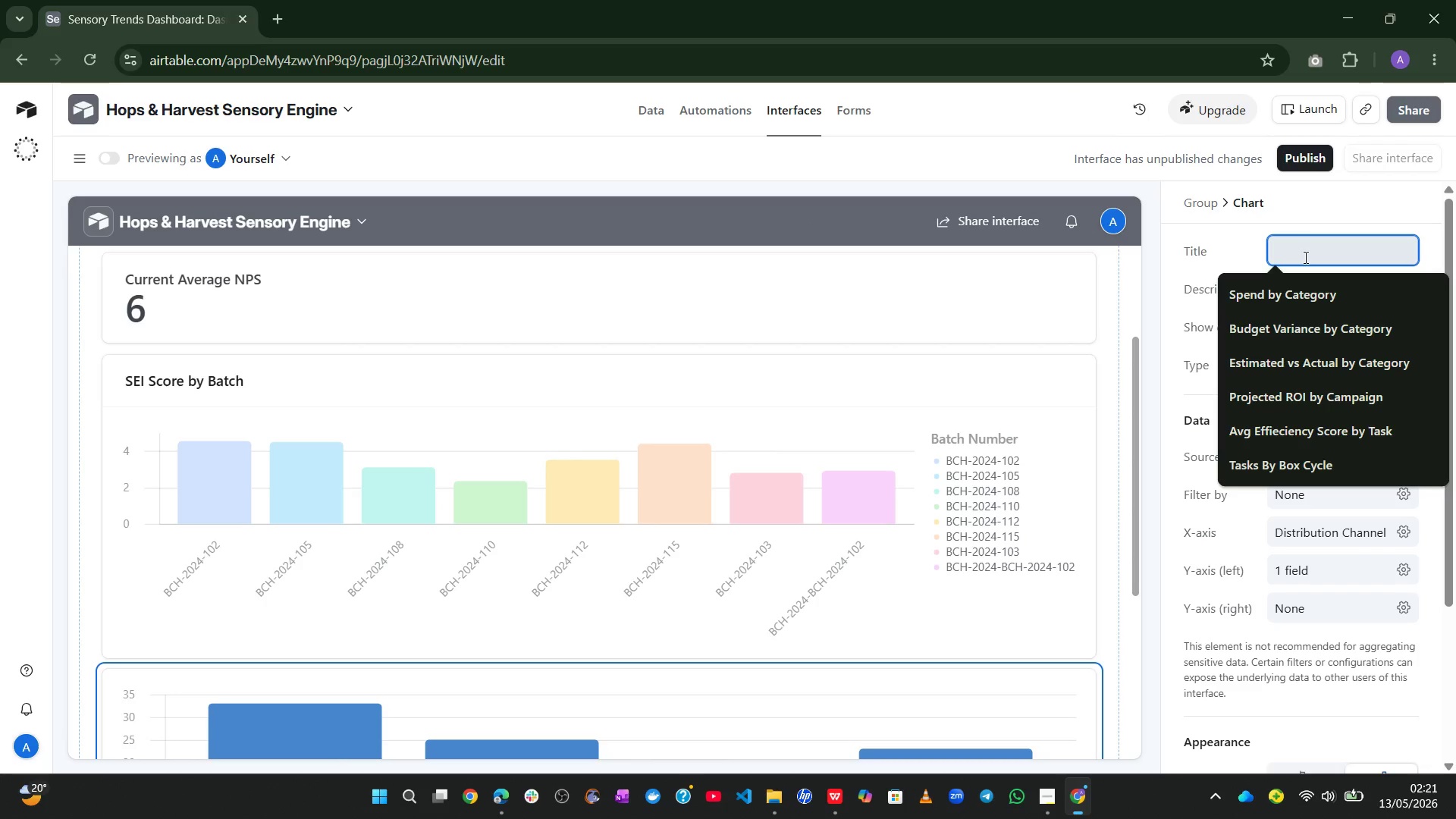 
wait(5.16)
 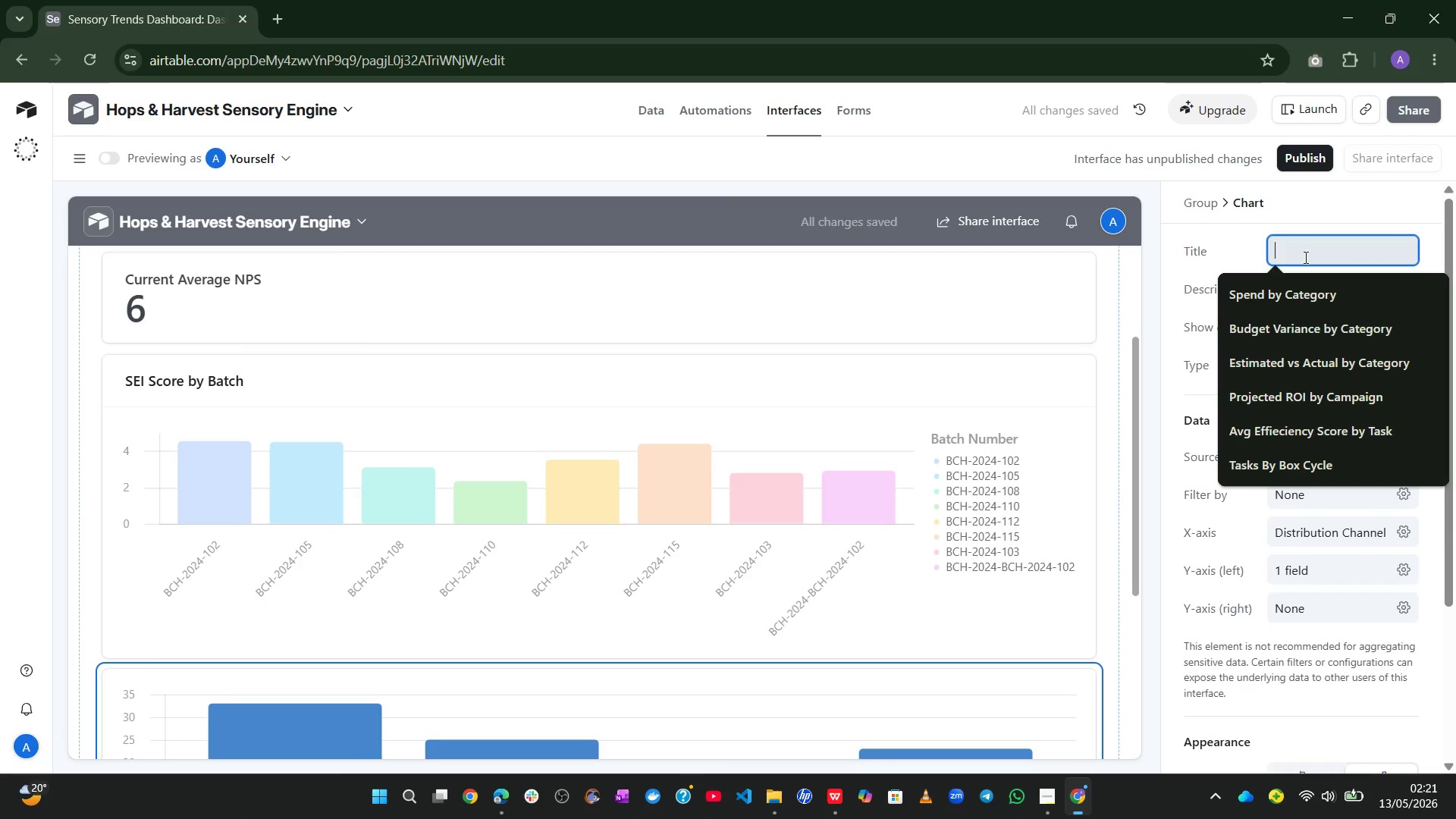 
type(SEI )
 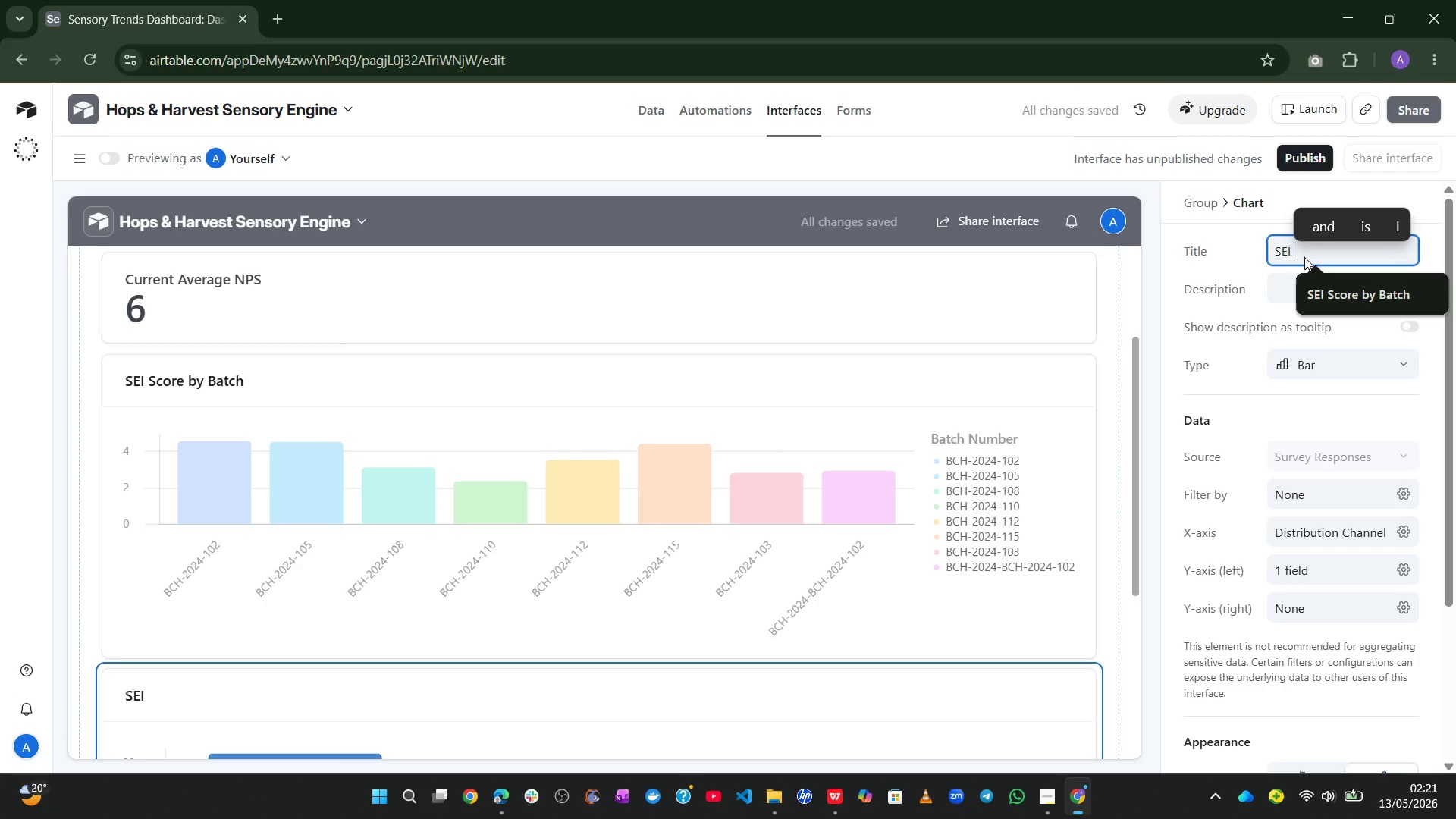 
wait(7.52)
 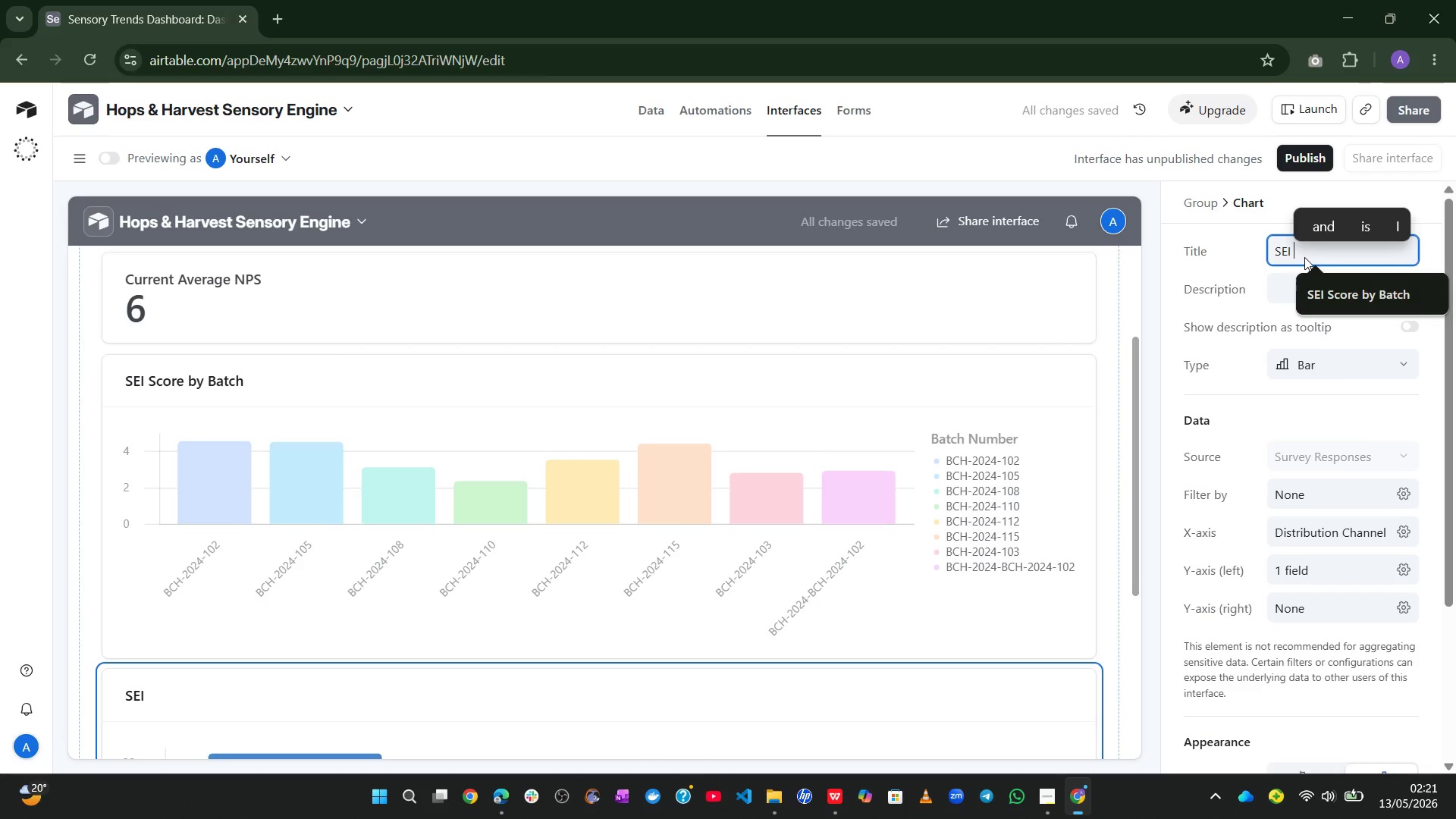 
type(by Distribution Channel)
 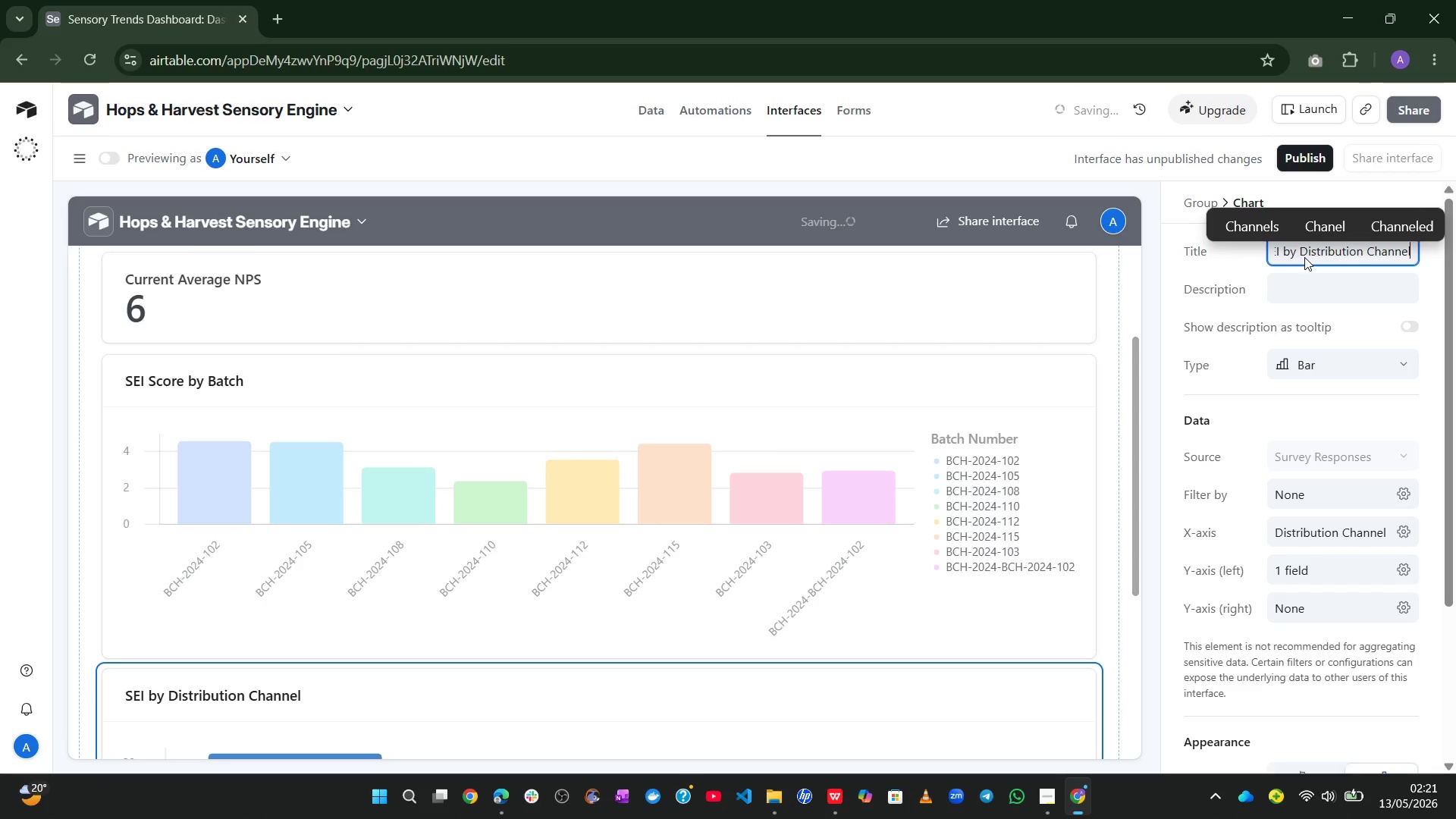 
left_click([1326, 383])
 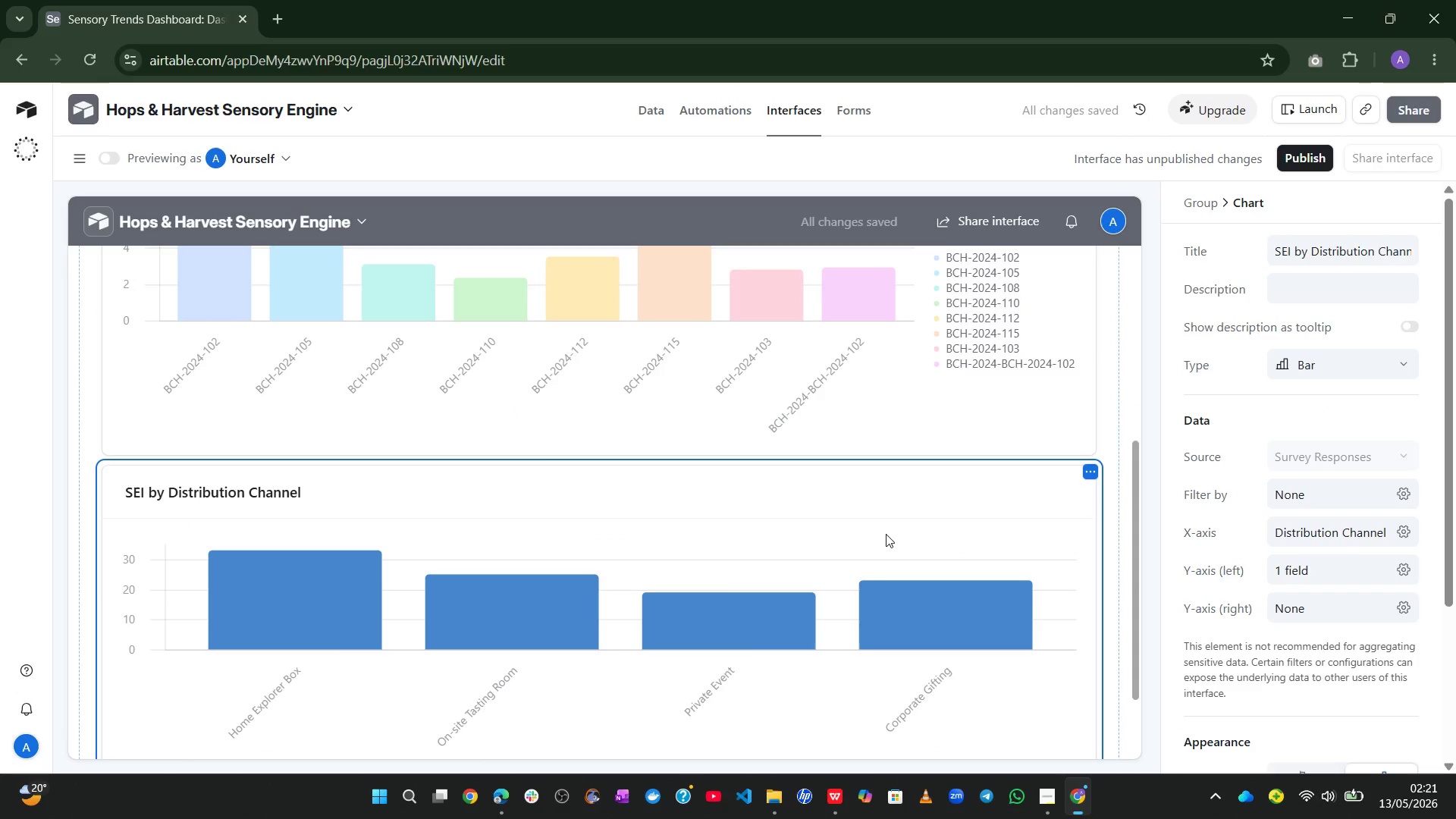 
wait(9.02)
 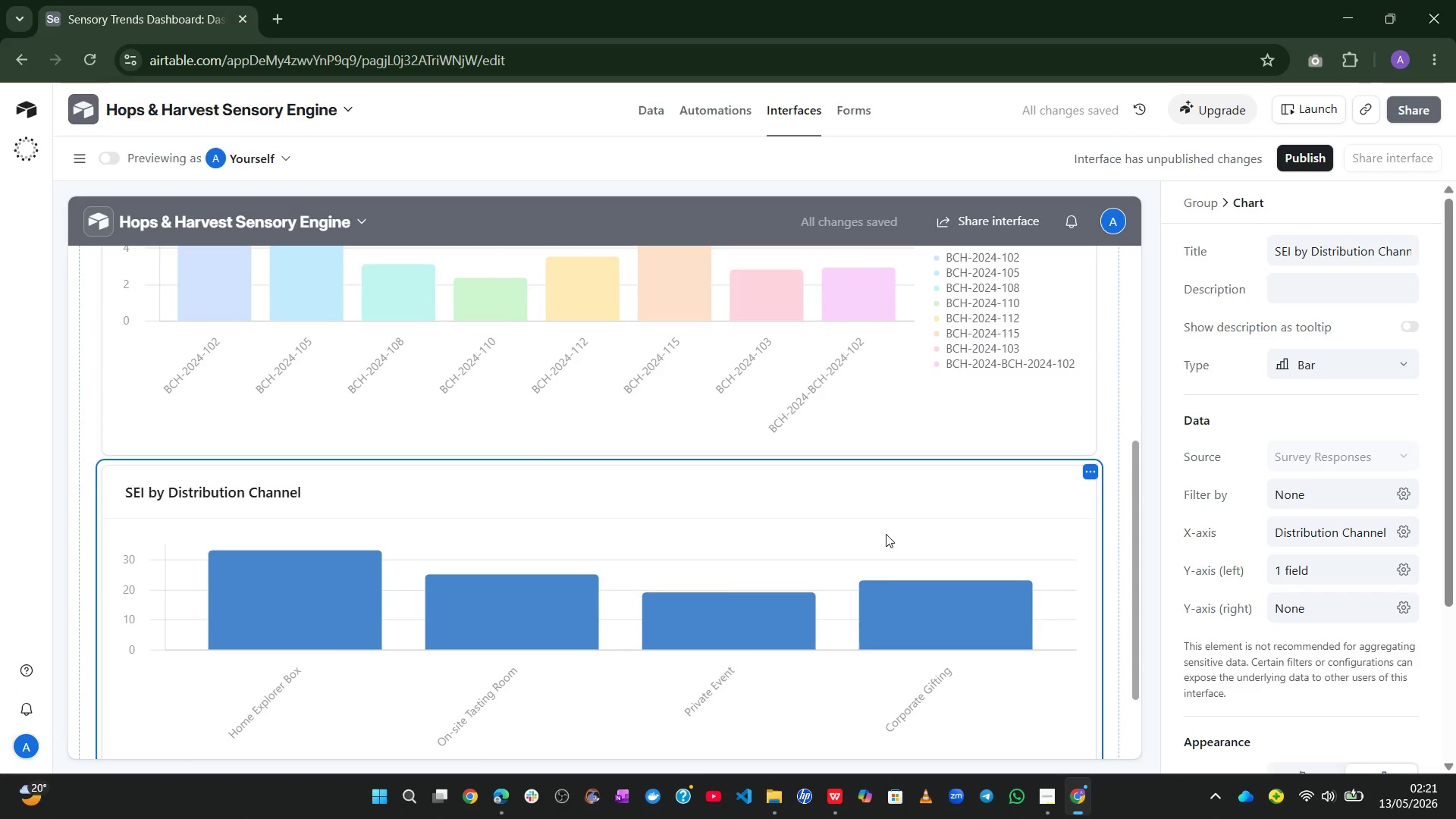 
left_click([1404, 562])
 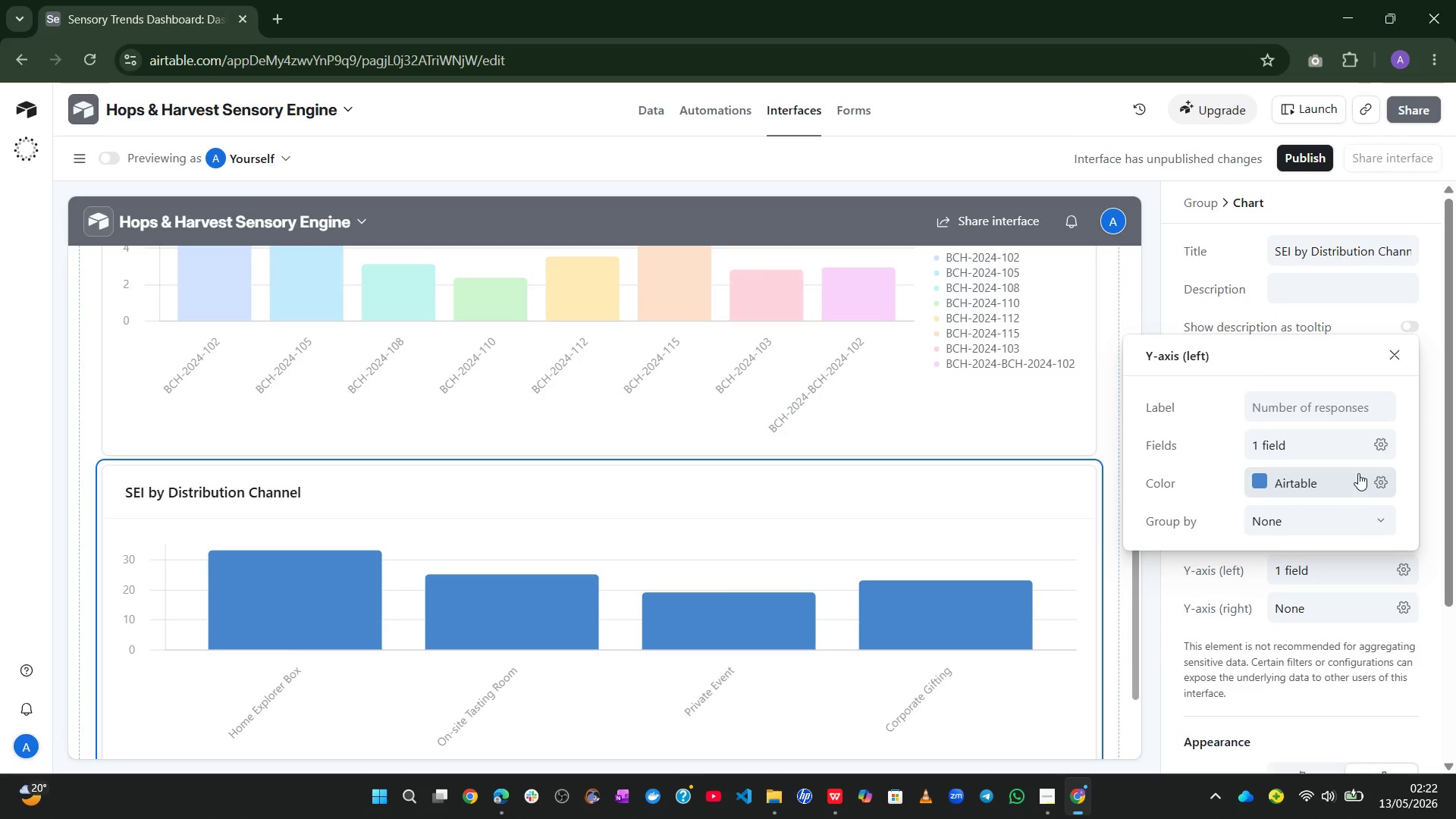 
wait(6.22)
 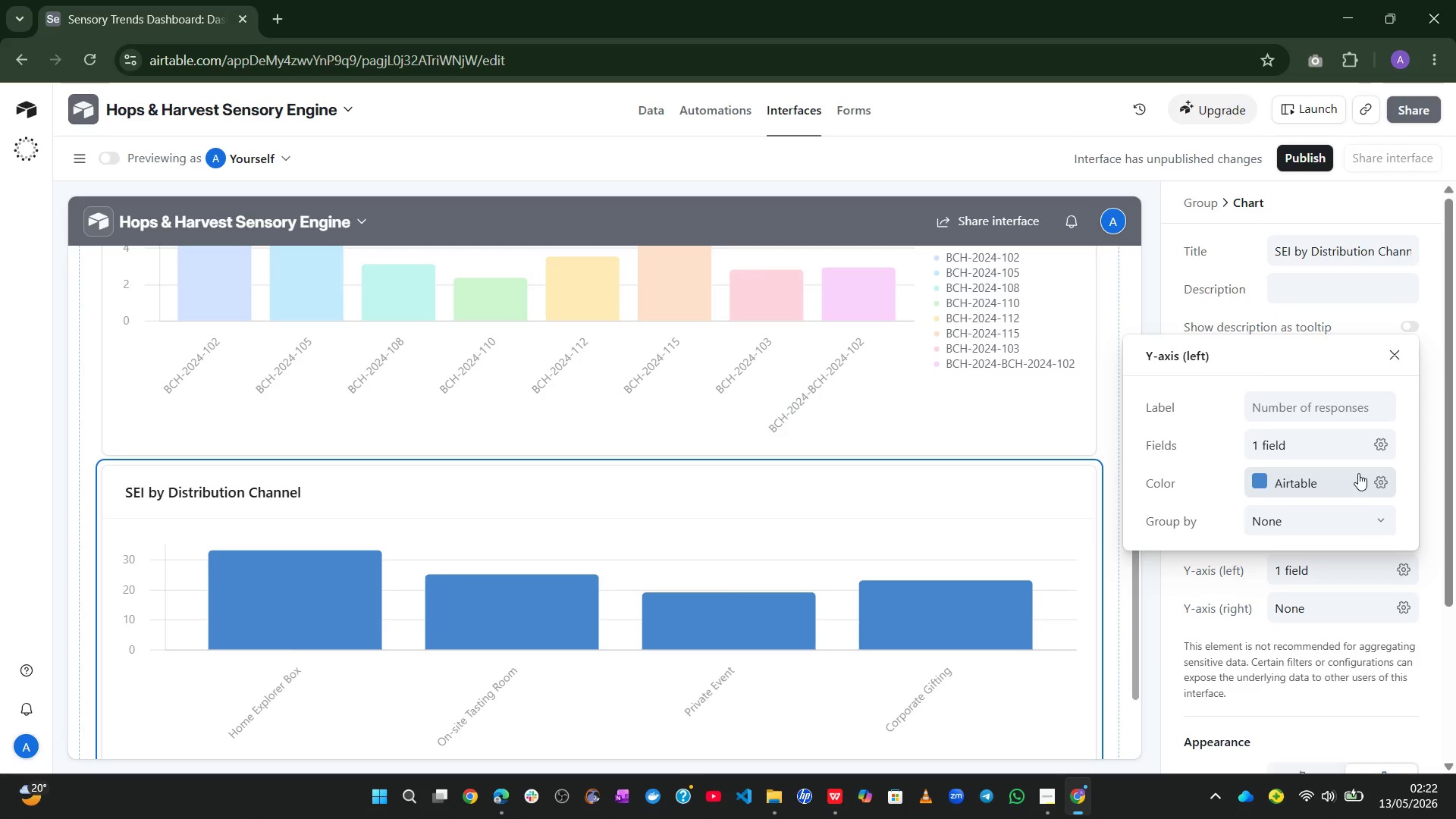 
left_click([1388, 441])
 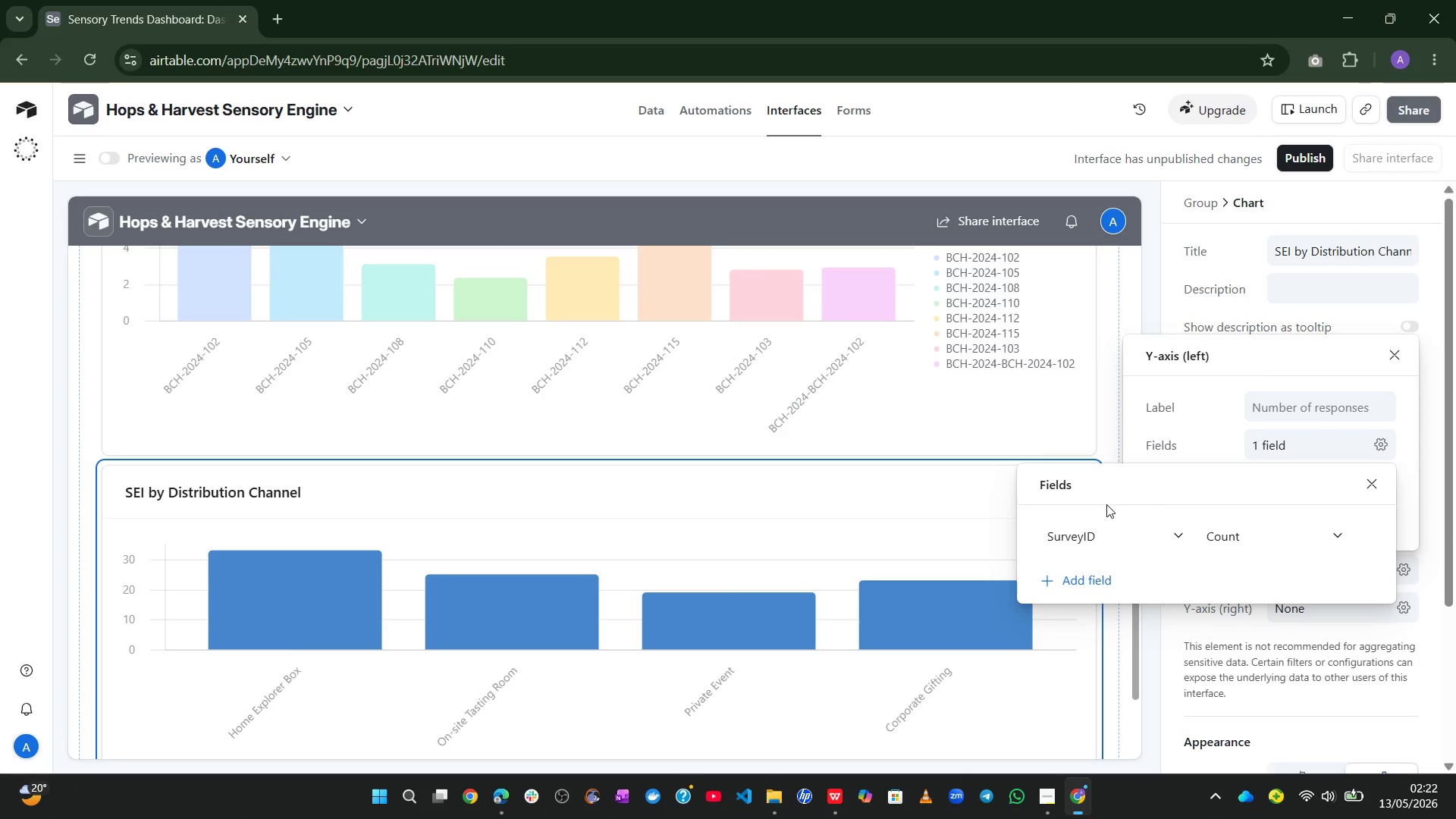 
left_click([1116, 526])
 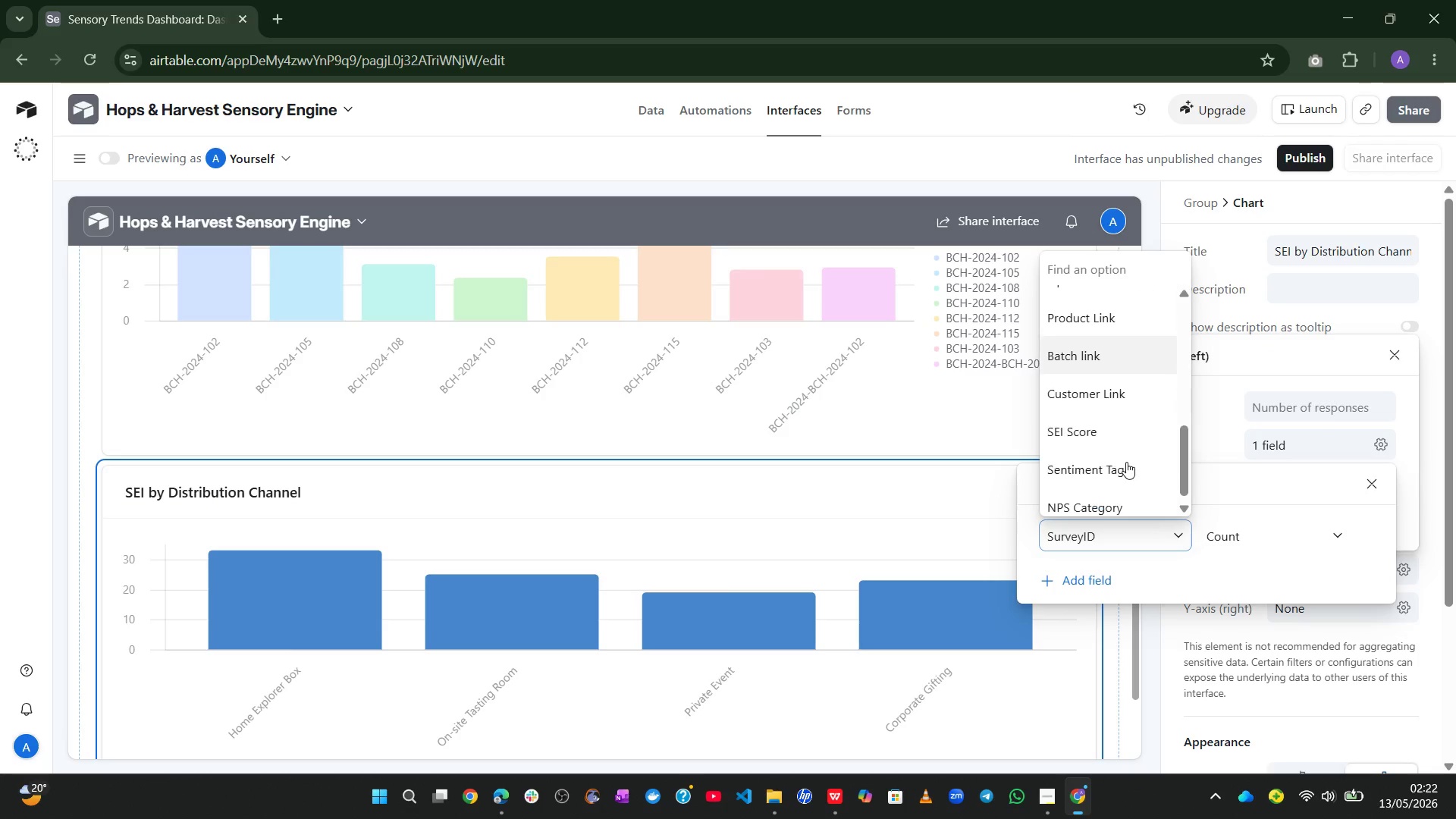 
left_click([1106, 422])
 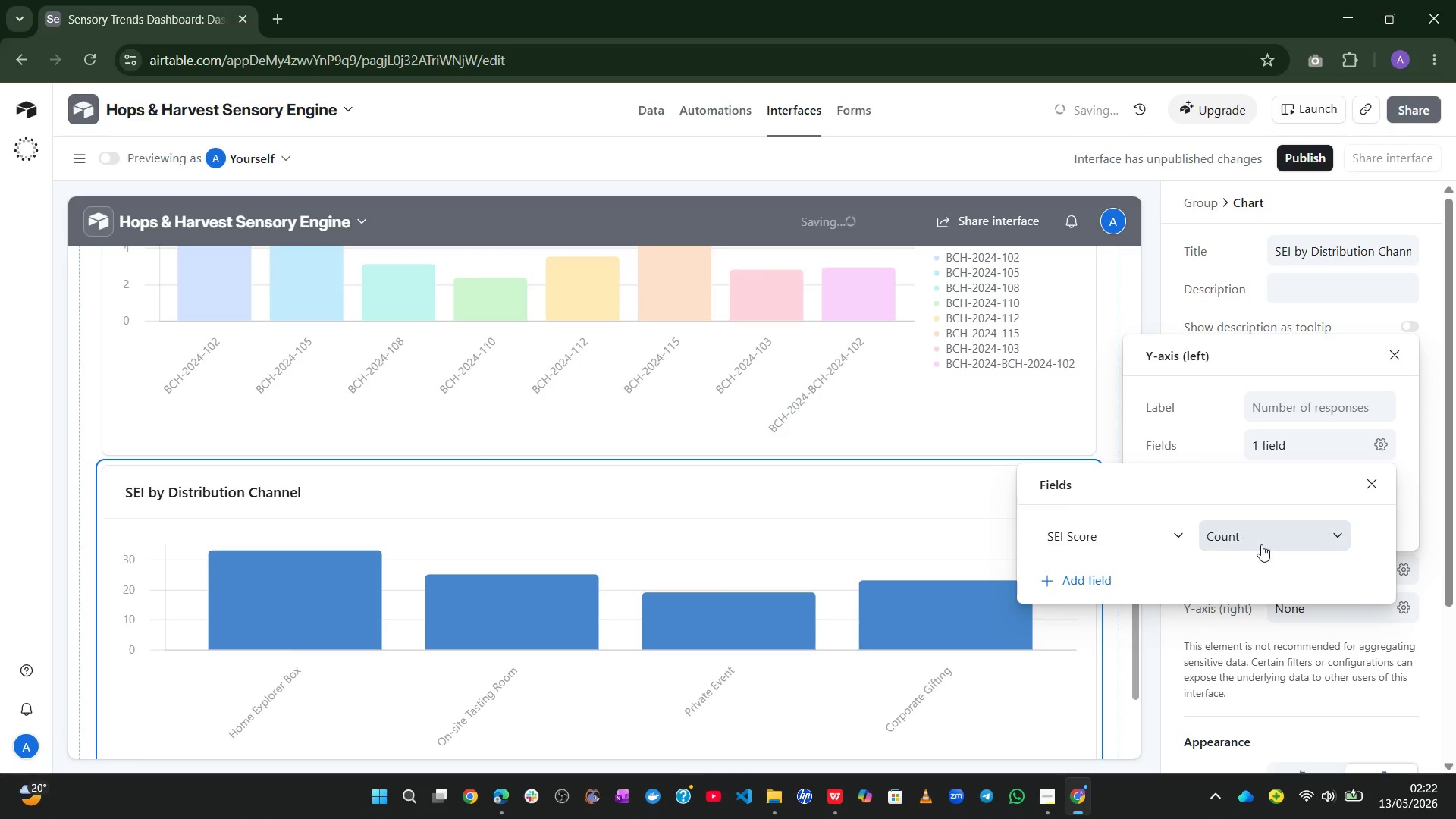 
left_click([1271, 543])
 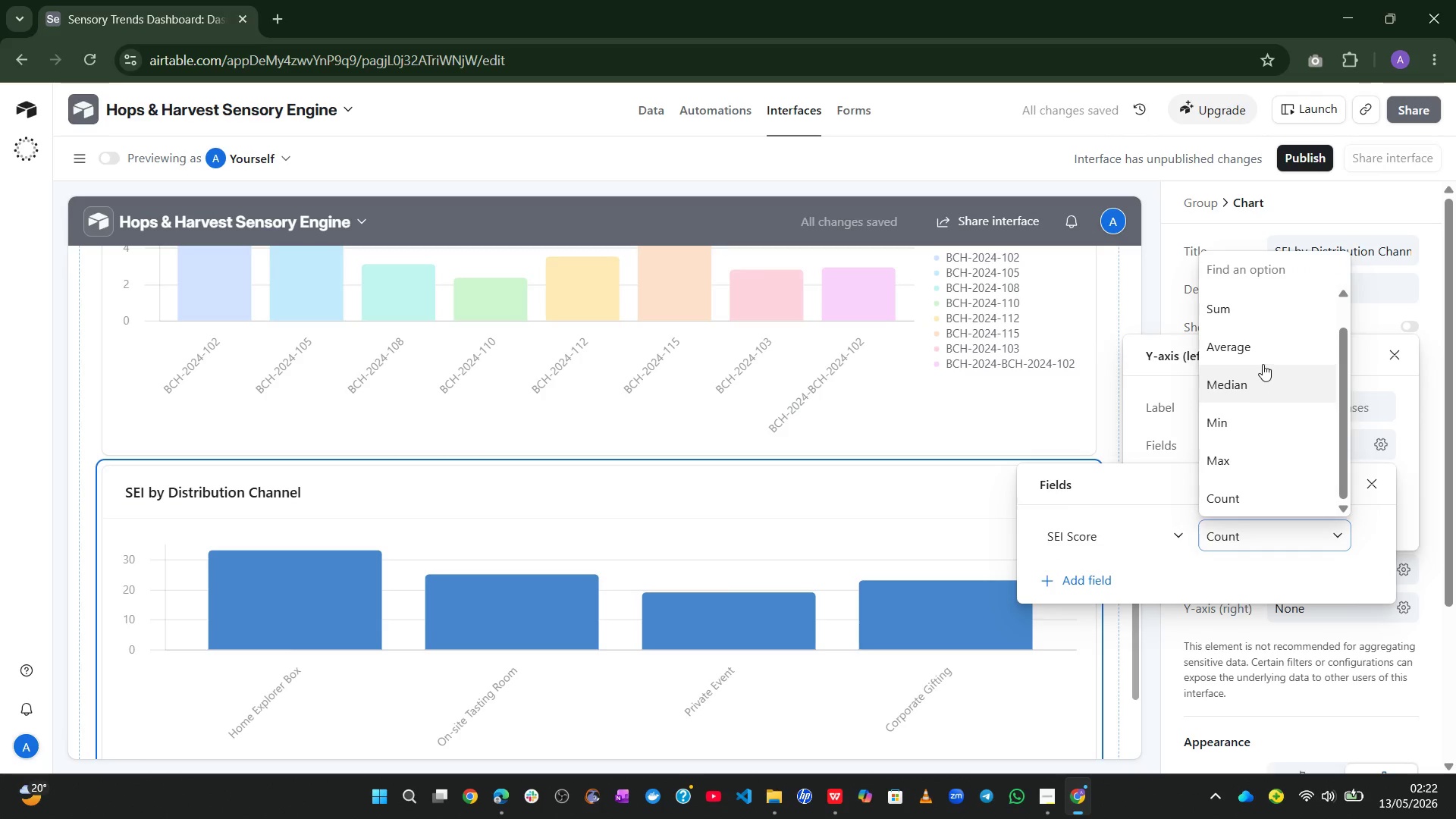 
left_click([1259, 354])
 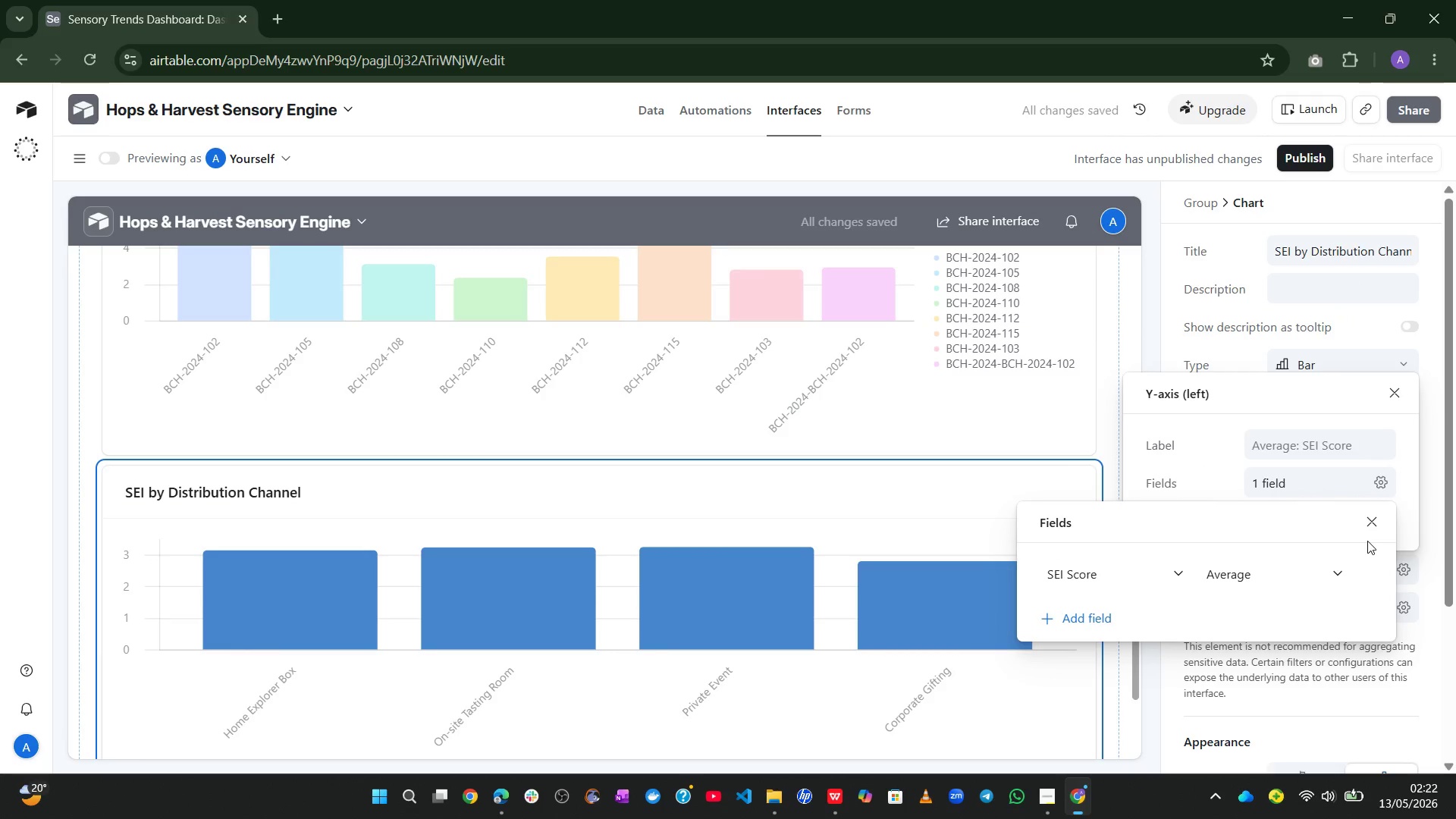 
left_click([1373, 526])
 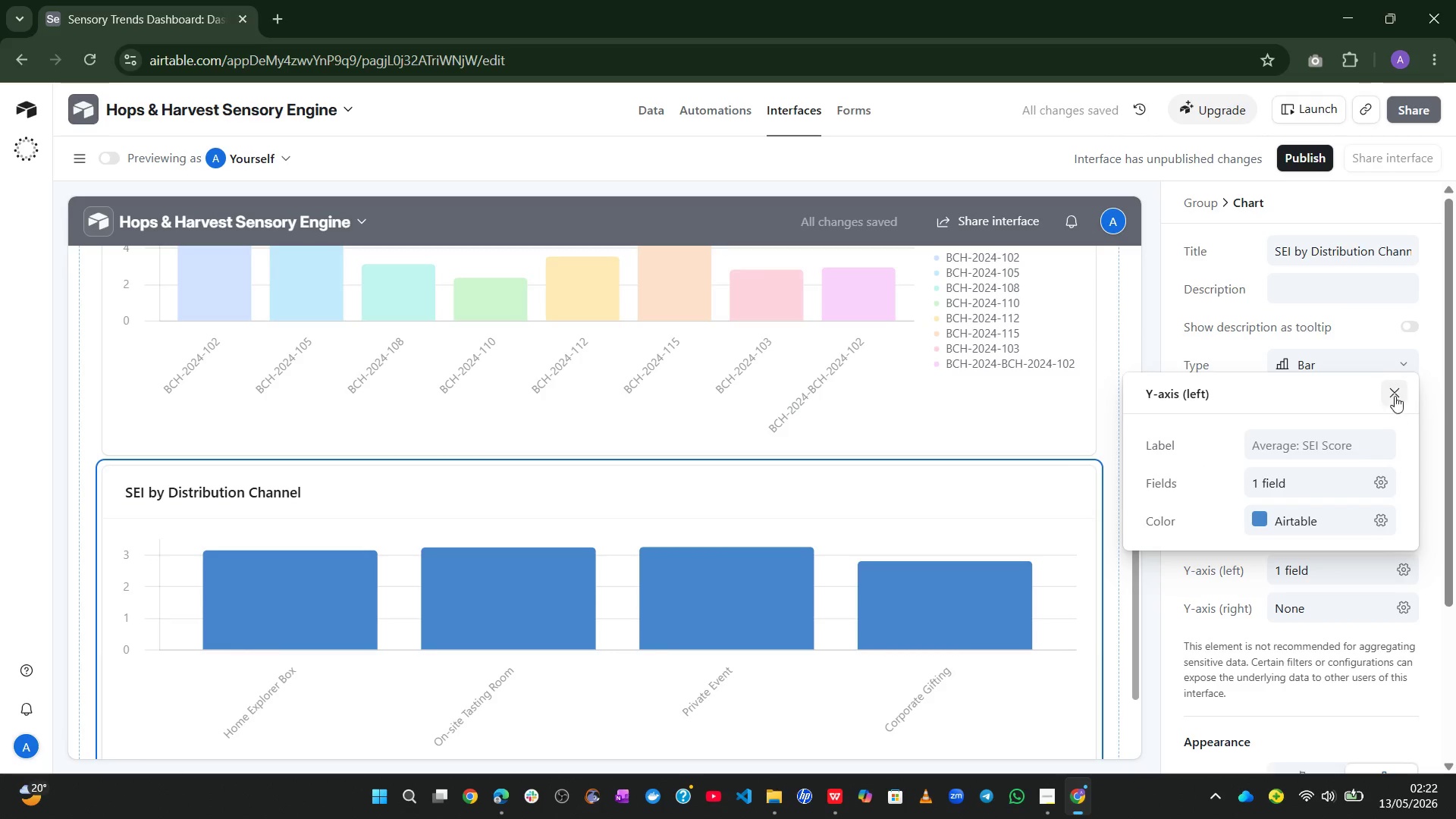 
left_click([1390, 389])
 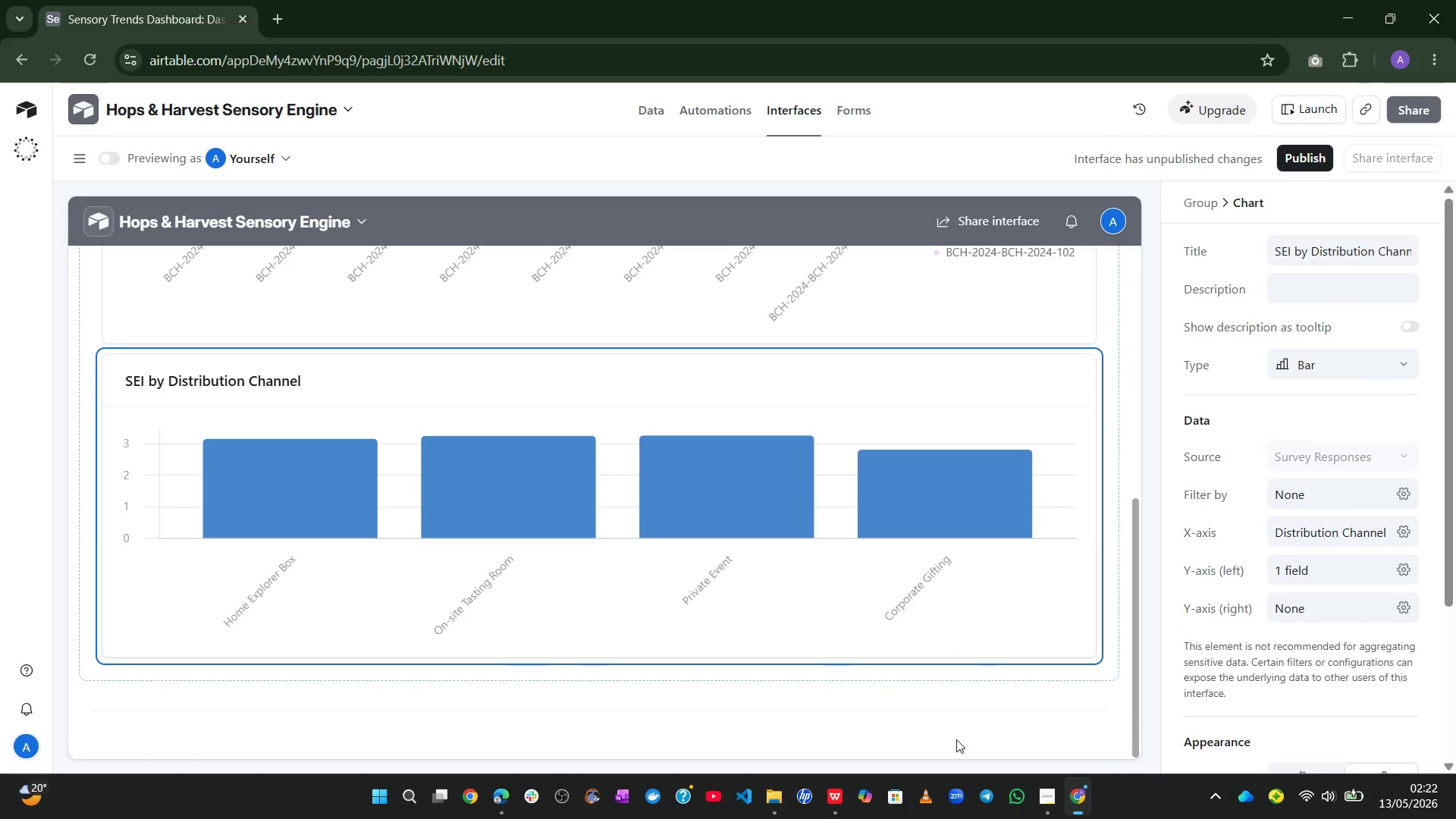 
wait(12.56)
 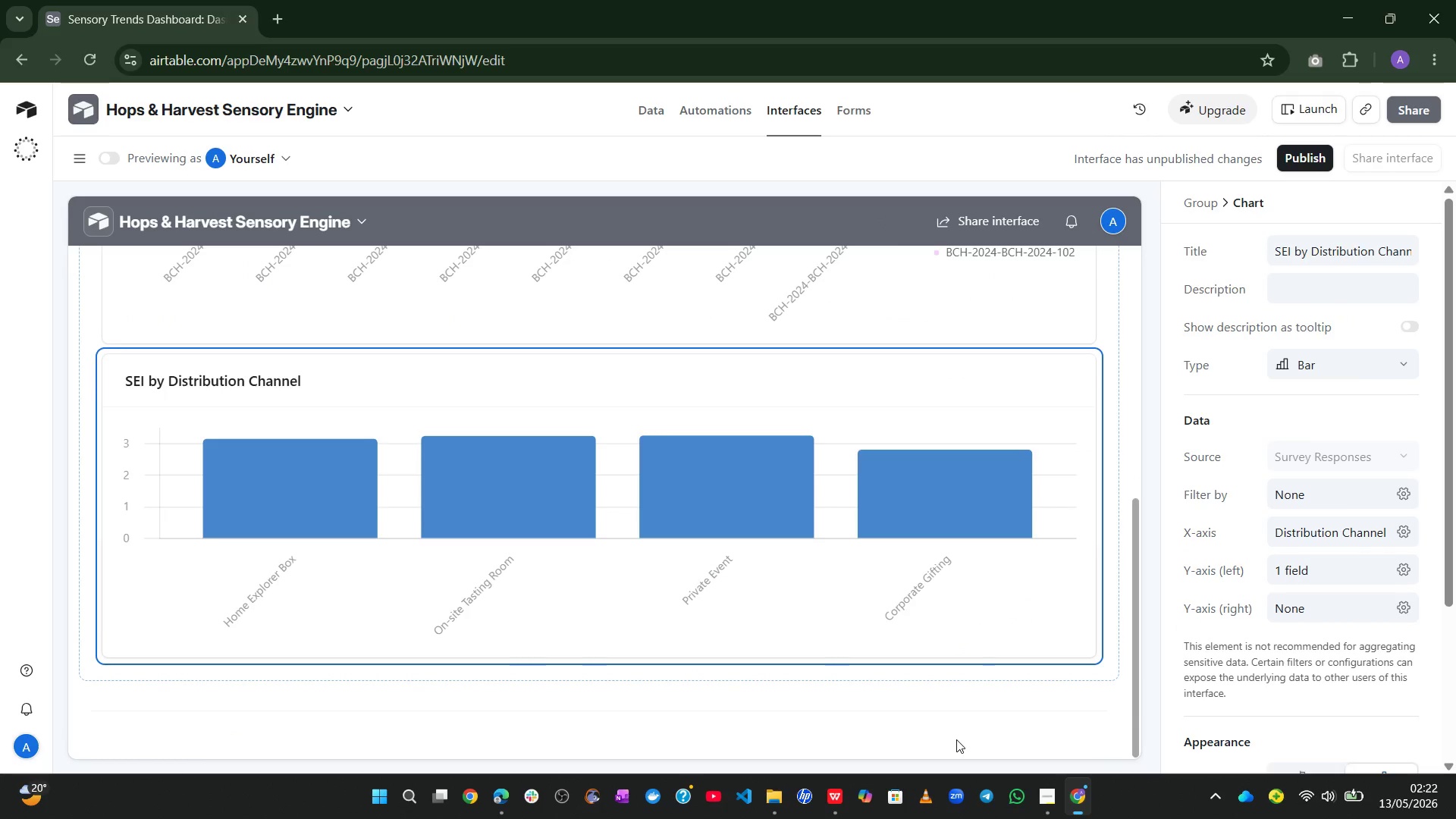 
left_click([717, 119])
 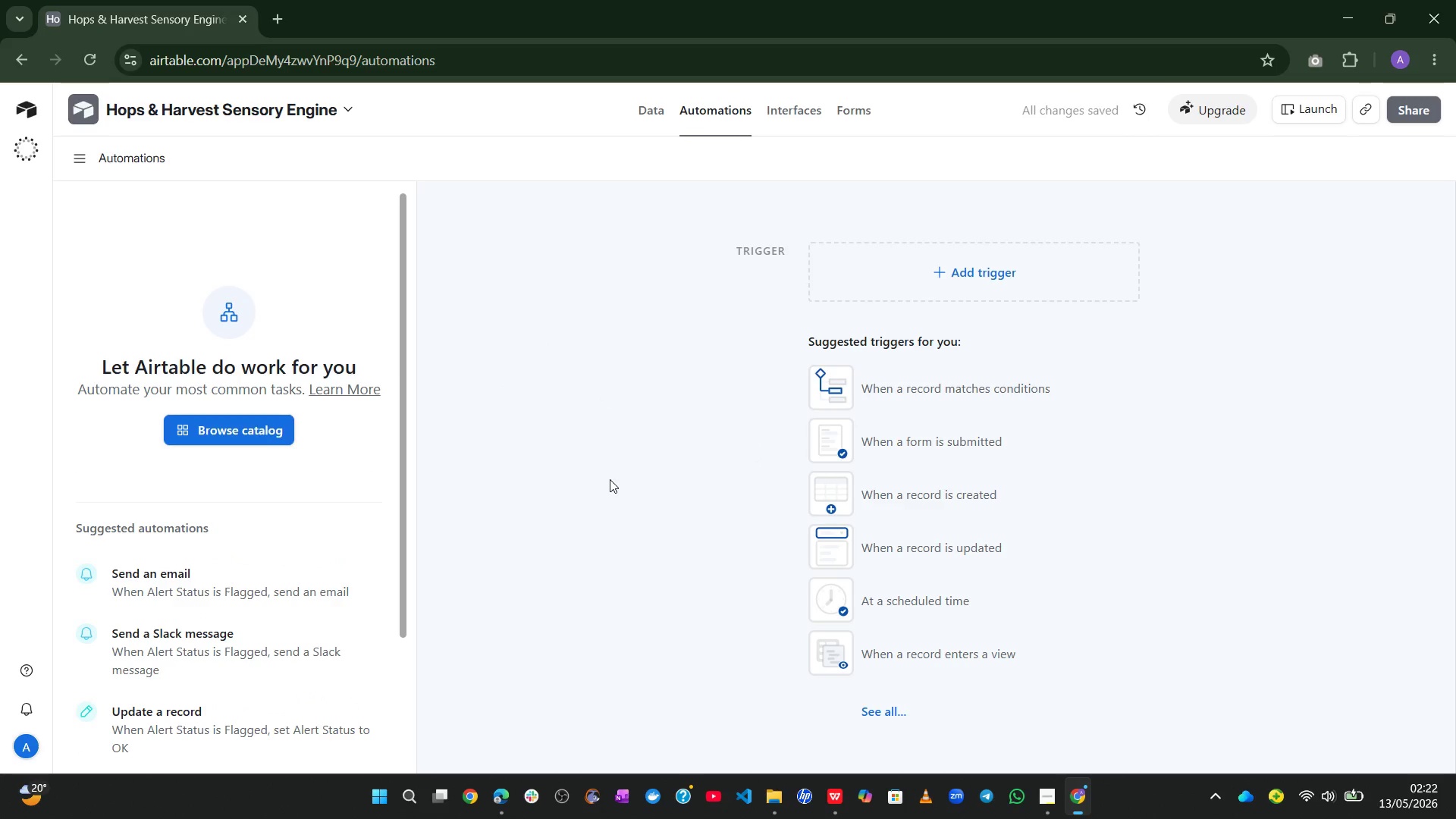 
wait(11.55)
 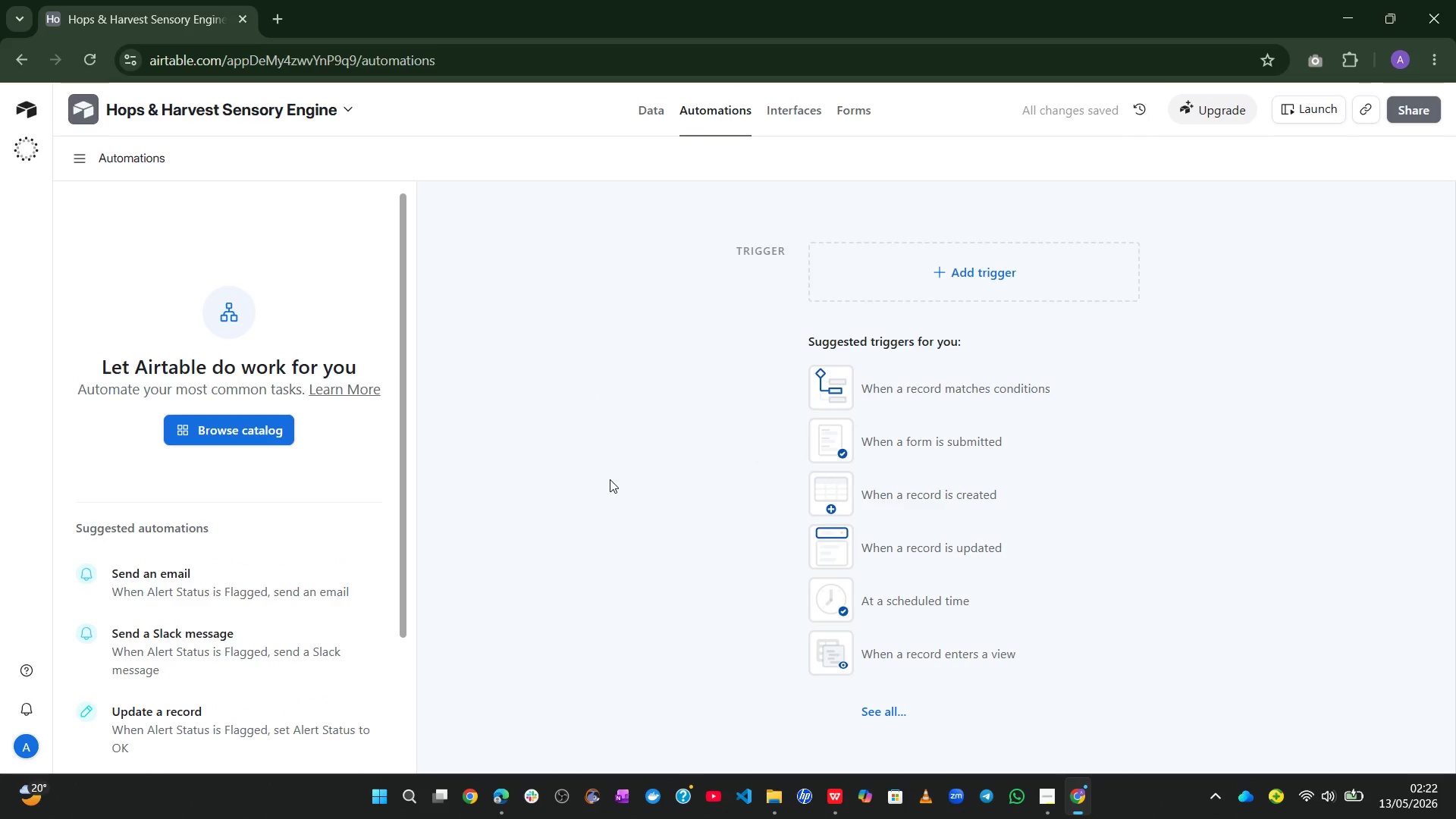 
left_click([868, 388])
 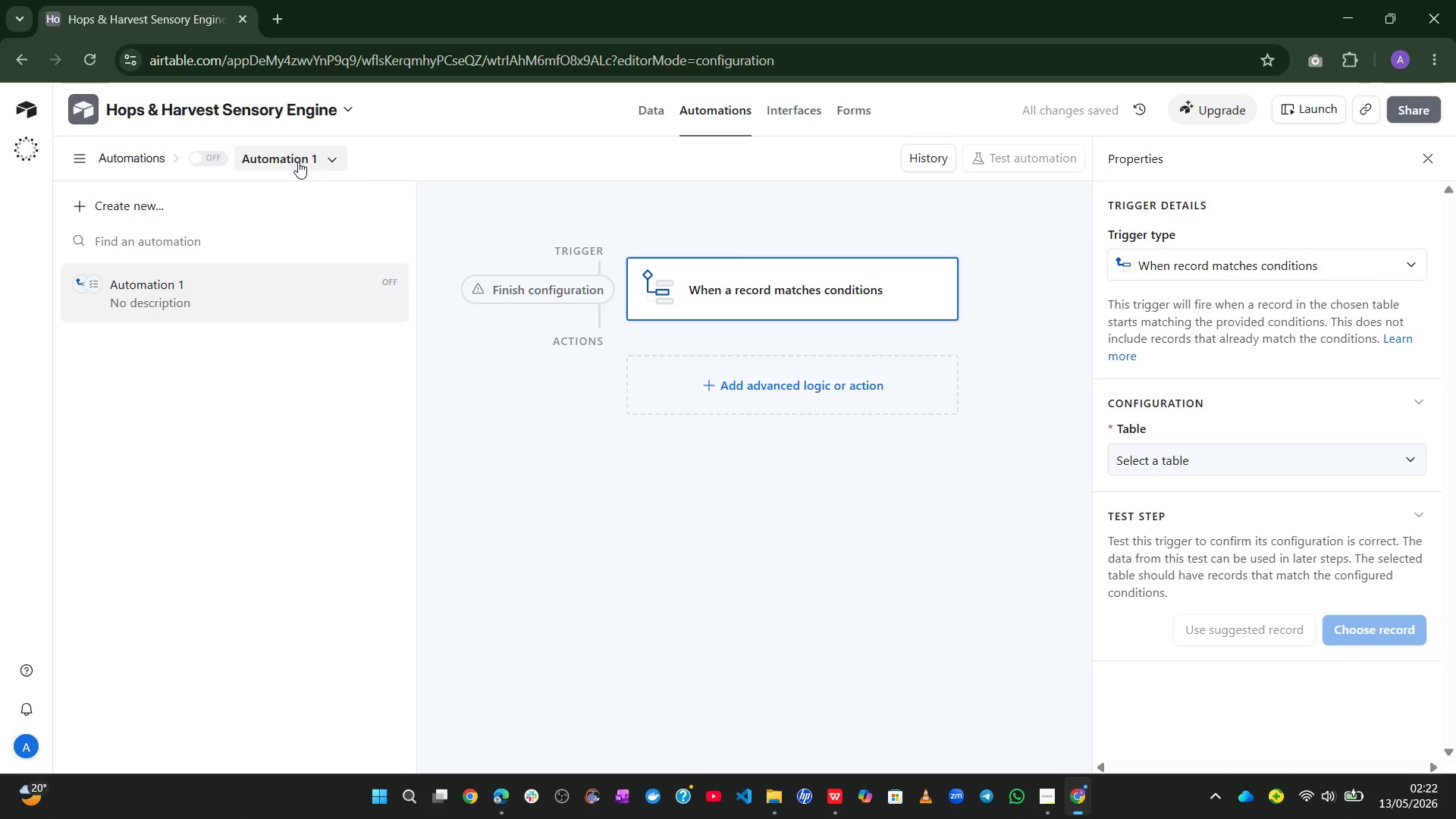 
double_click([284, 159])
 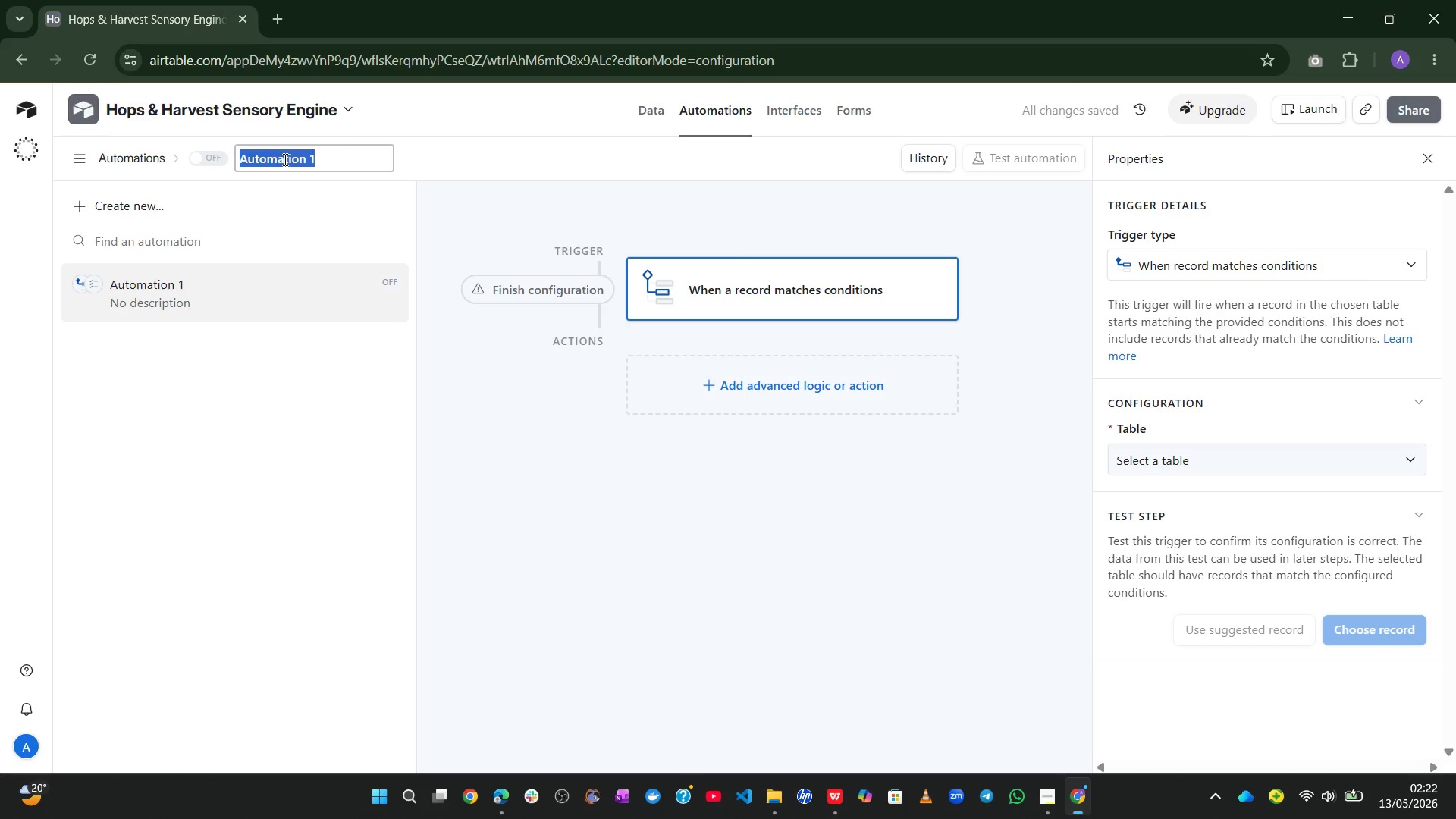 
type(Qualtity )
key(Backspace)
key(Backspace)
key(Backspace)
key(Backspace)
key(Backspace)
type(ity Alett)
key(Backspace)
key(Backspace)
type(rt - Low SEI )
key(Tab)
key(Tab)
type(S)
 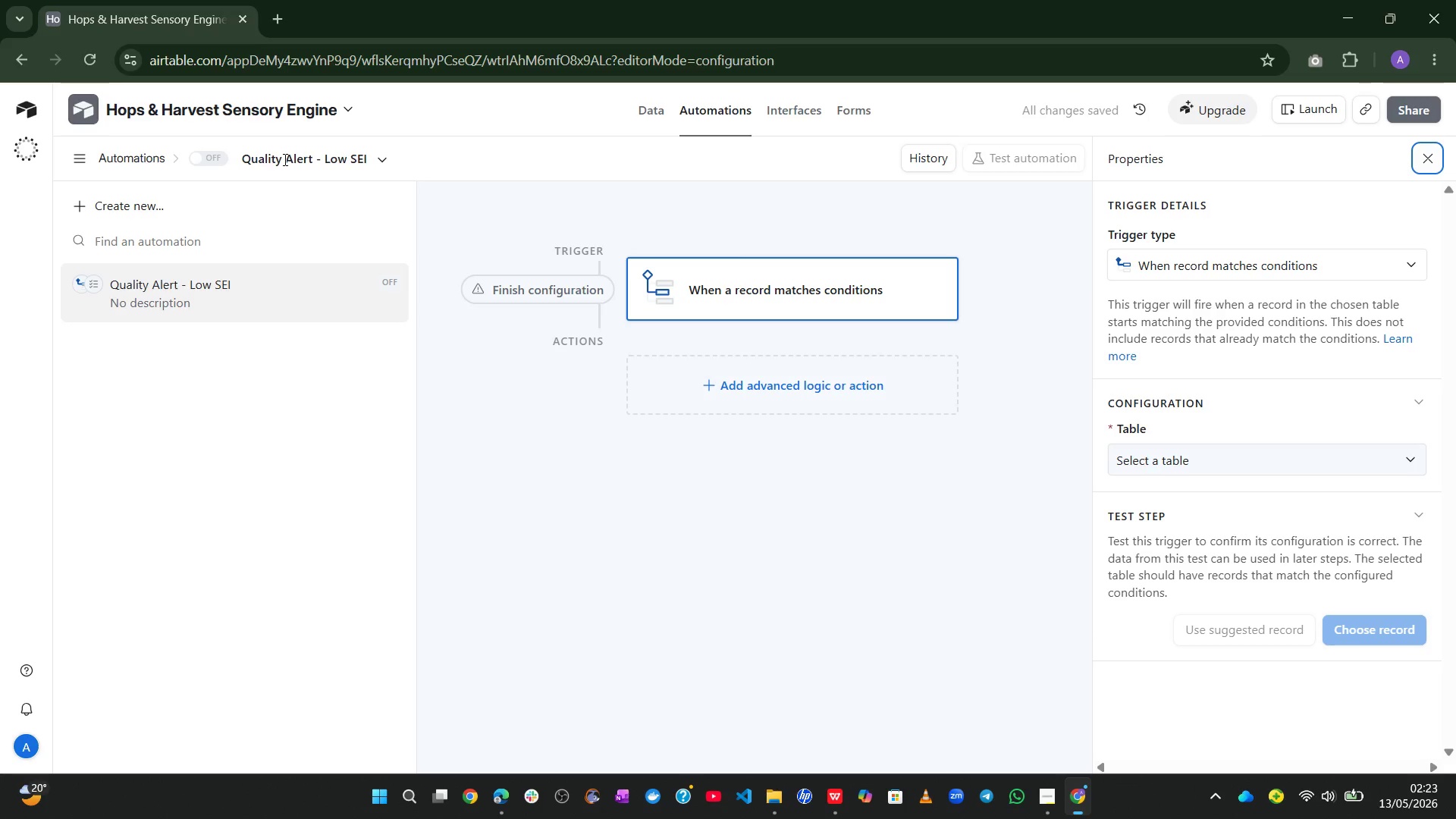 
double_click([344, 146])
 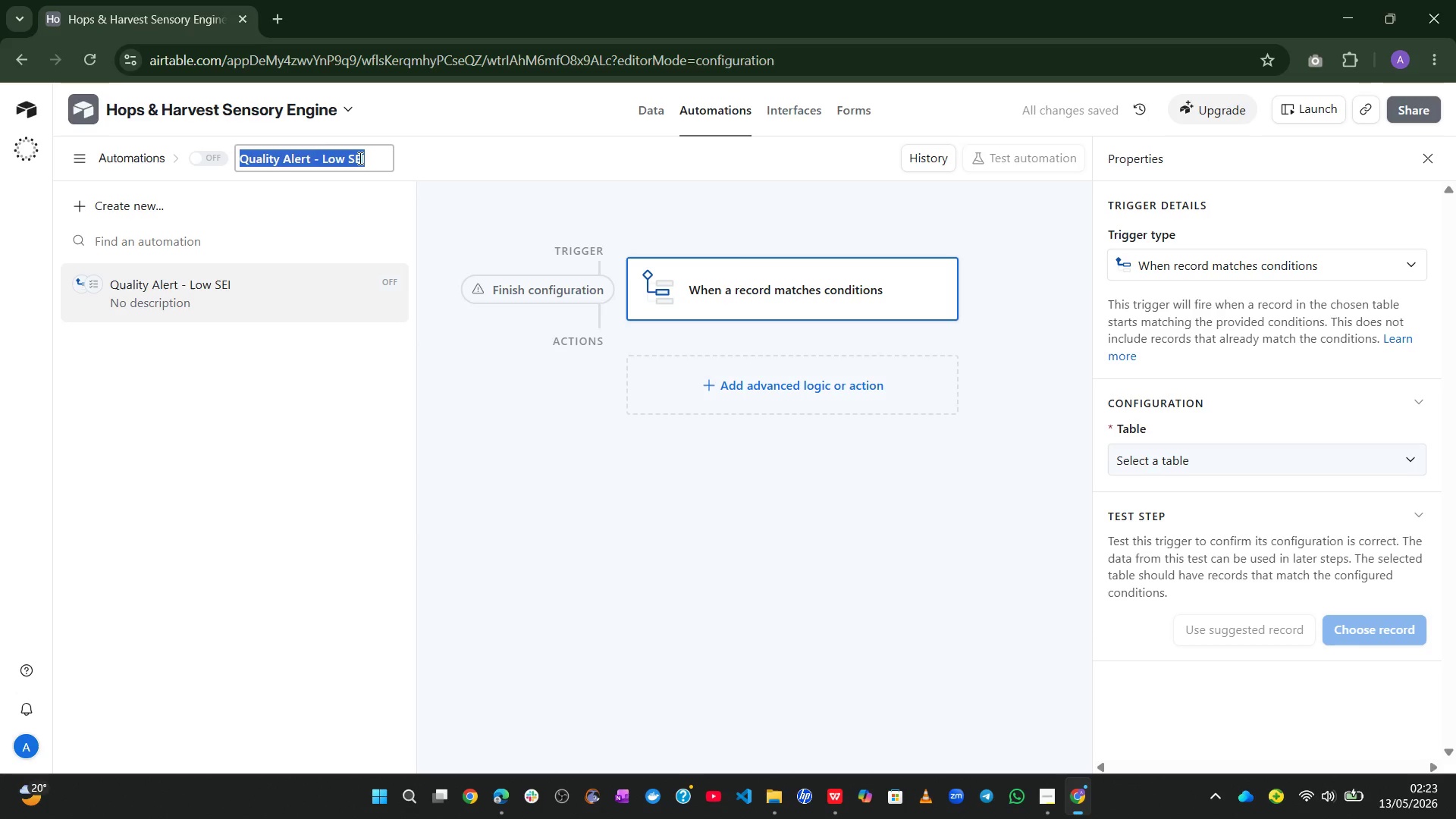 
left_click([359, 158])
 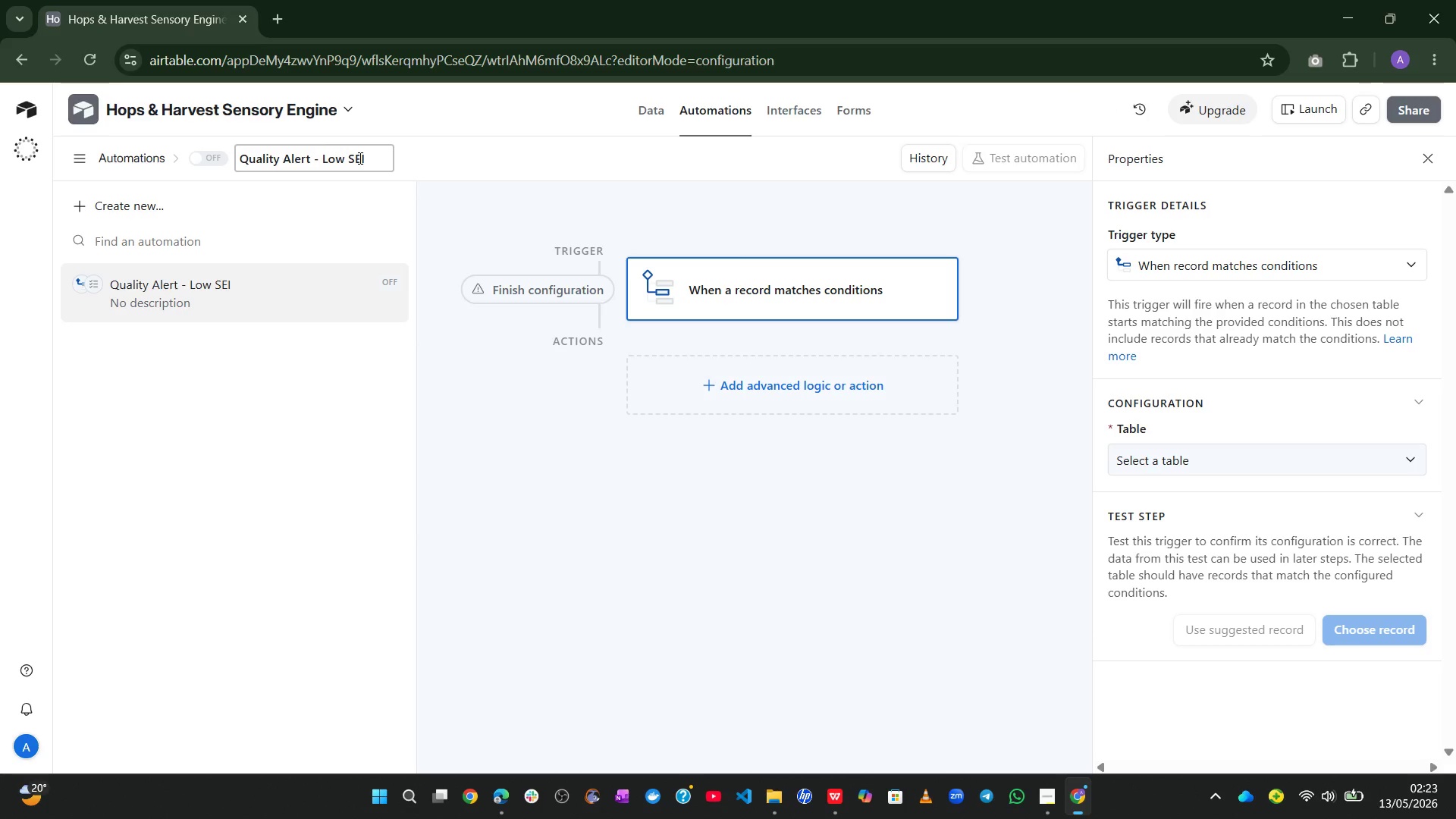 
key(ArrowRight)
 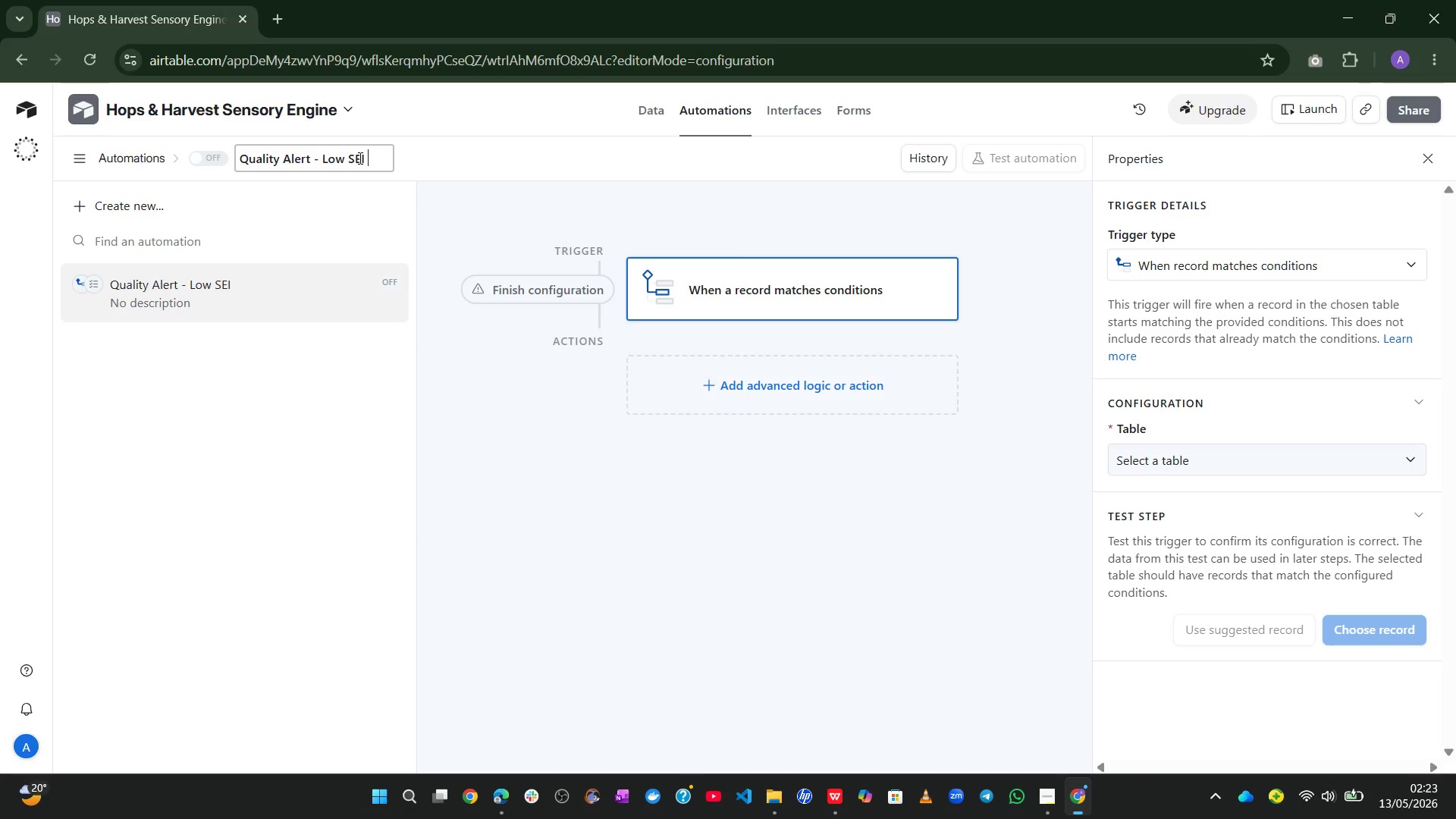 
type( Scro)
key(Backspace)
key(Backspace)
type(ore)
 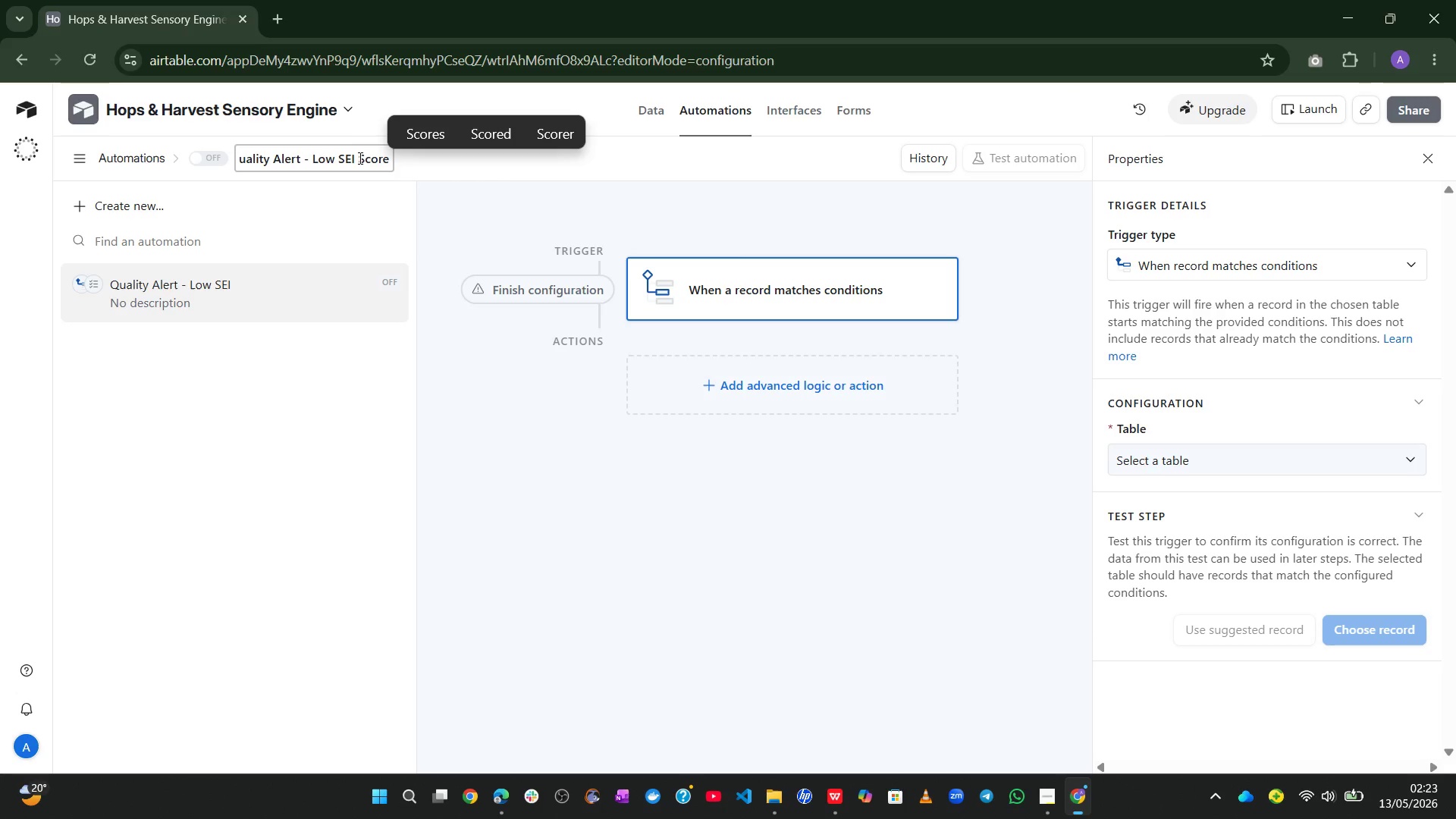 
key(Enter)
 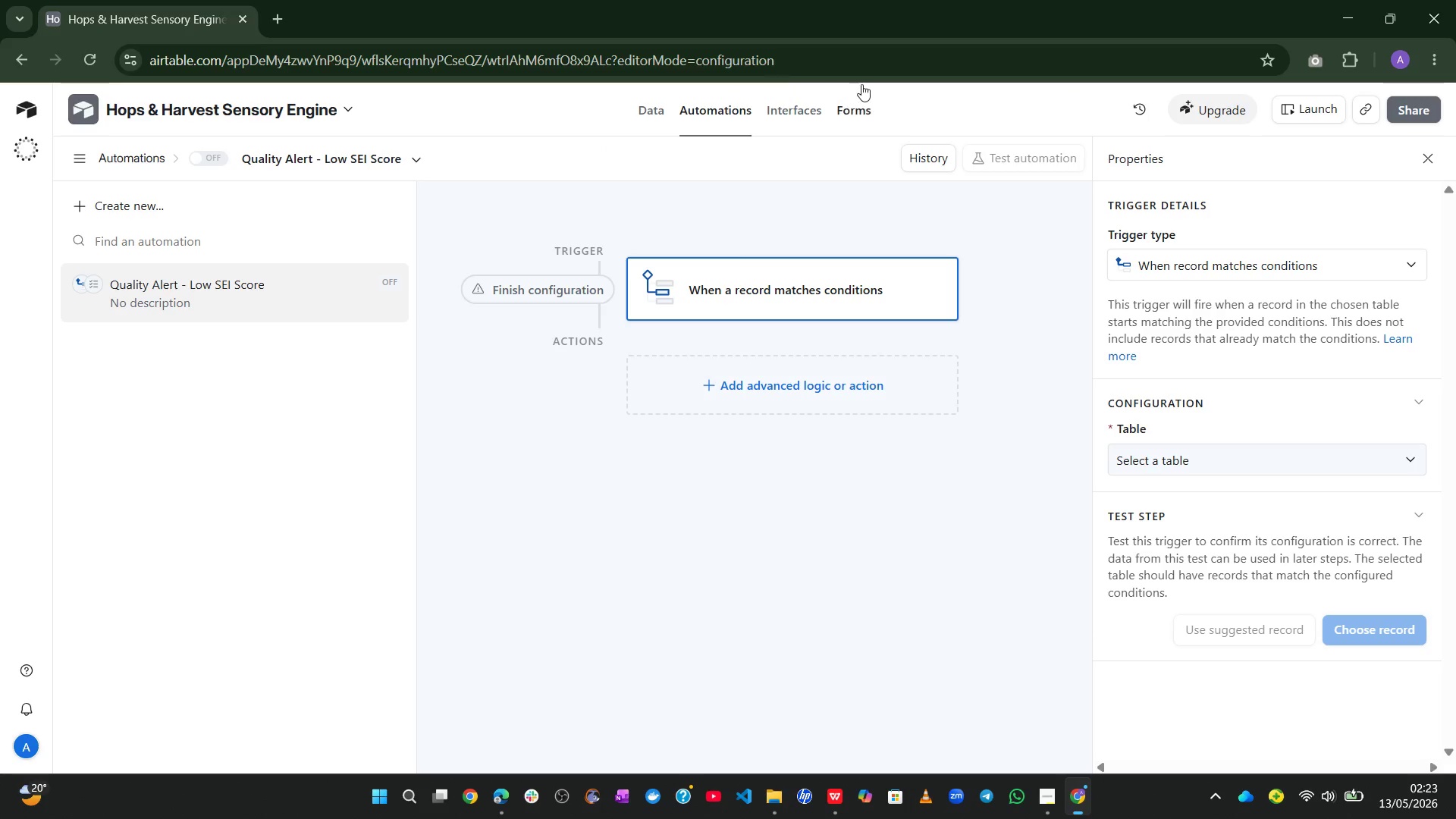 
wait(19.09)
 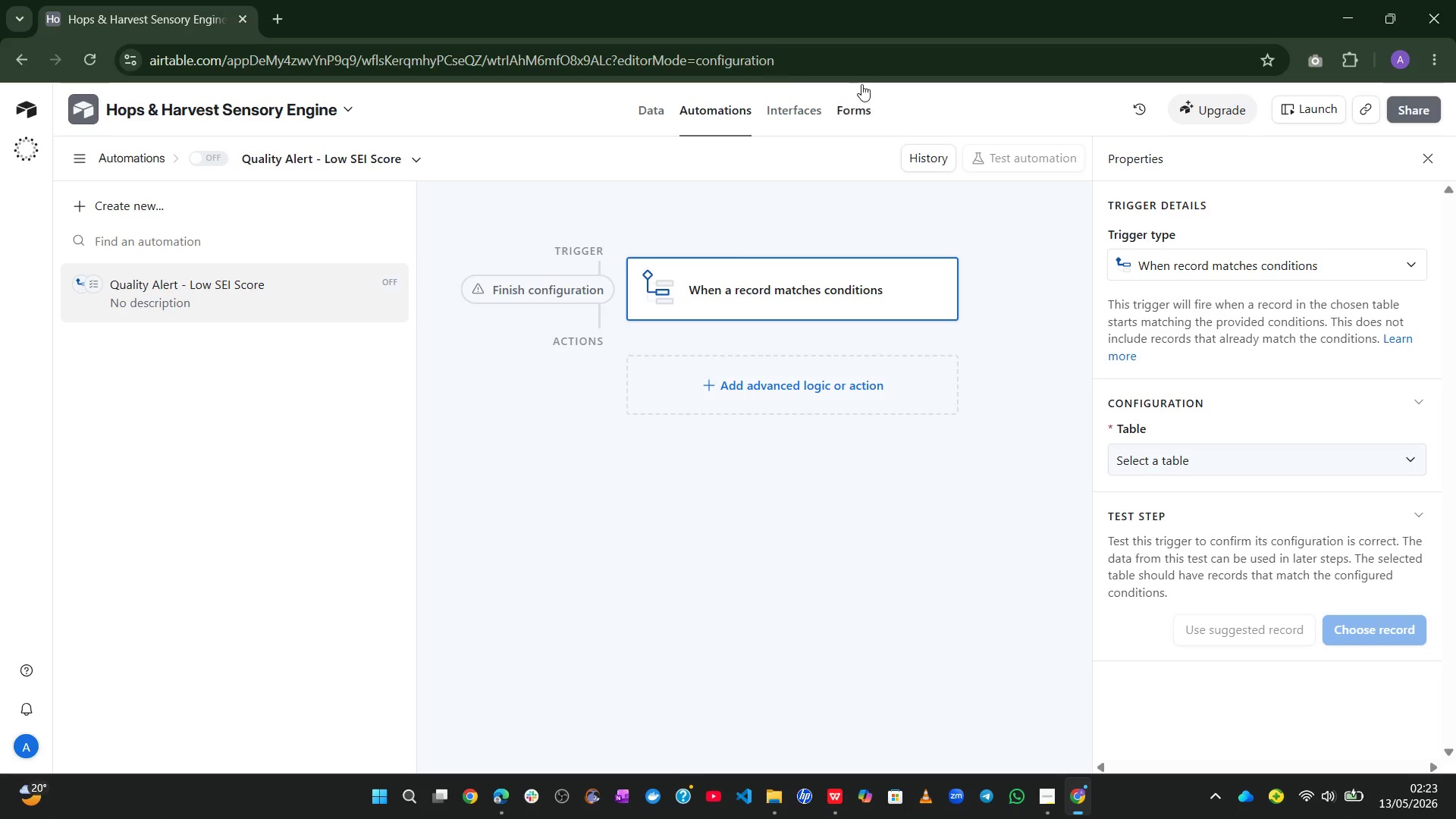 
left_click([866, 289])
 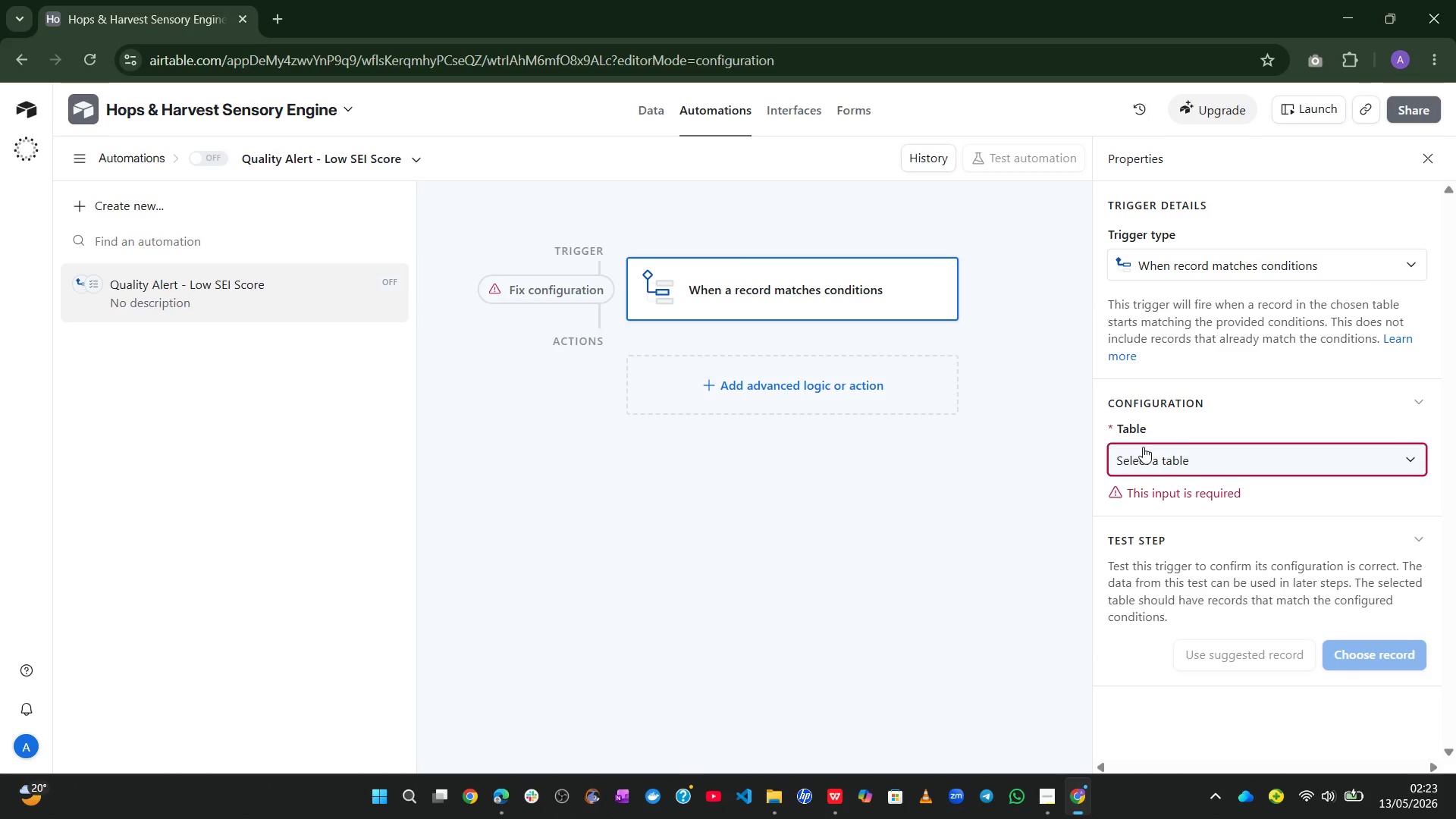 
left_click([1229, 447])
 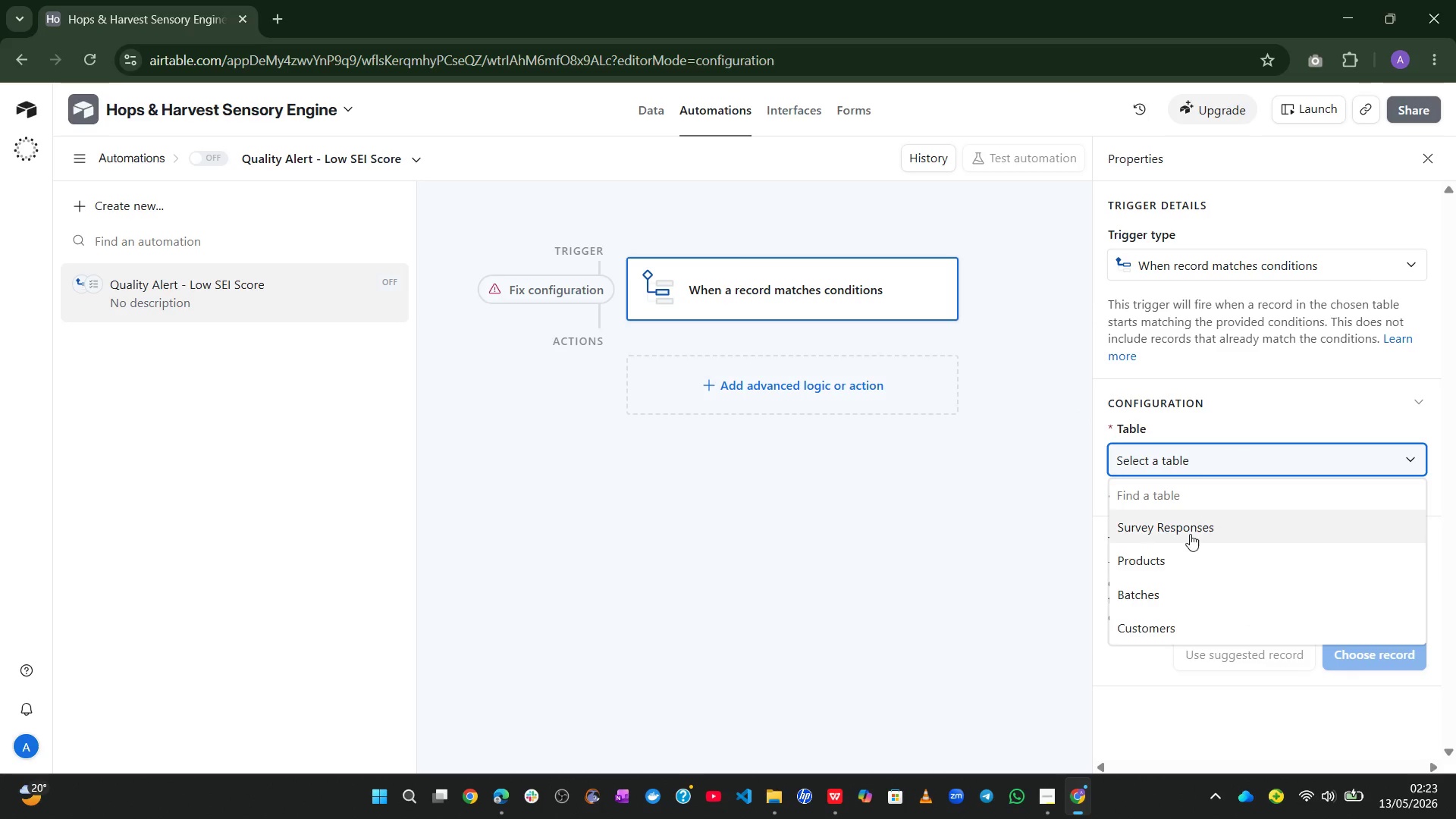 
left_click([1191, 532])
 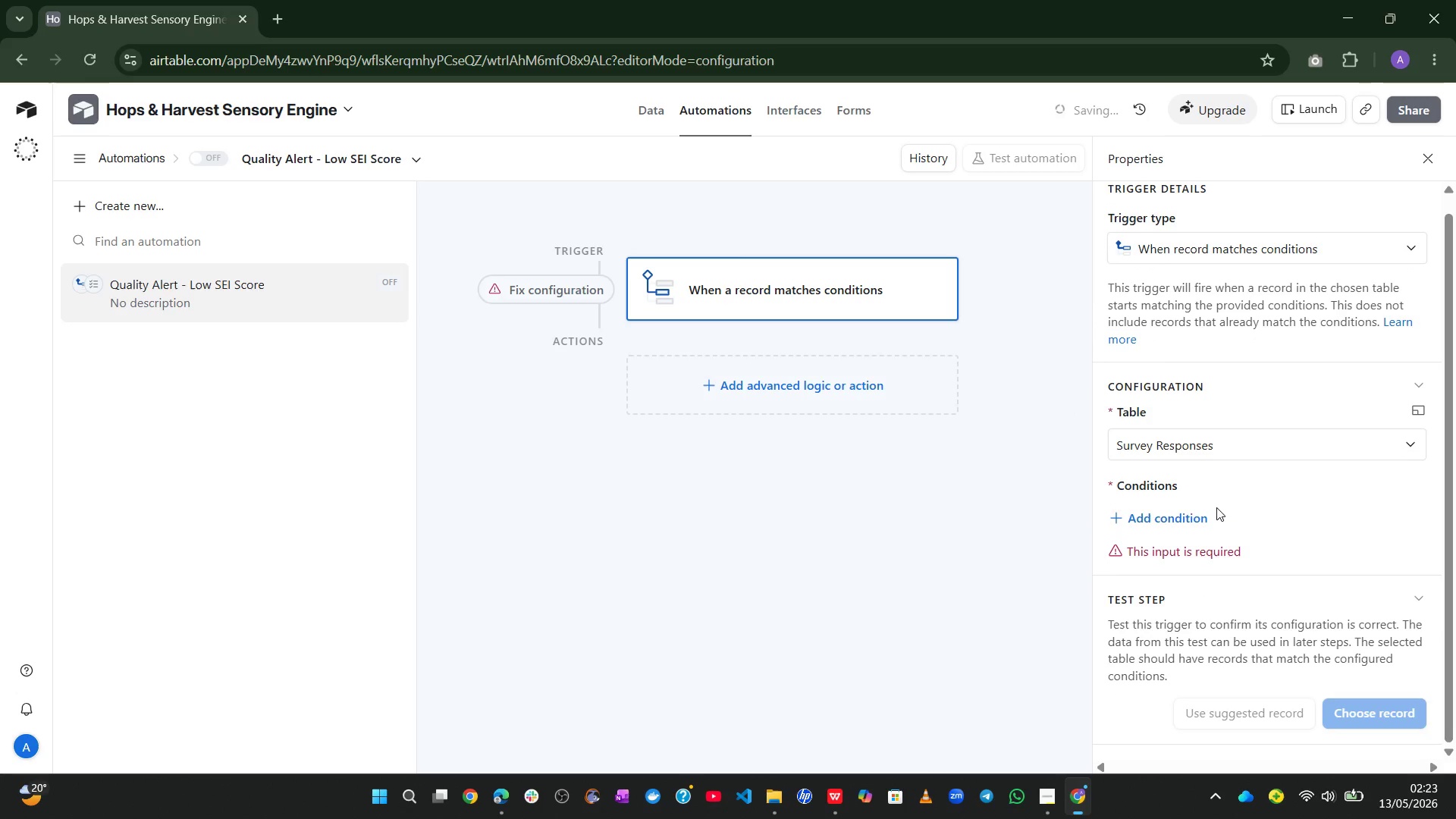 
left_click([1162, 520])
 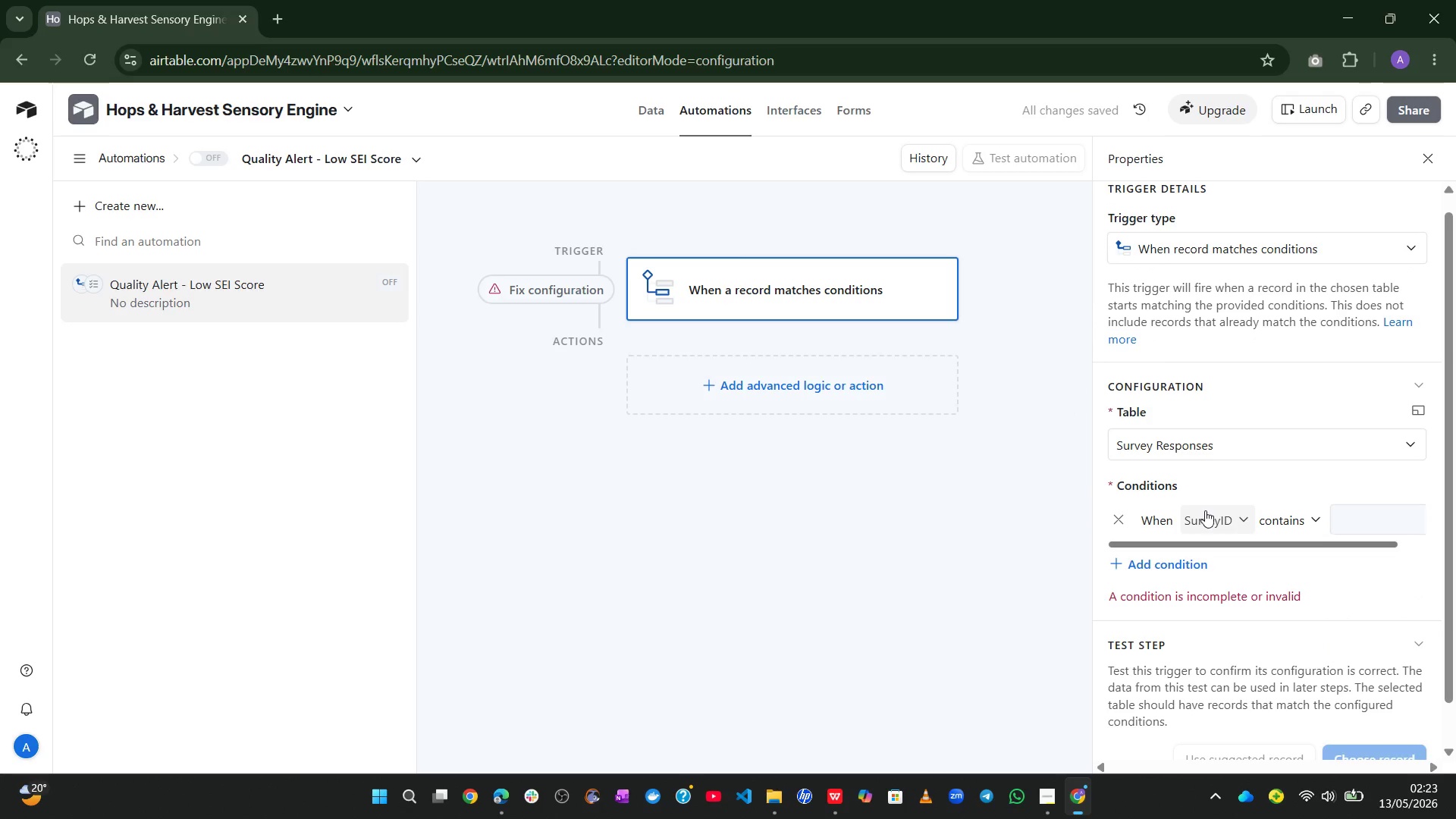 
left_click([1237, 510])
 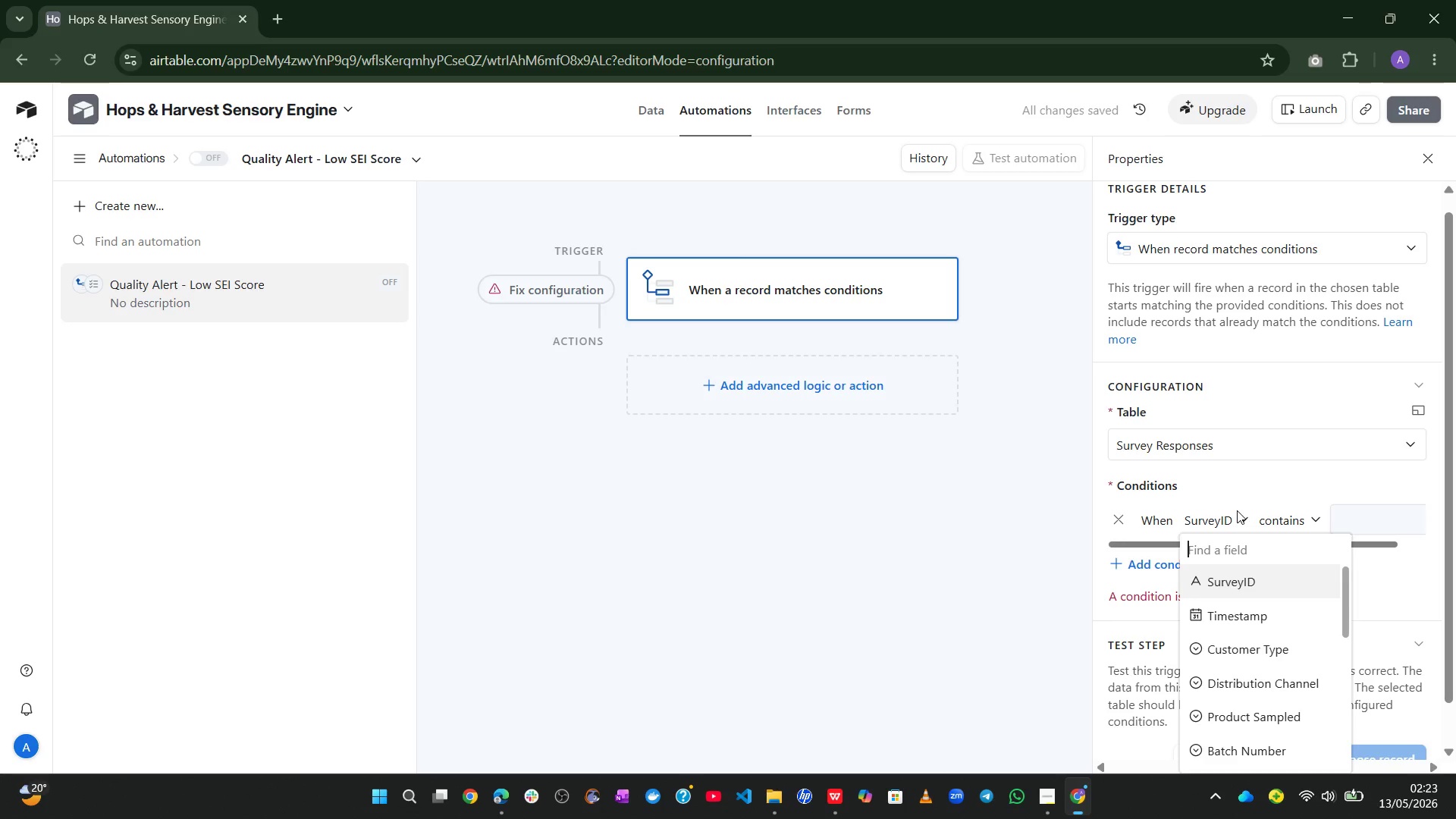 
wait(8.75)
 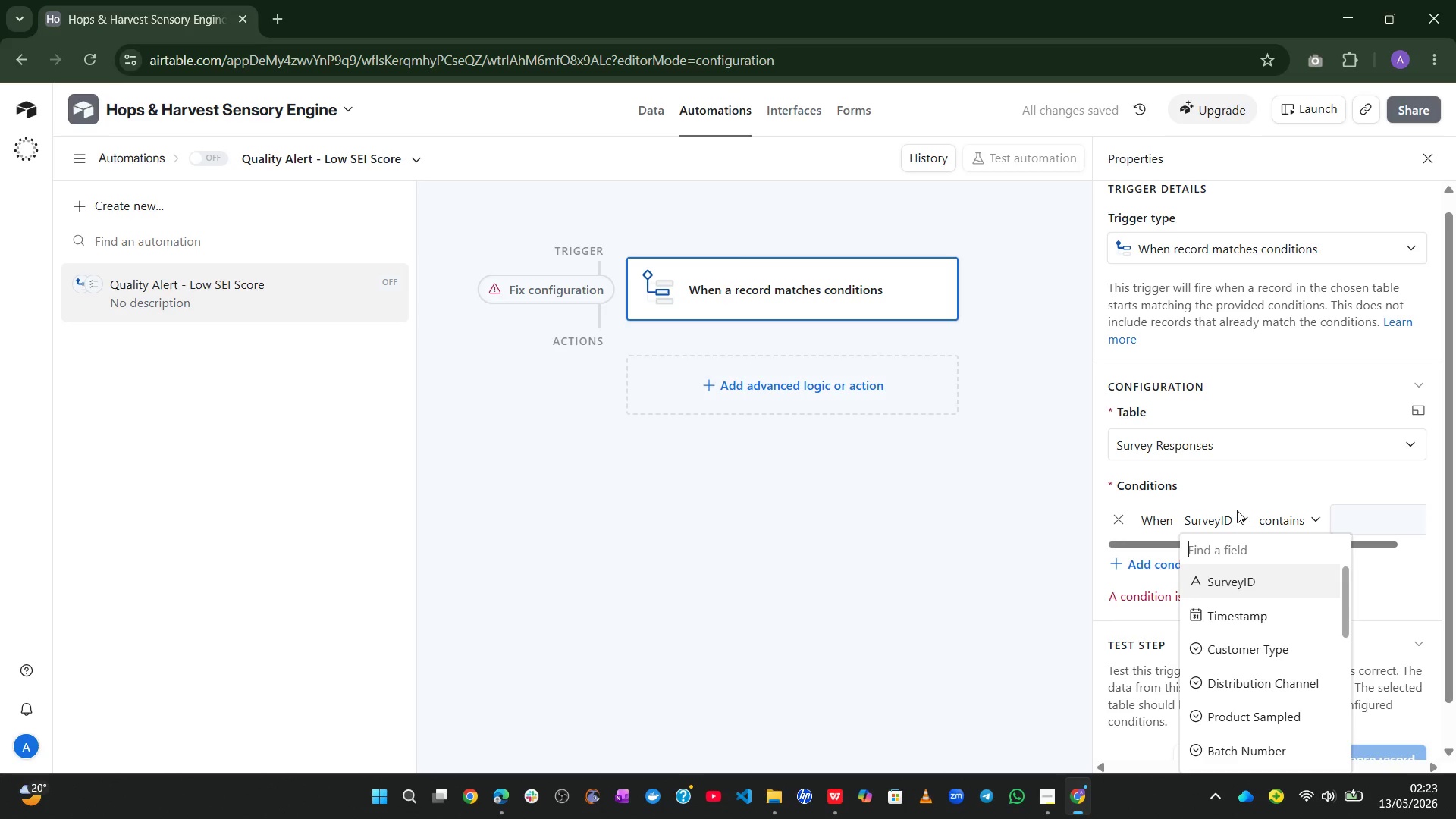 
left_click([1247, 679])
 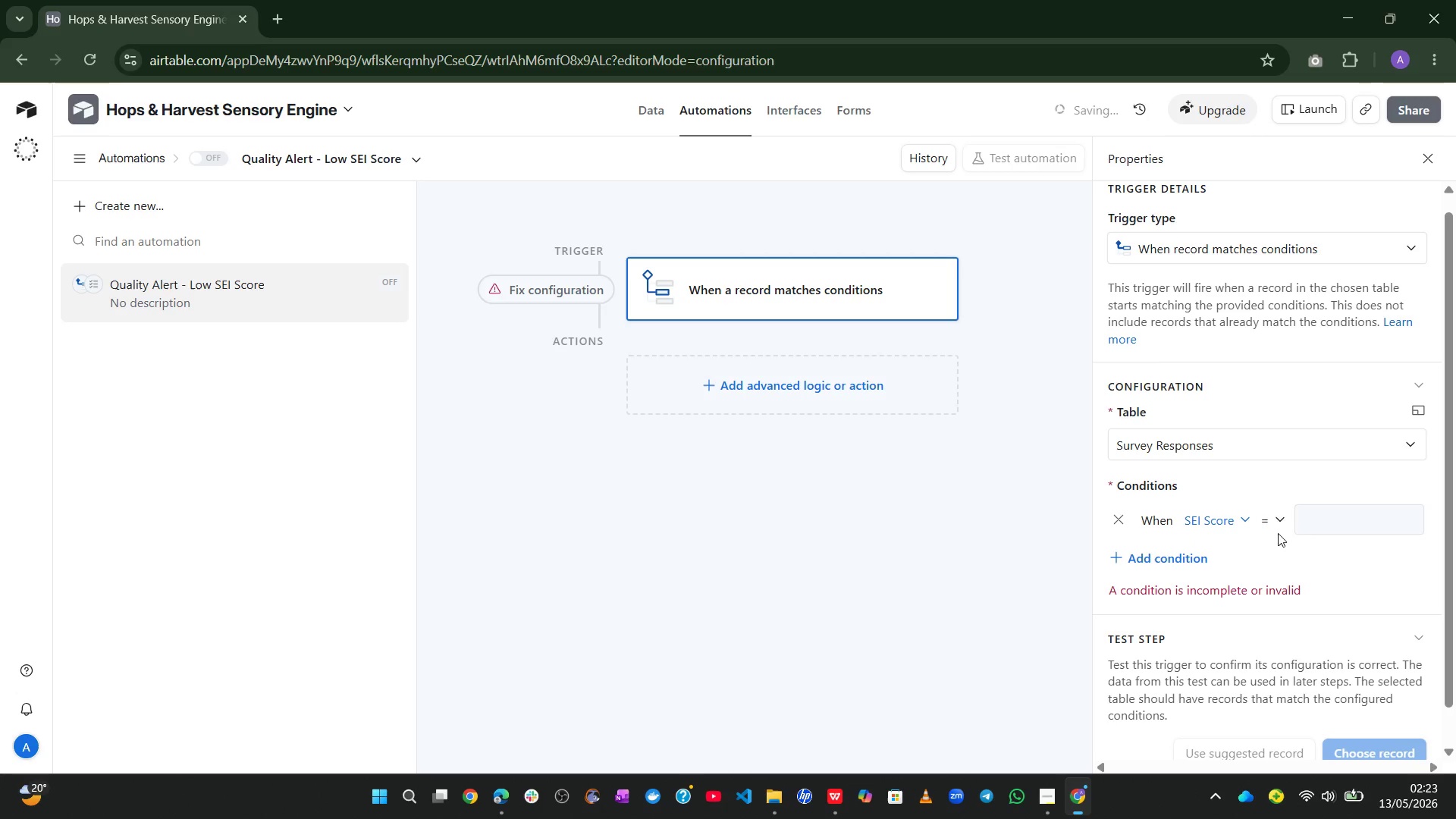 
left_click([1280, 522])
 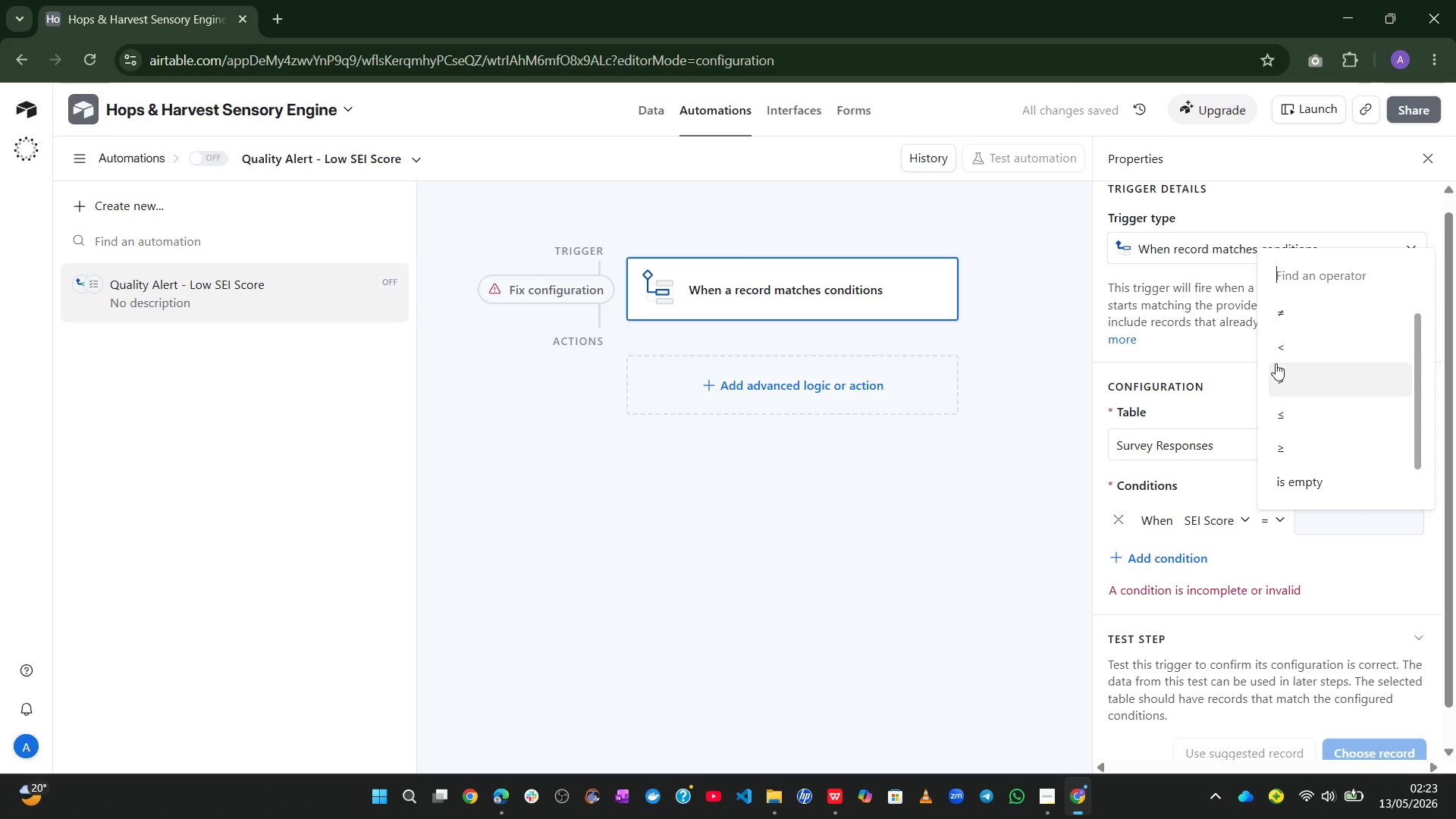 
left_click([1275, 353])
 